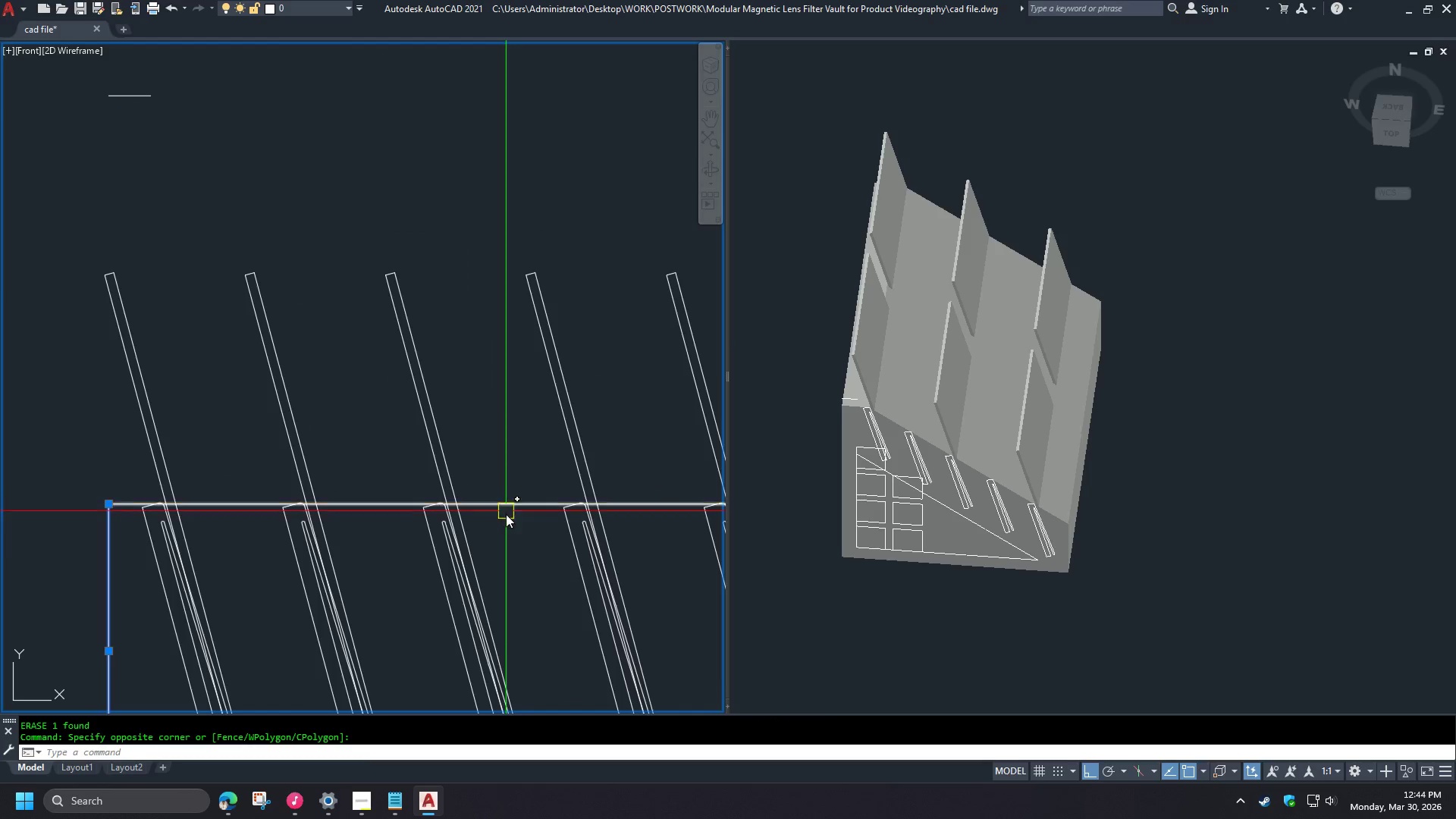 
double_click([472, 474])
 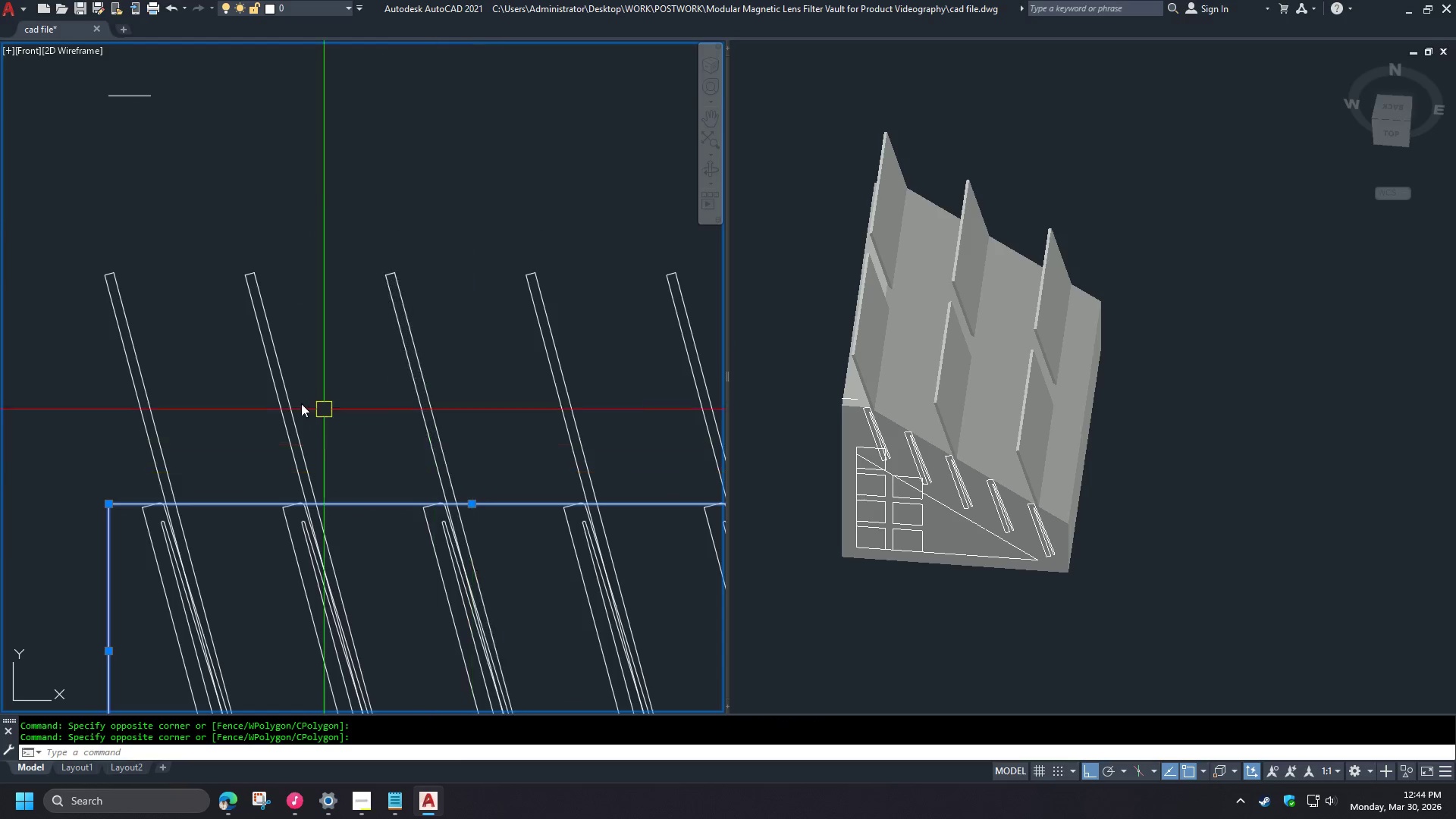 
scroll: coordinate [272, 377], scroll_direction: down, amount: 3.0
 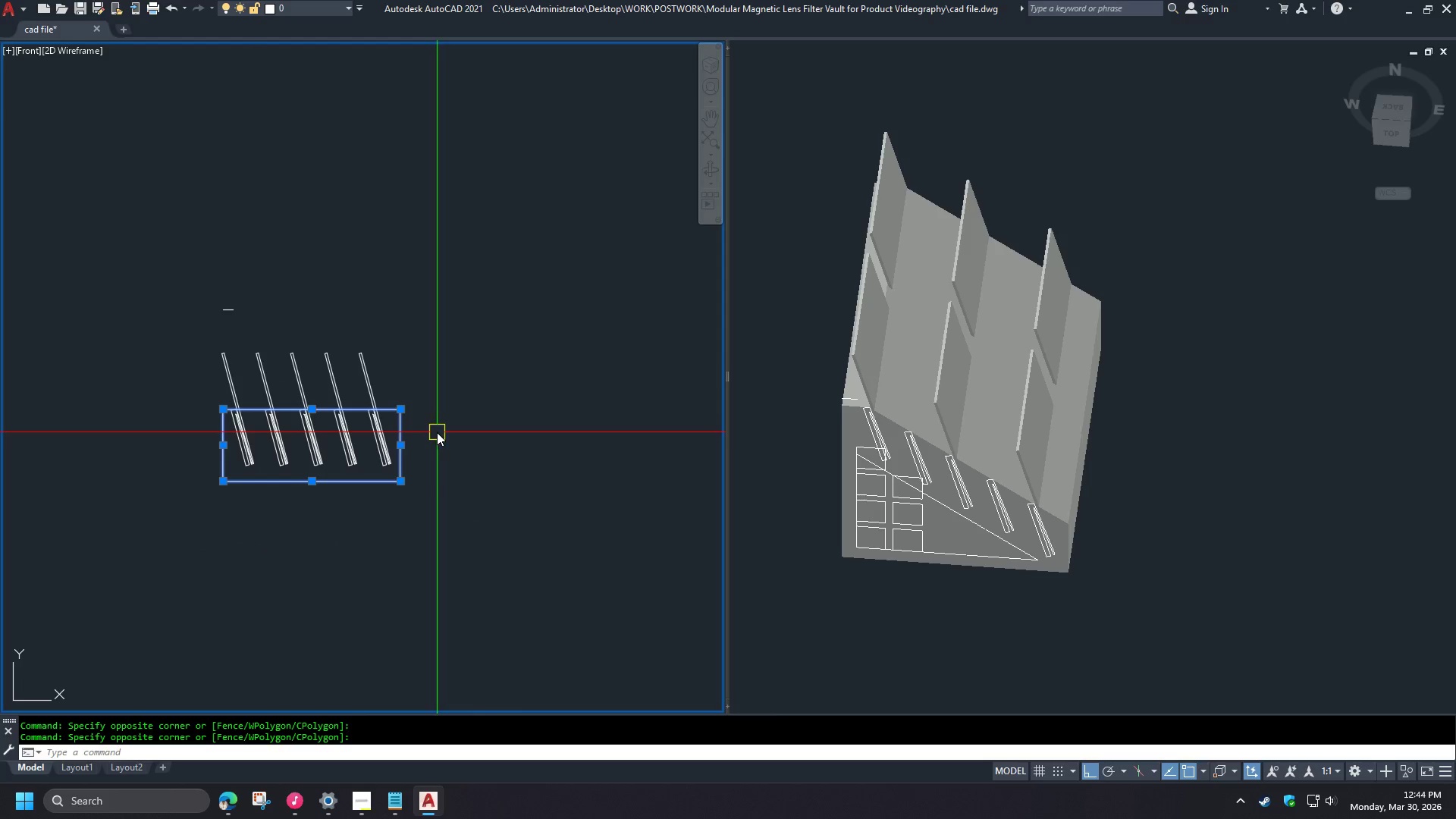 
key(J)
 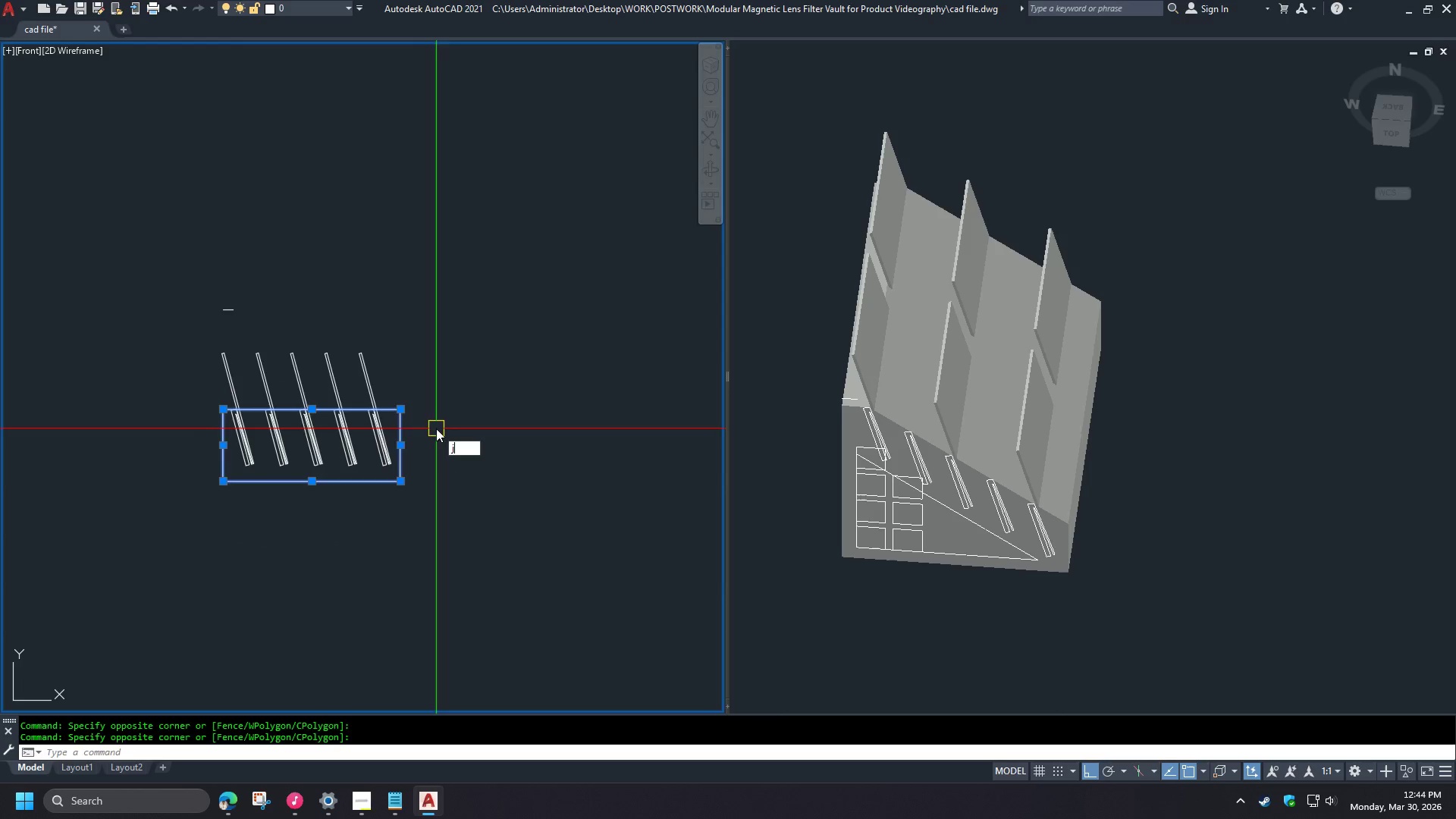 
key(Space)
 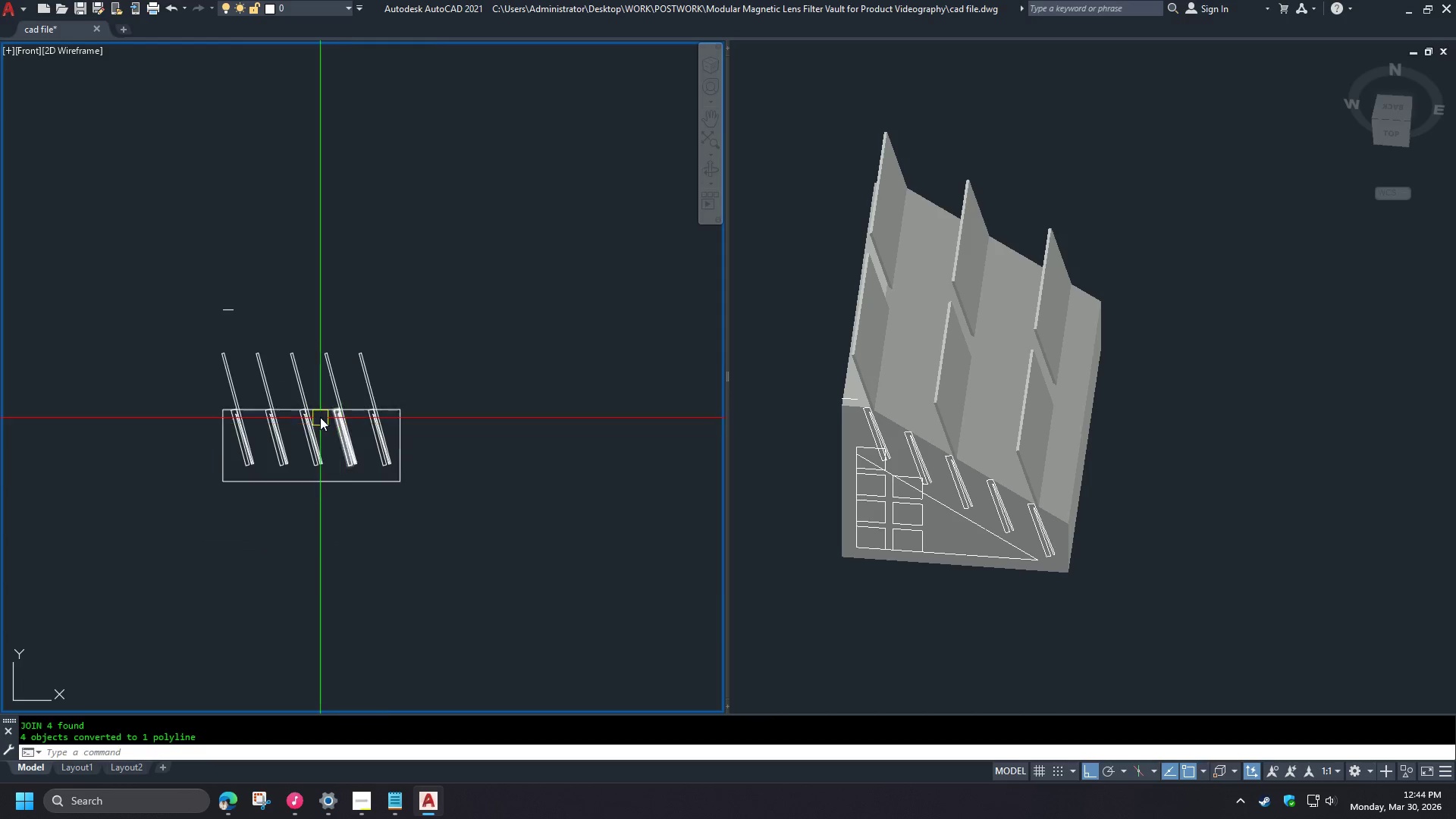 
scroll: coordinate [319, 413], scroll_direction: up, amount: 1.0
 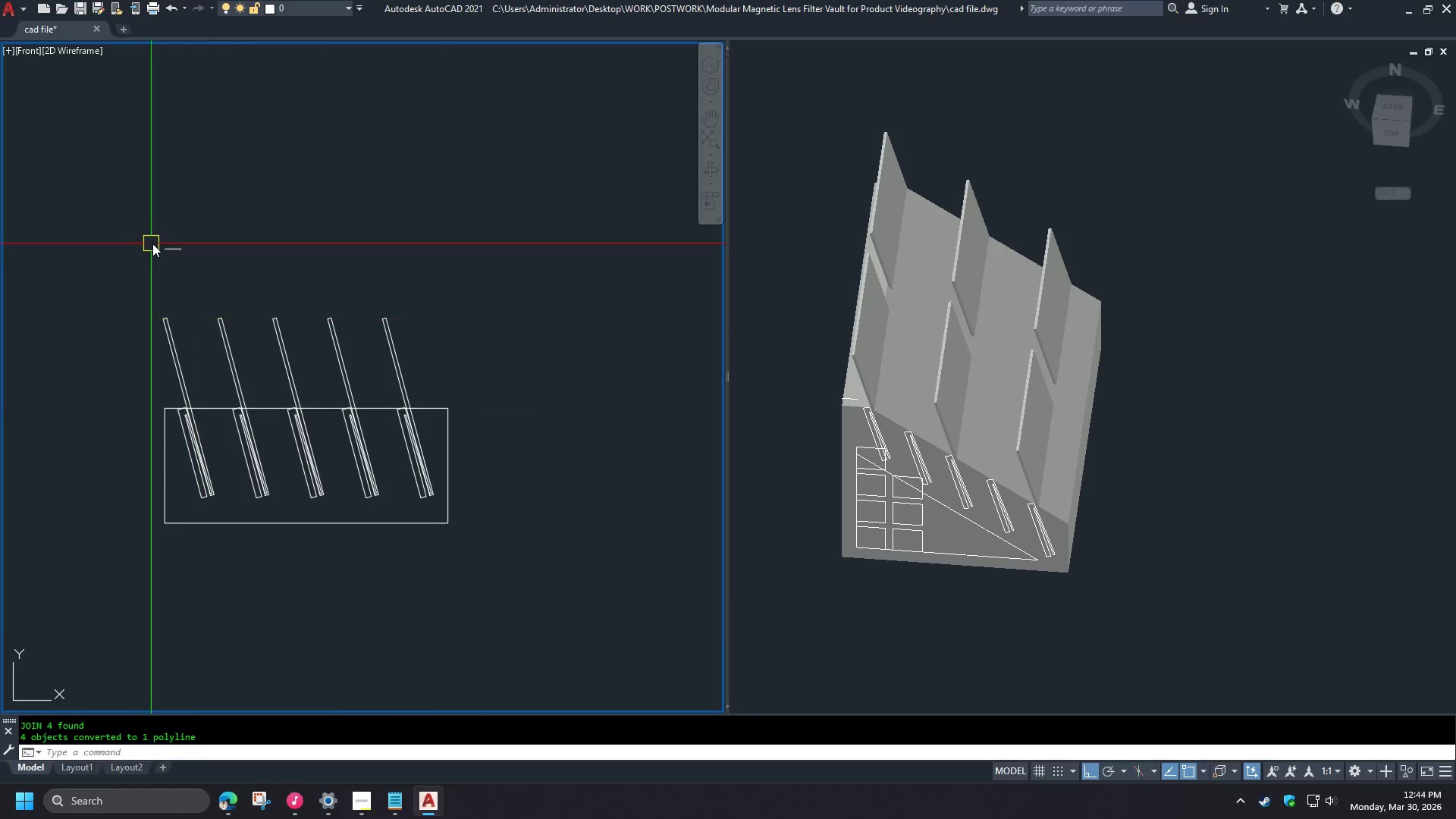 
left_click_drag(start_coordinate=[199, 261], to_coordinate=[194, 261])
 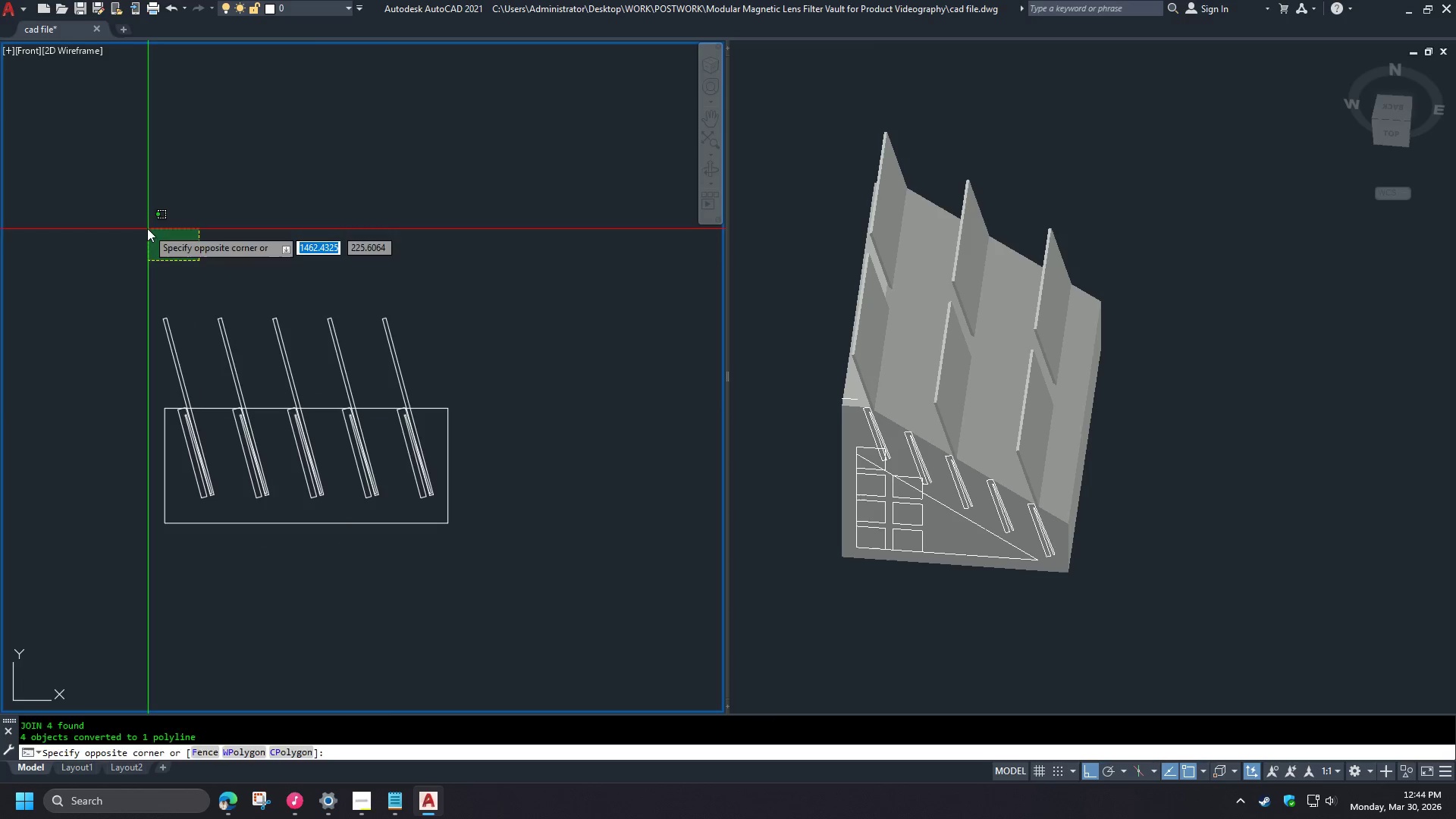 
double_click([147, 228])
 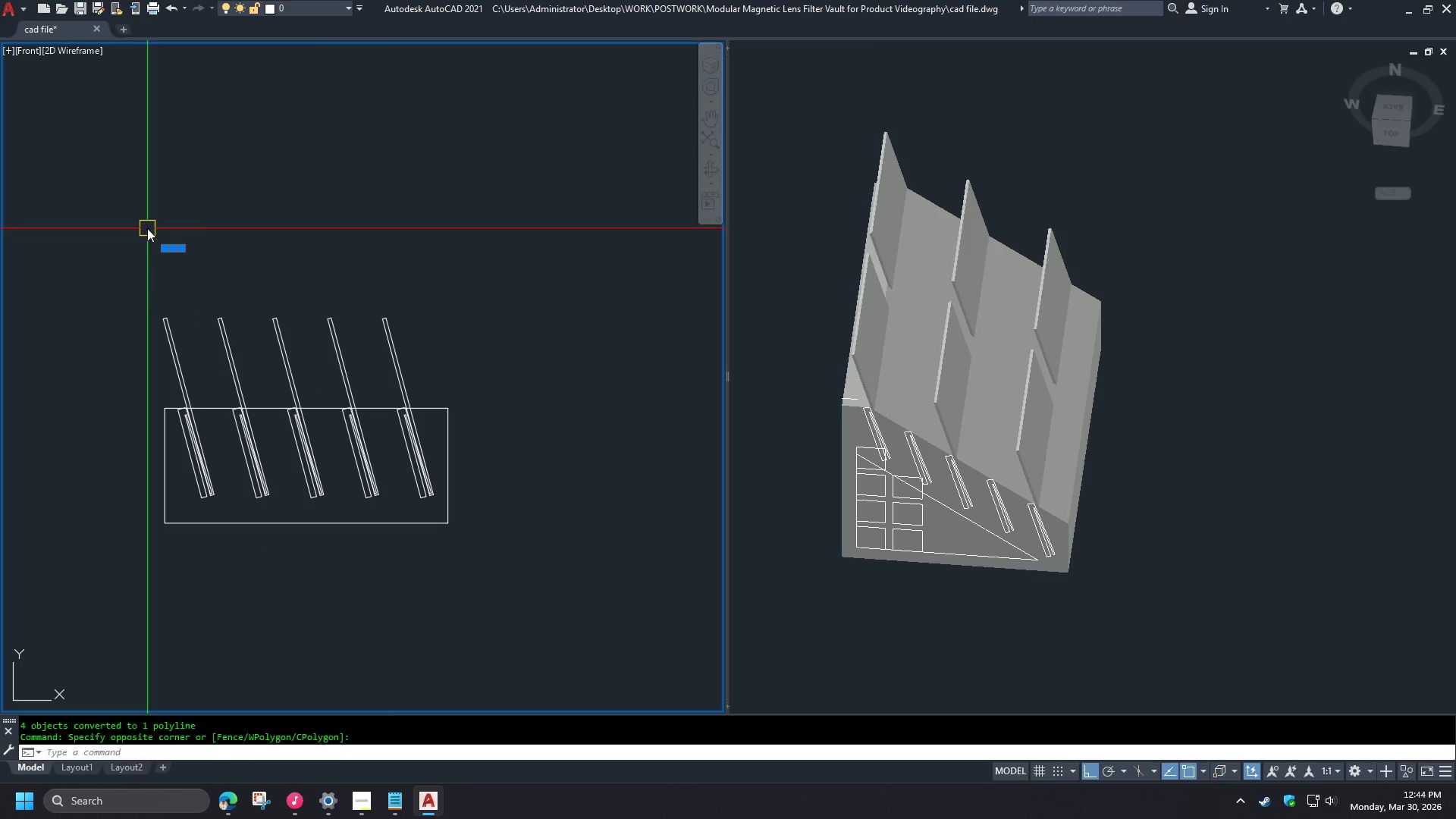 
type(e ext )
 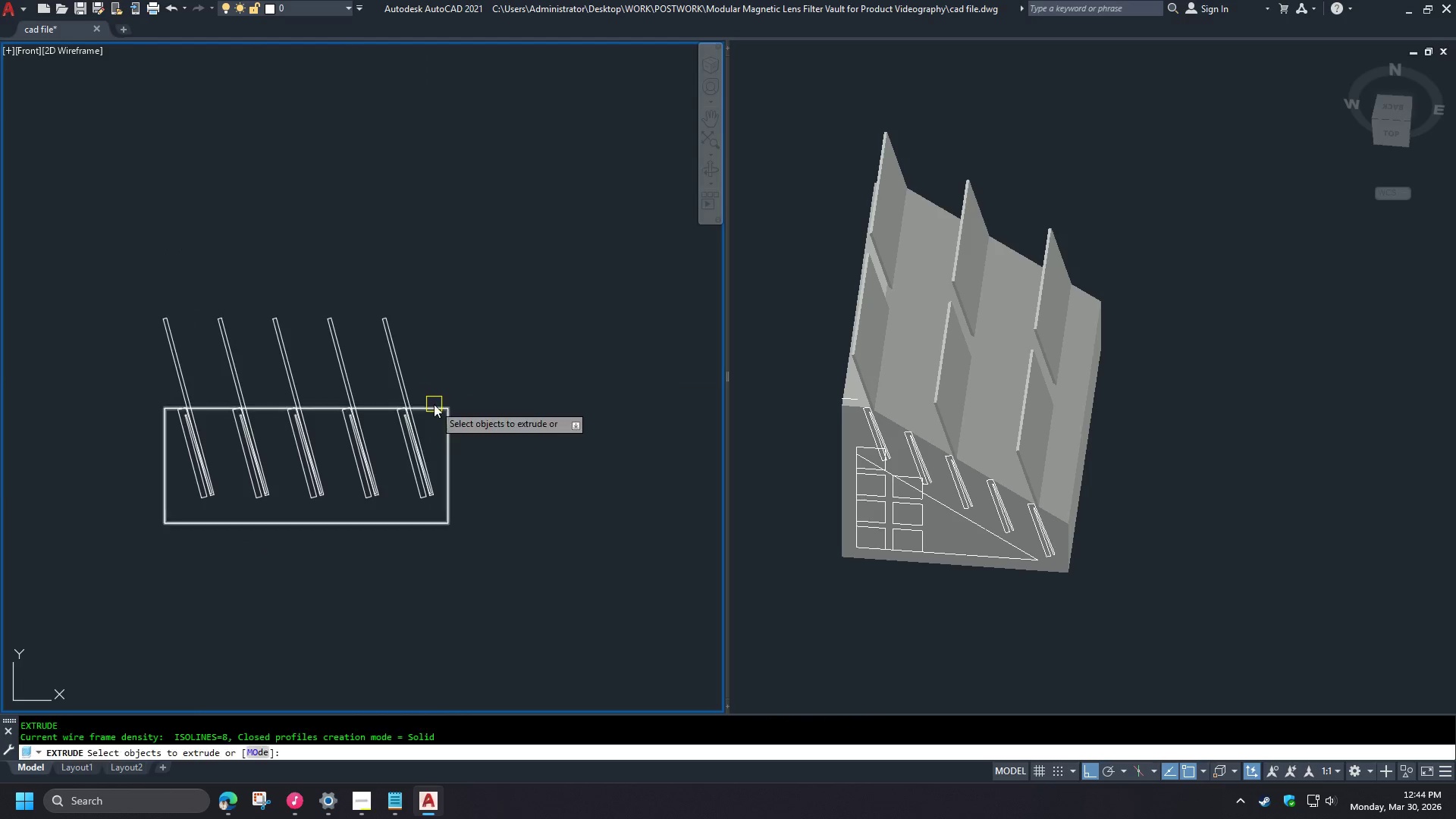 
left_click([434, 404])
 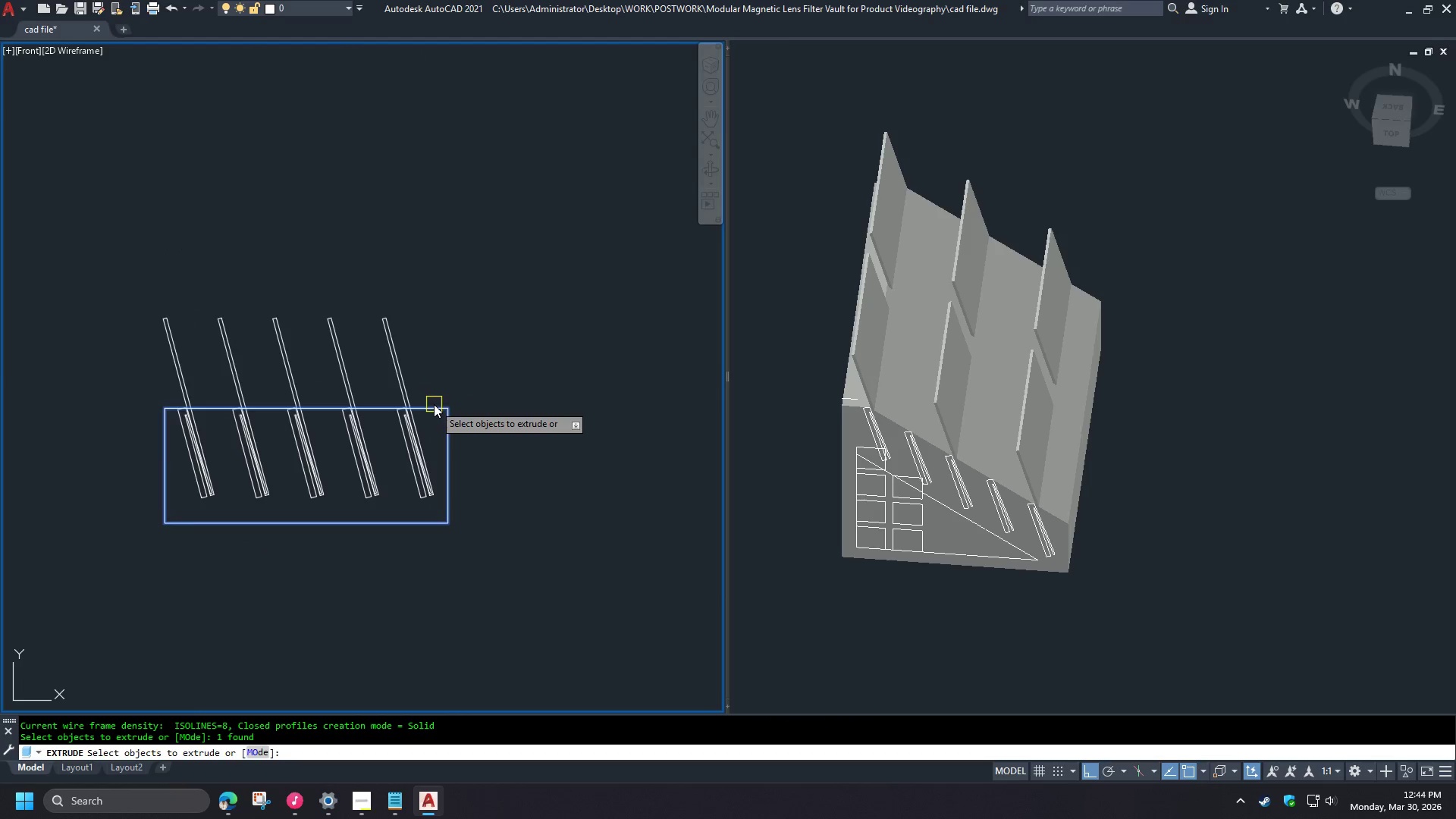 
key(Space)
 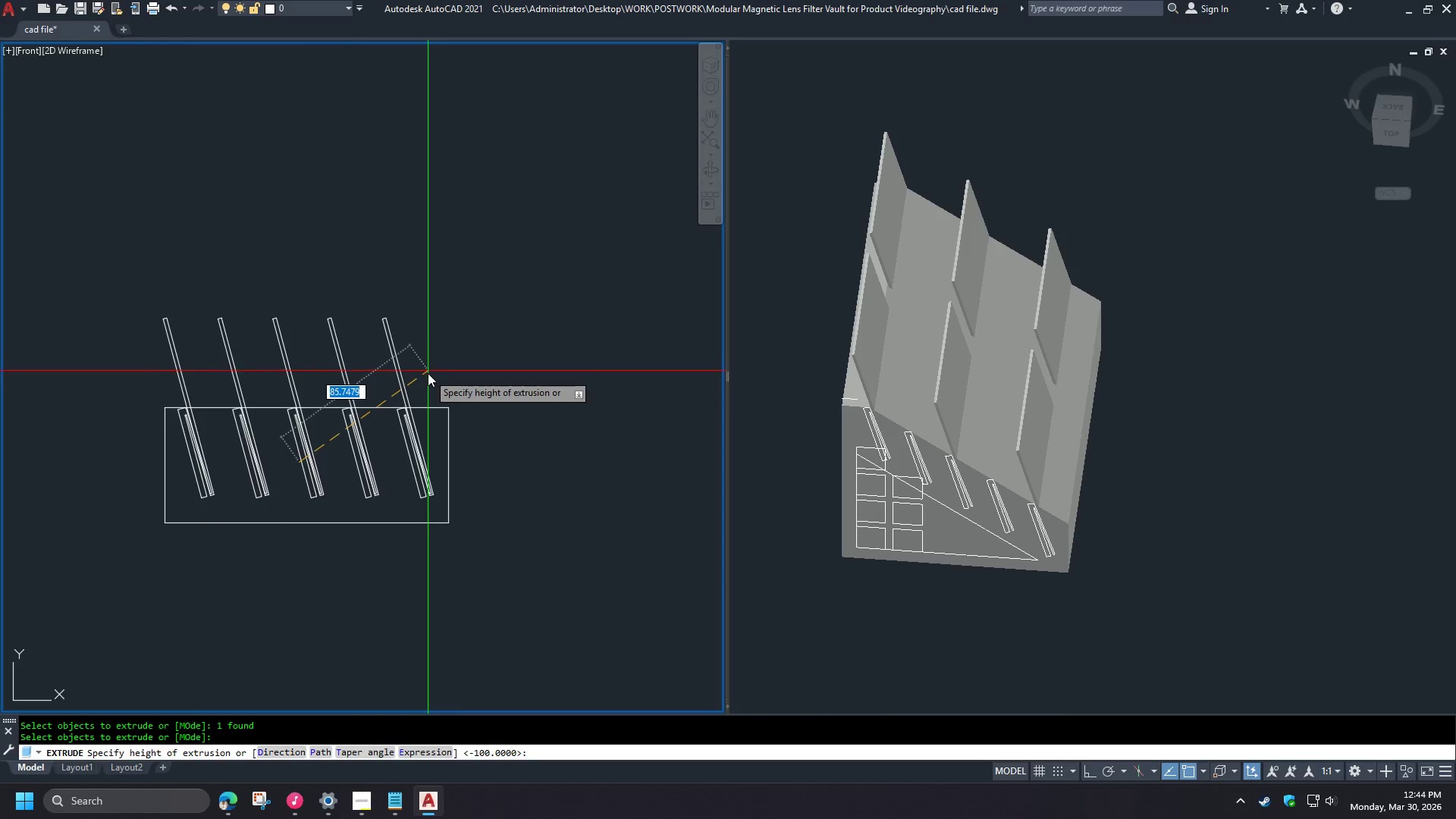 
key(Escape)
 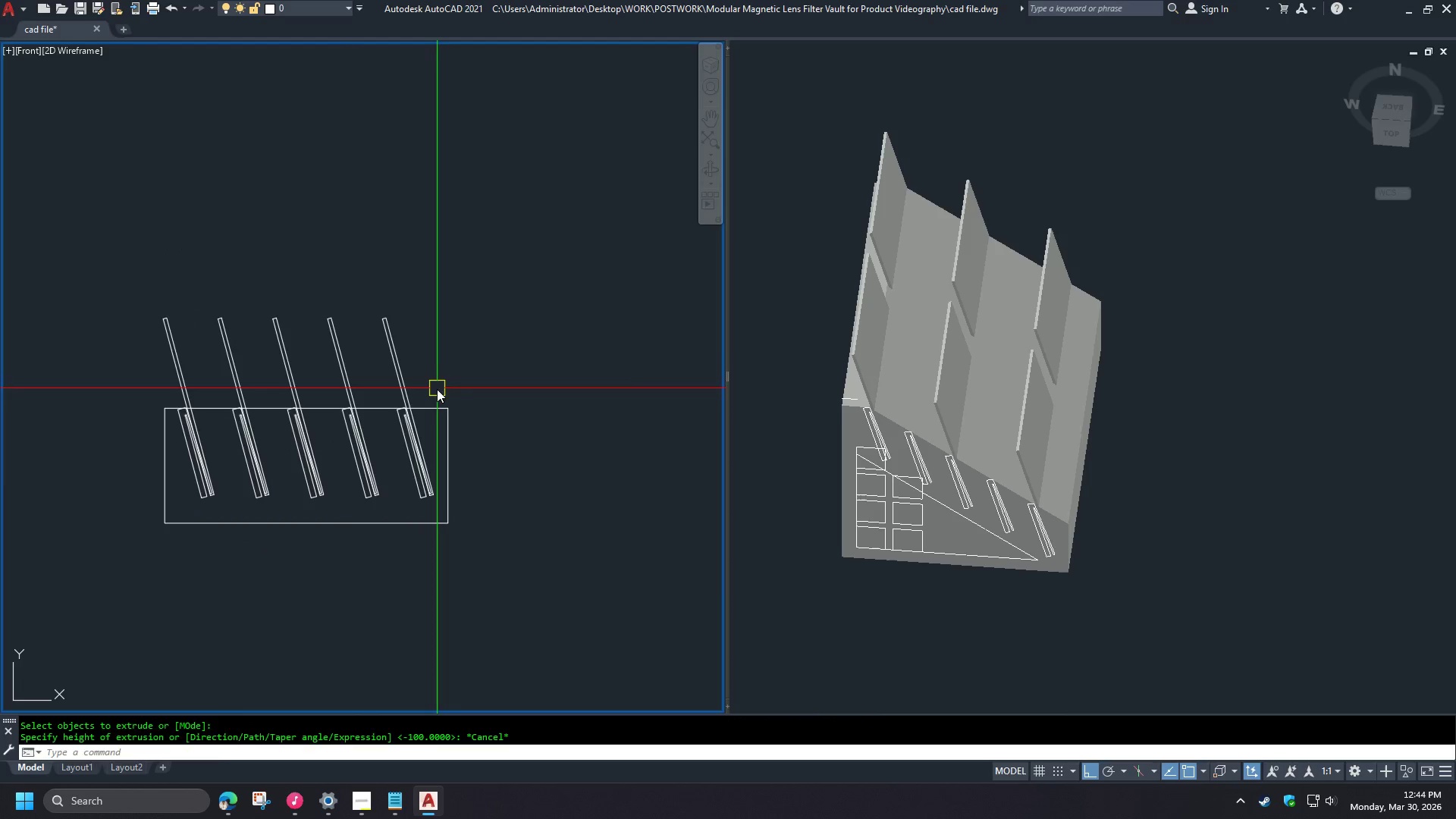 
key(Space)
 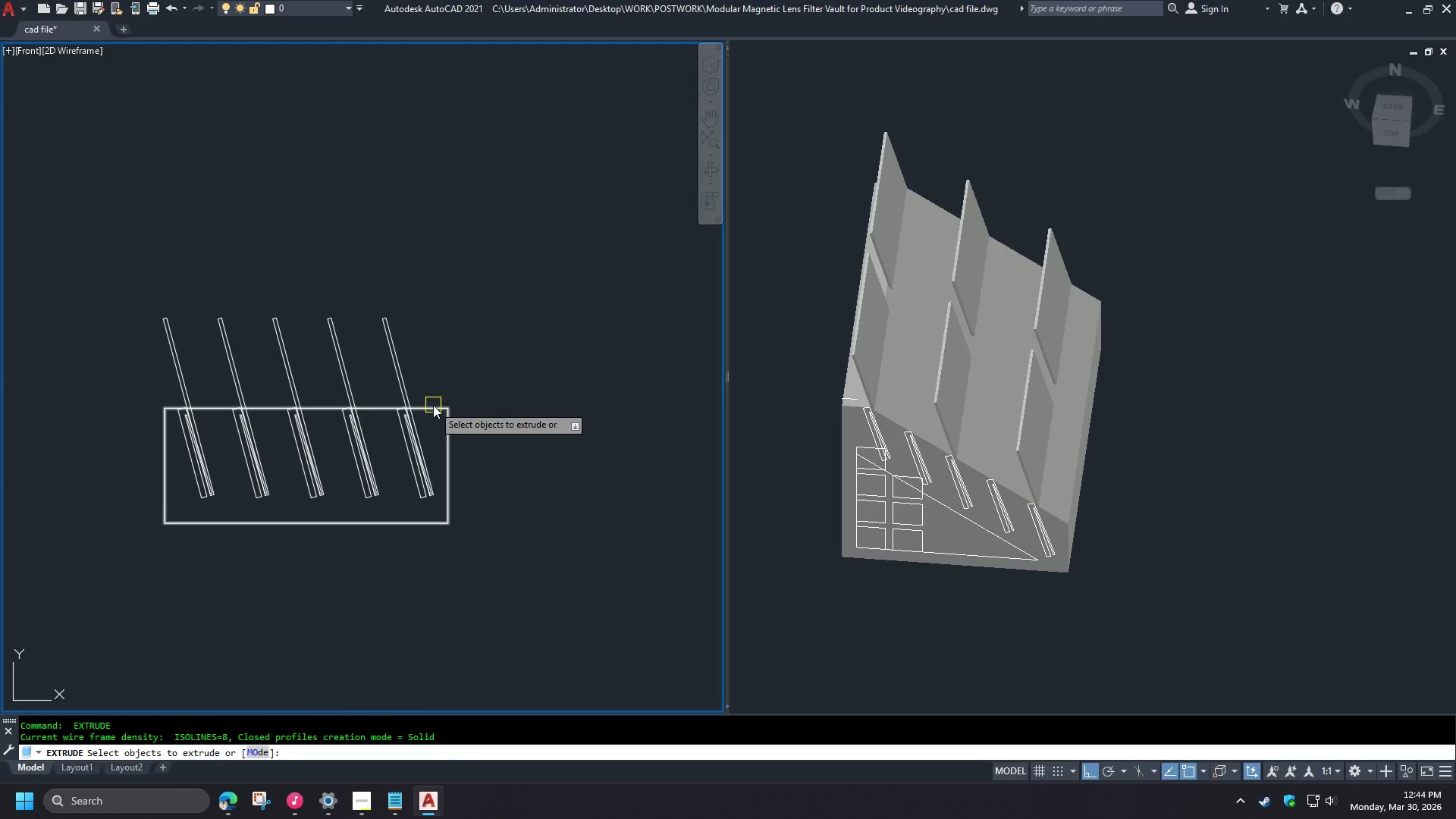 
left_click([433, 405])
 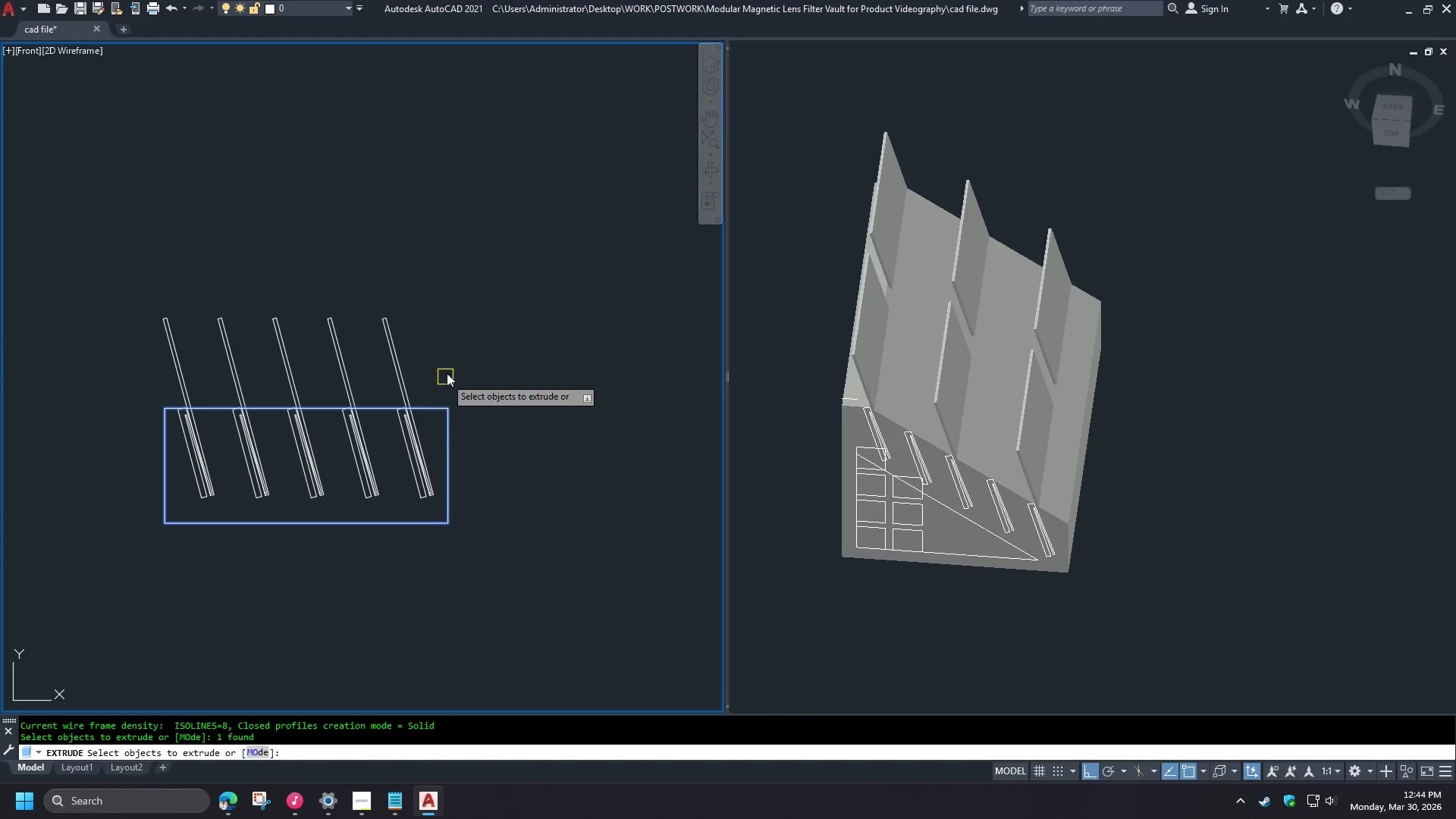 
left_click_drag(start_coordinate=[441, 359], to_coordinate=[386, 356])
 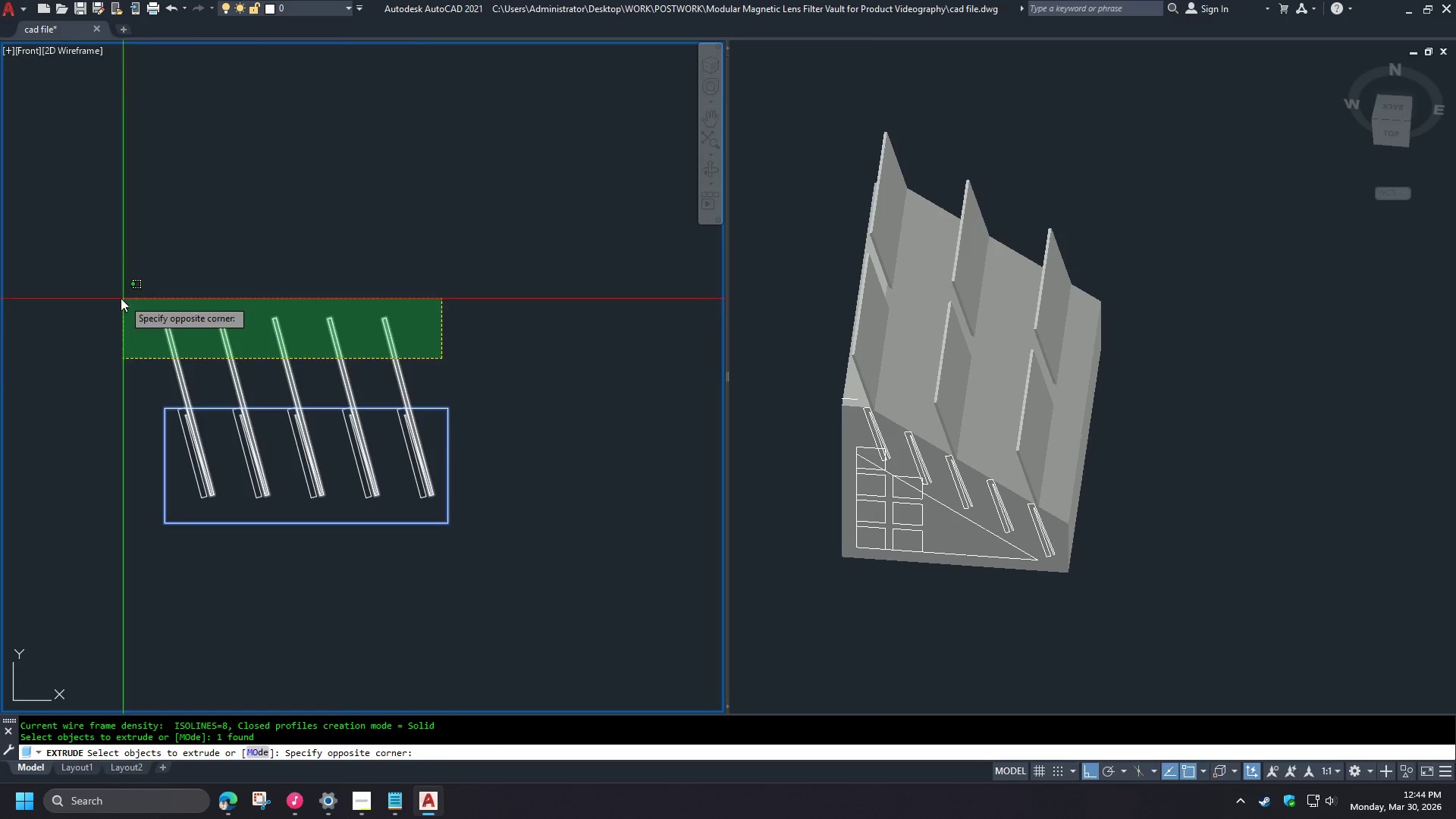 
left_click_drag(start_coordinate=[119, 297], to_coordinate=[112, 296])
 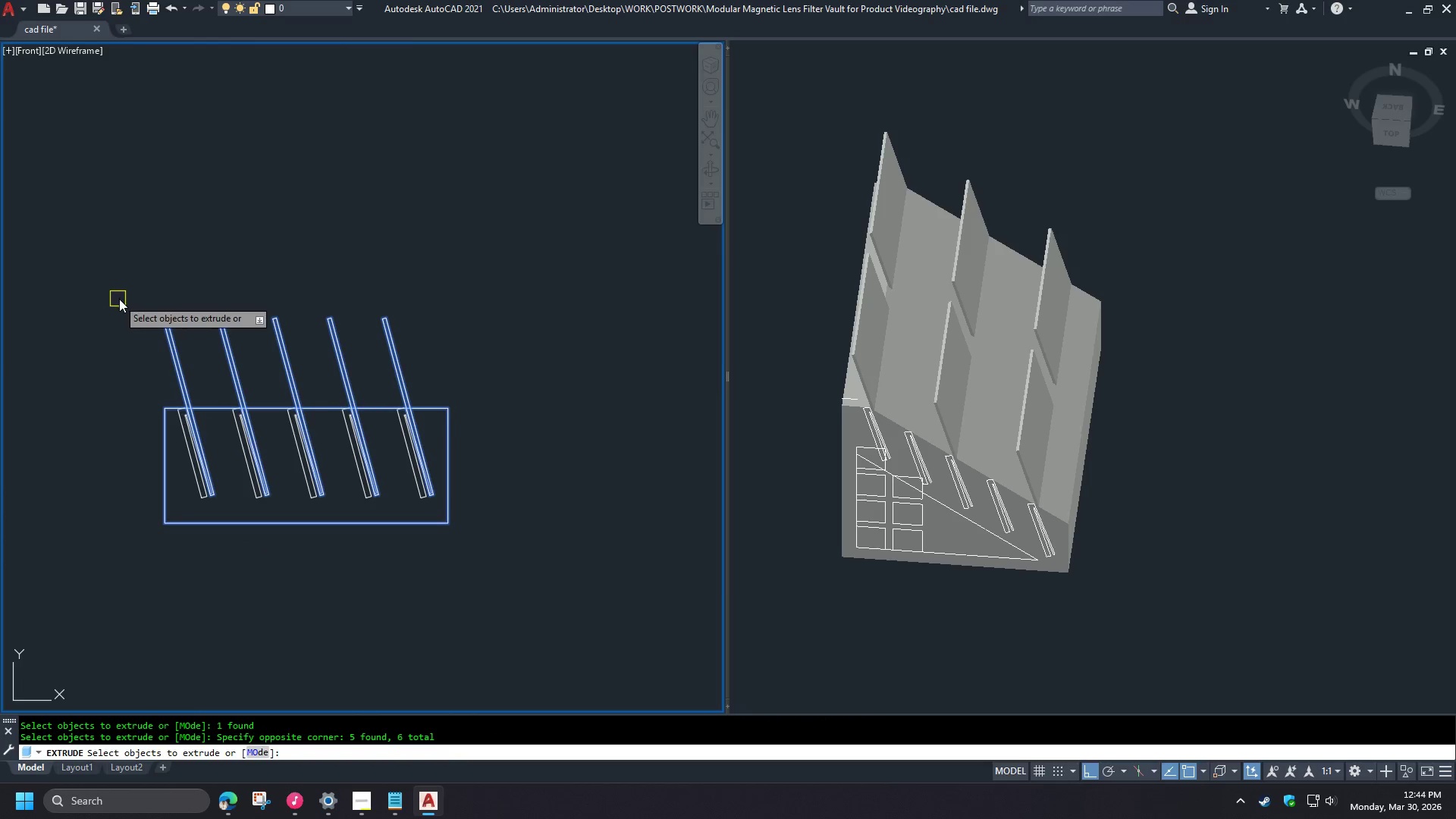 
key(Space)
 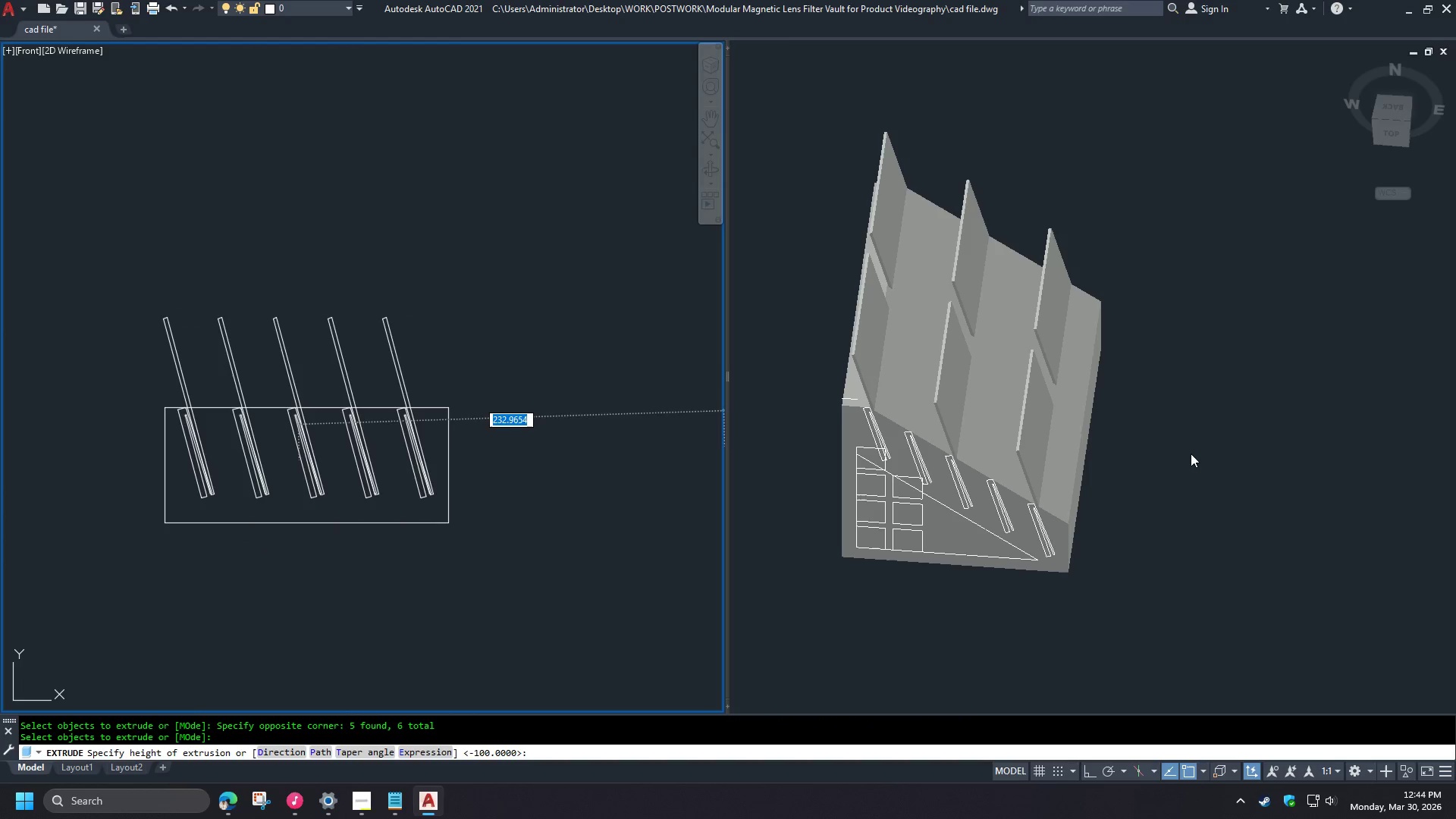 
left_click([1190, 462])
 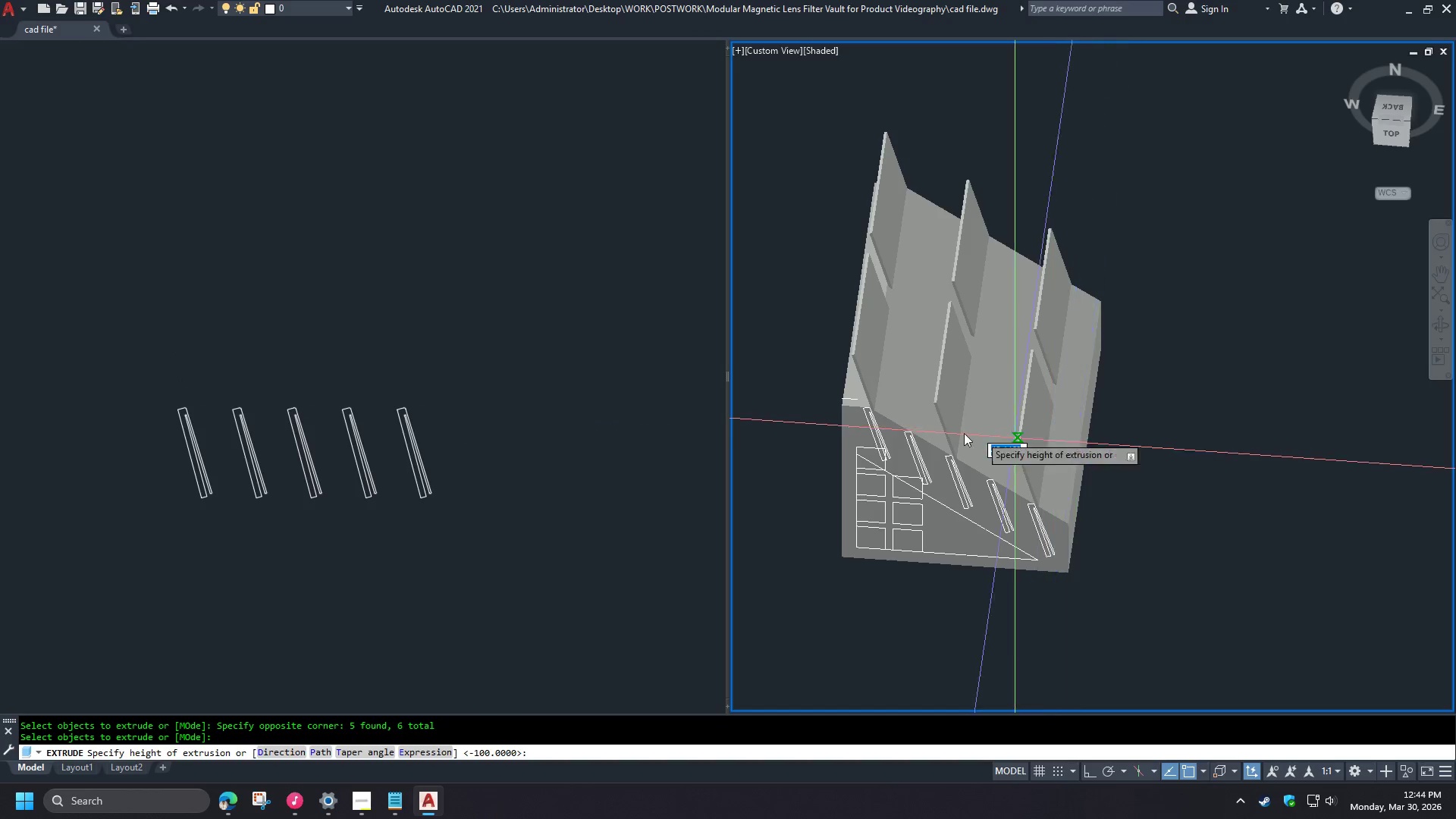 
scroll: coordinate [778, 388], scroll_direction: down, amount: 4.0
 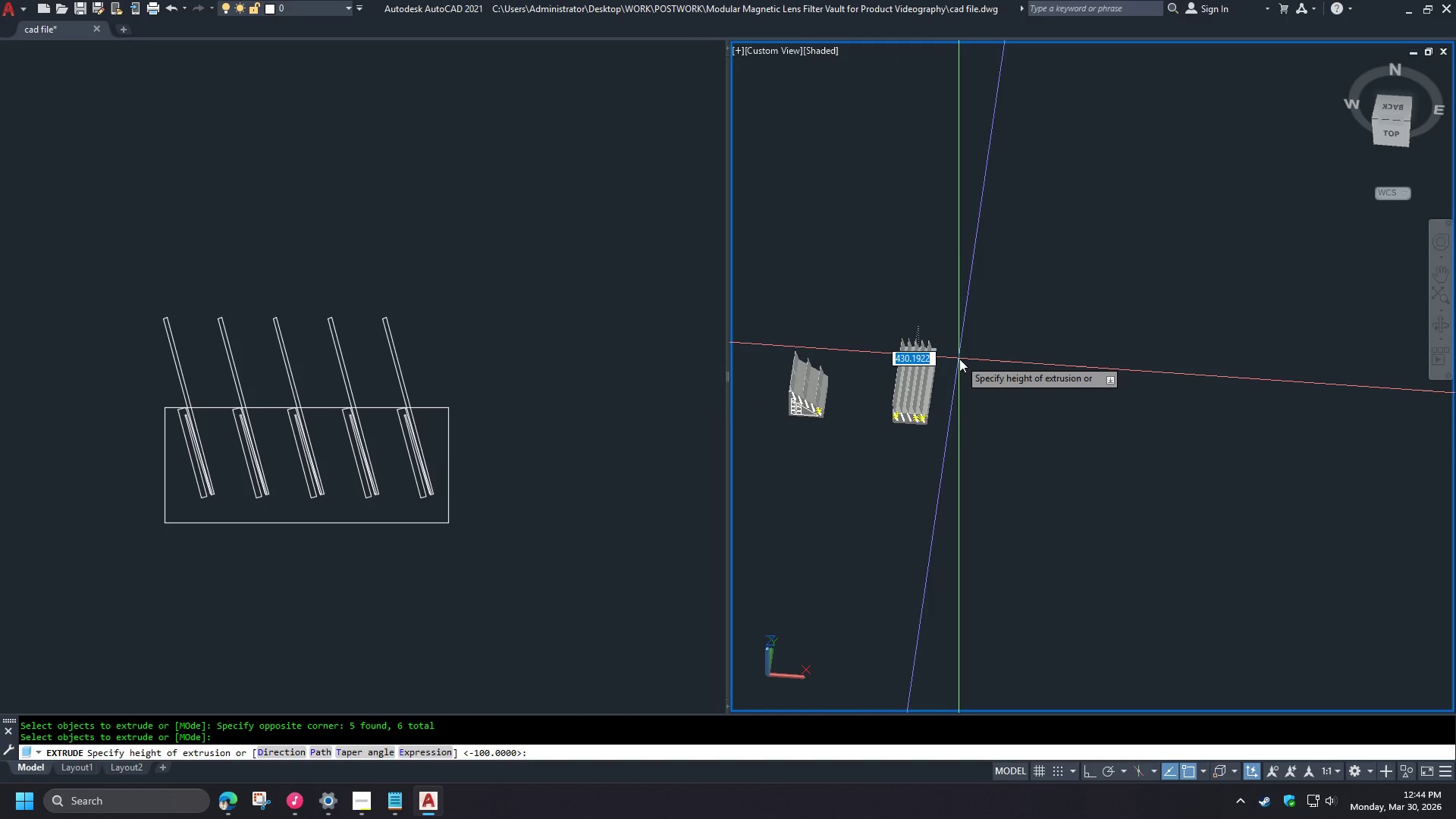 
scroll: coordinate [930, 370], scroll_direction: up, amount: 3.0
 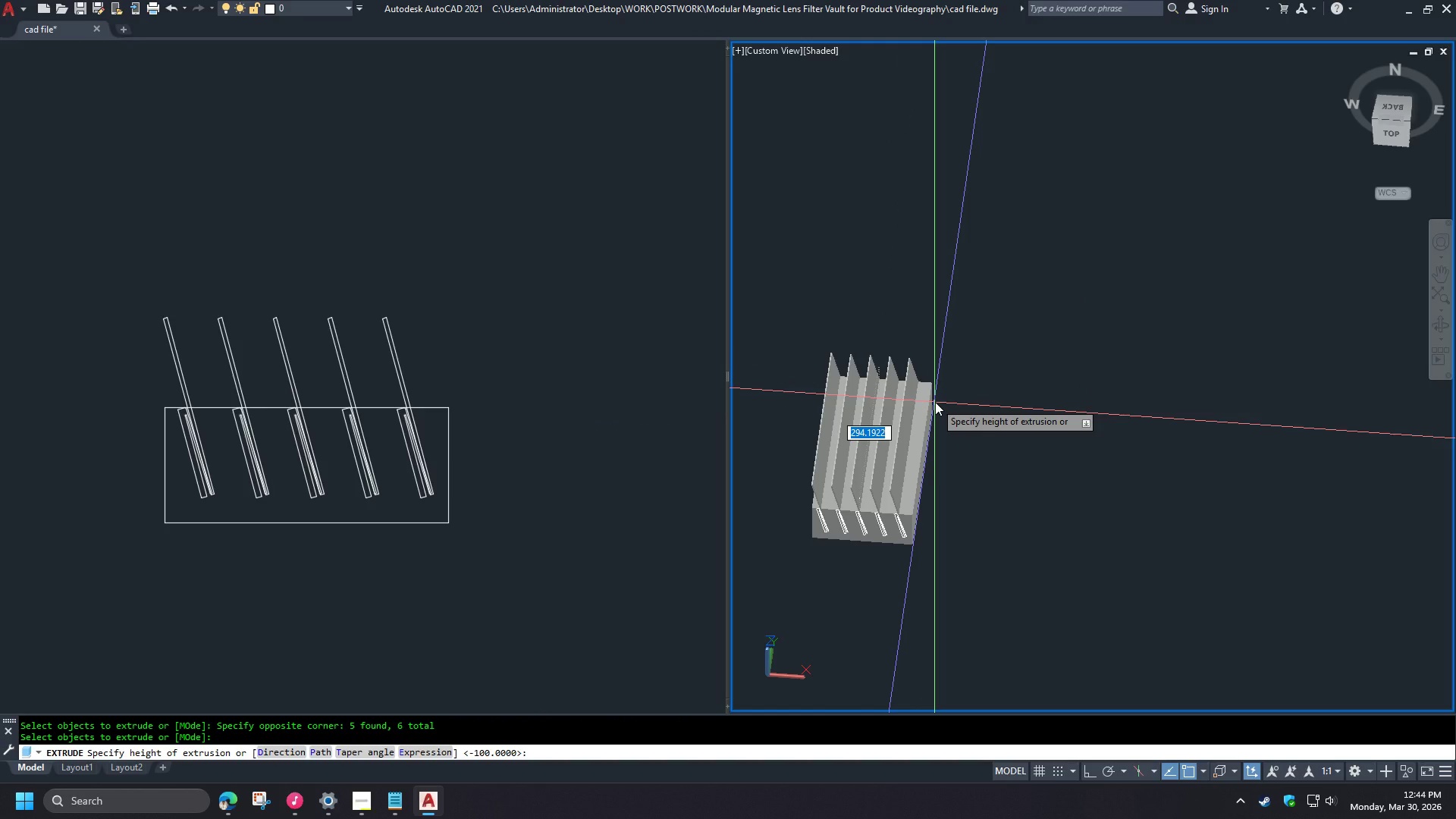 
key(Numpad1)
 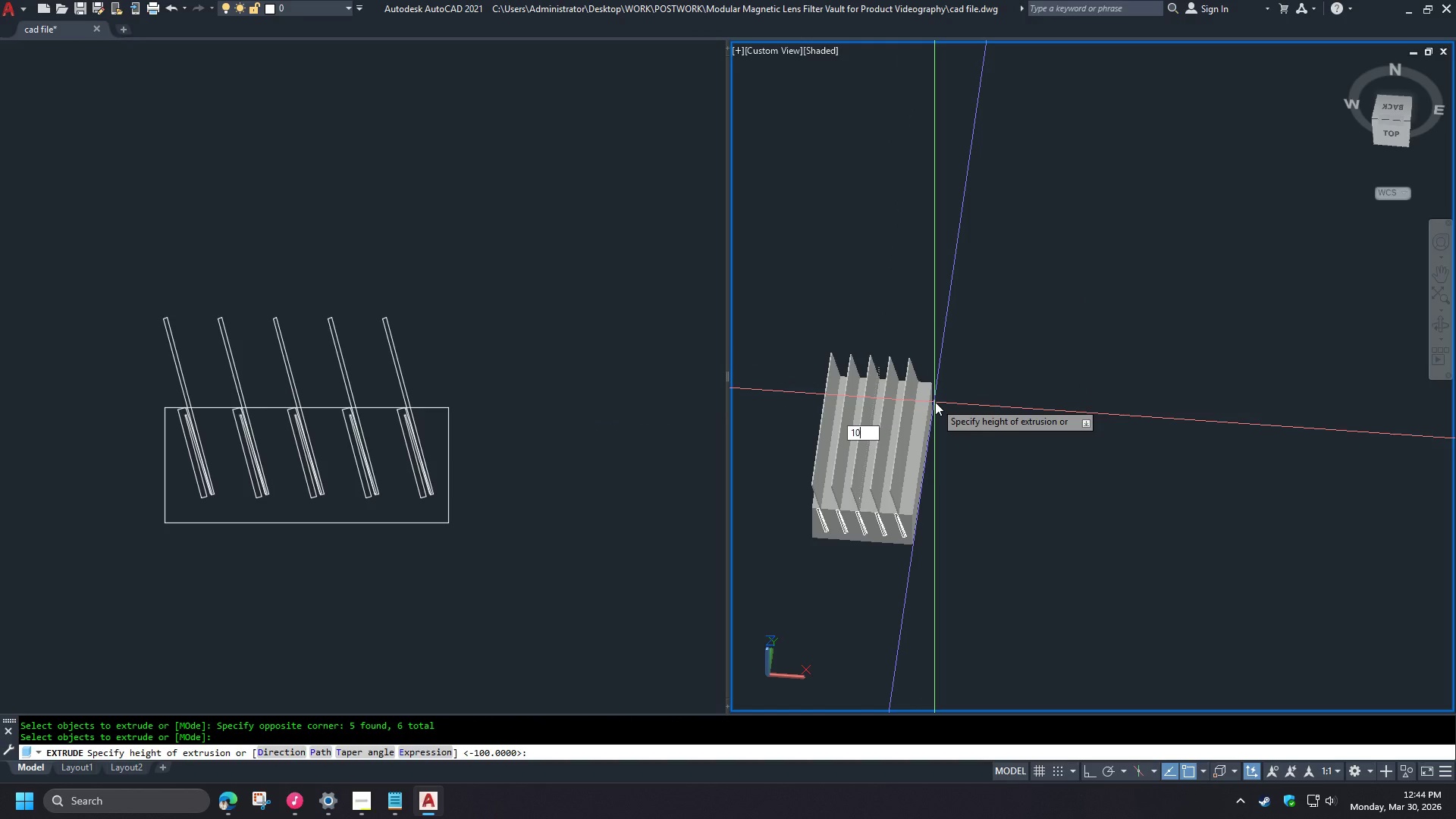 
key(Numpad0)
 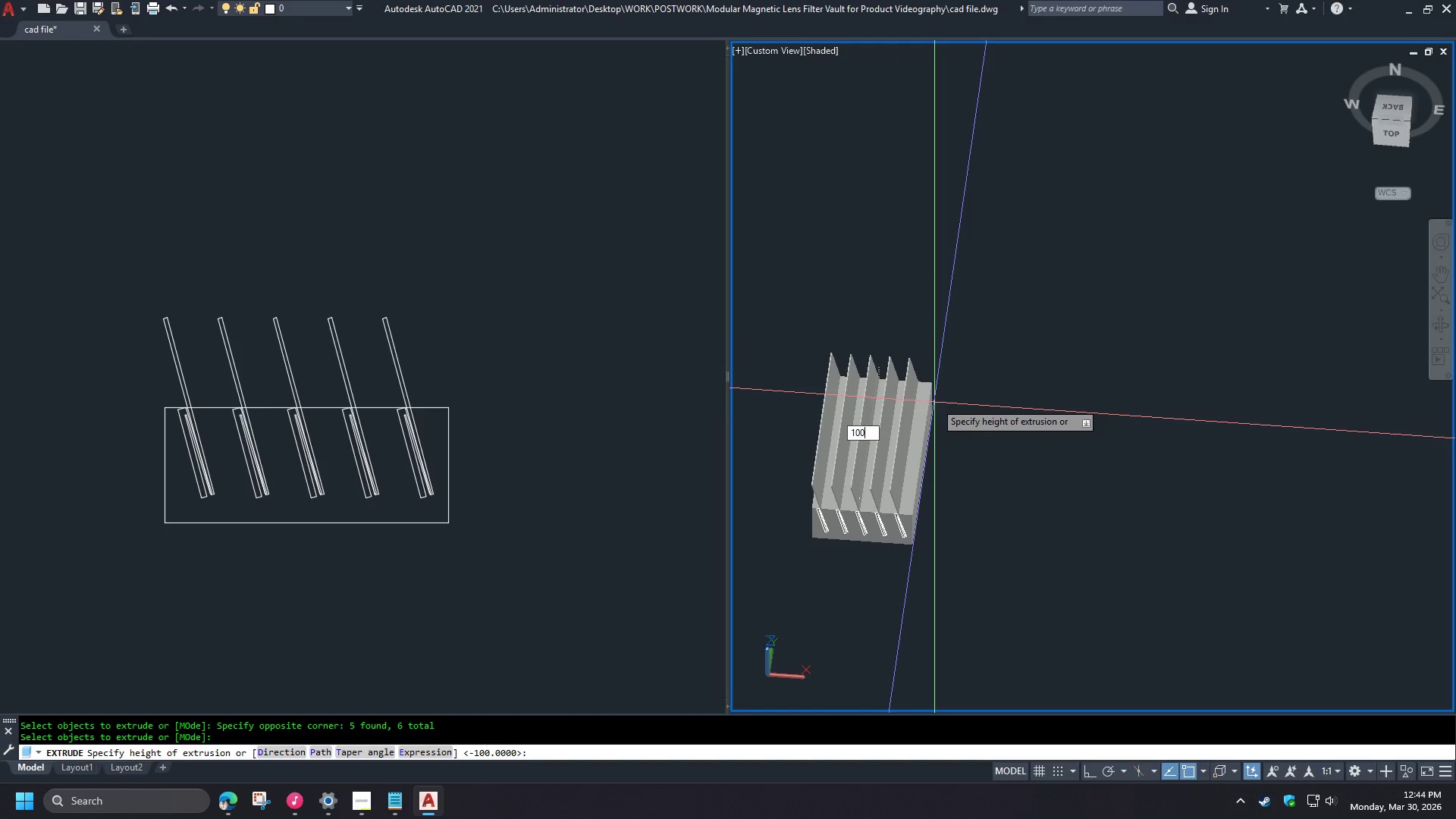 
key(Numpad0)
 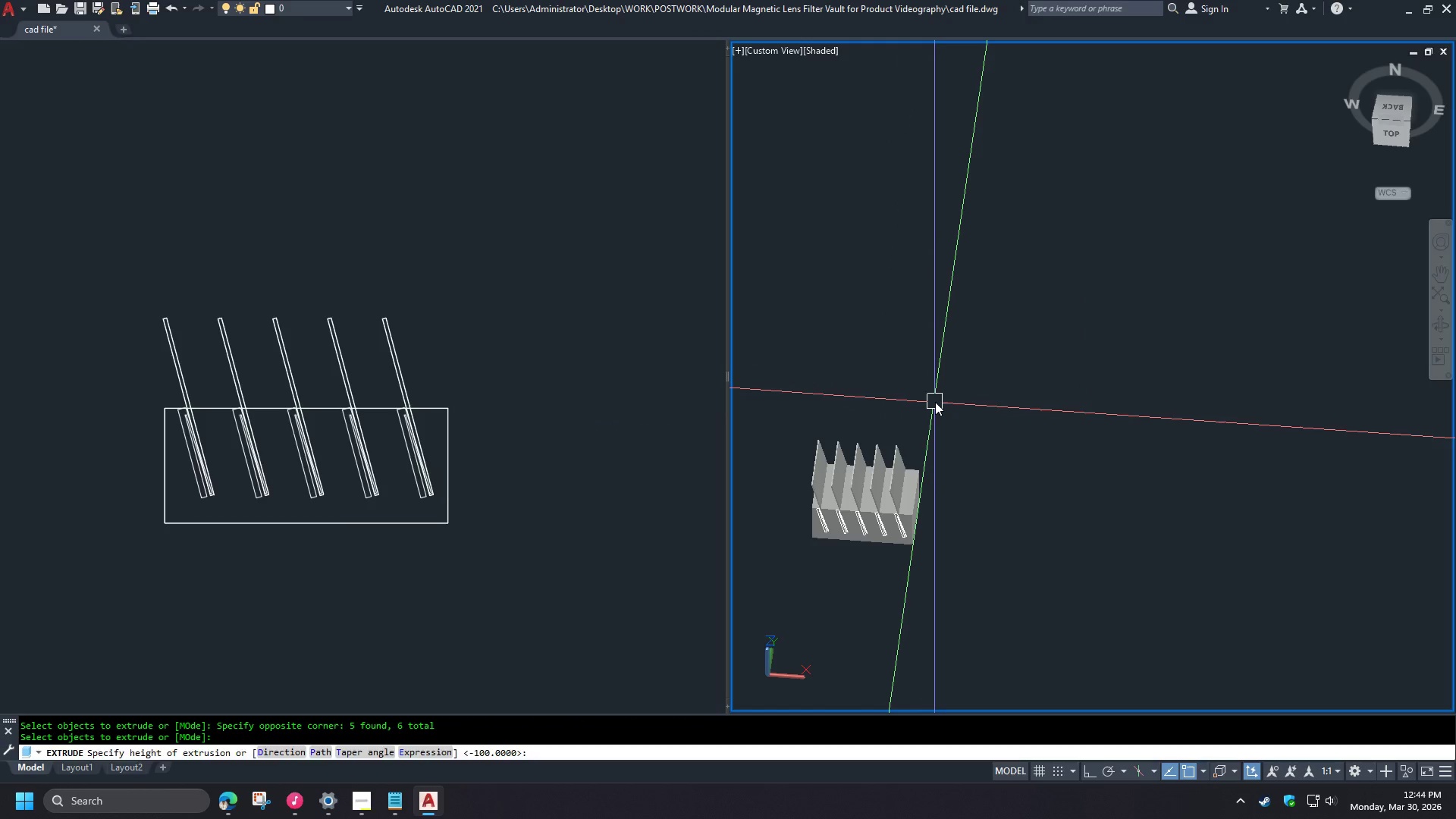 
key(Space)
 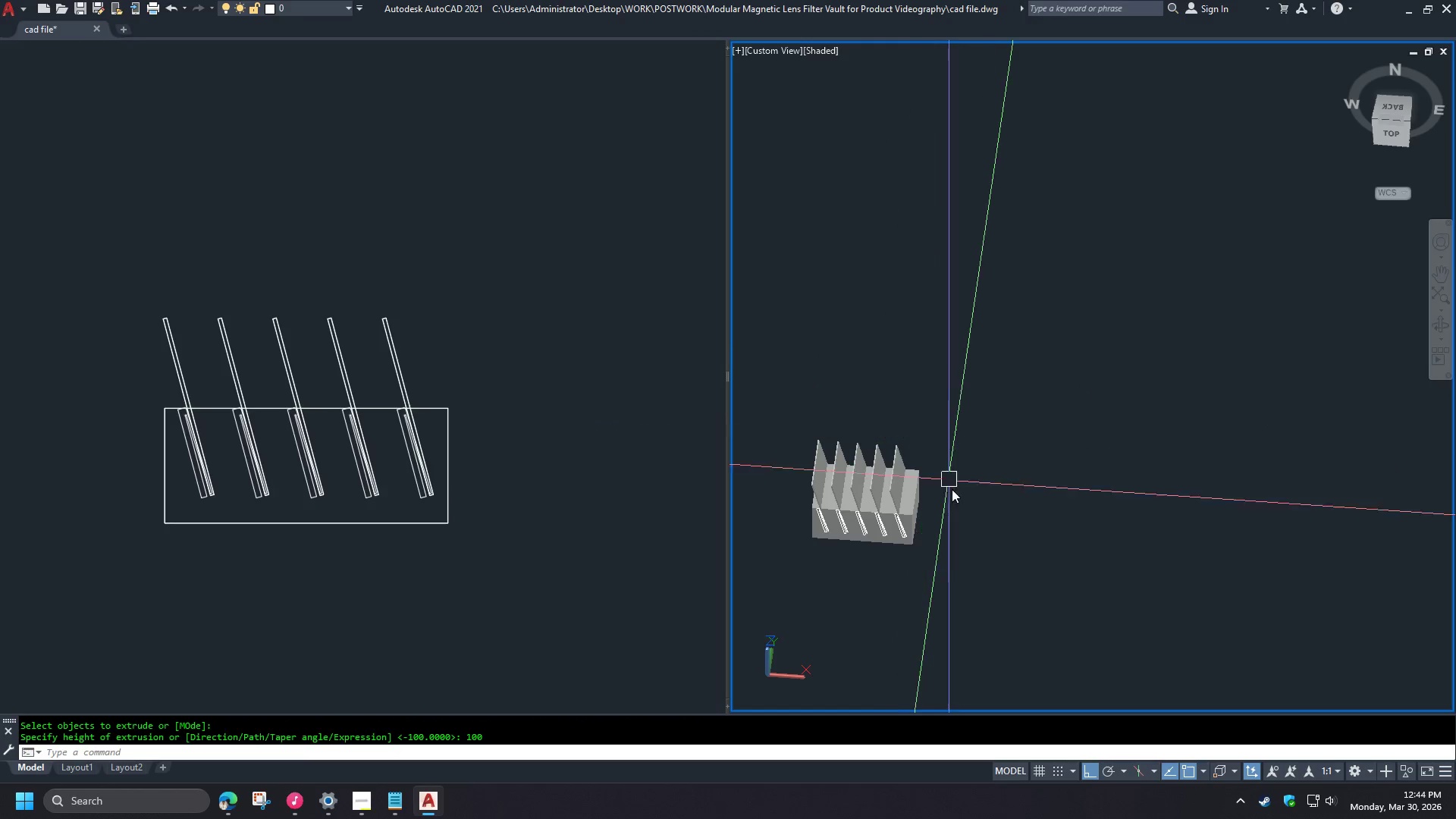 
hold_key(key=ShiftLeft, duration=1.5)
 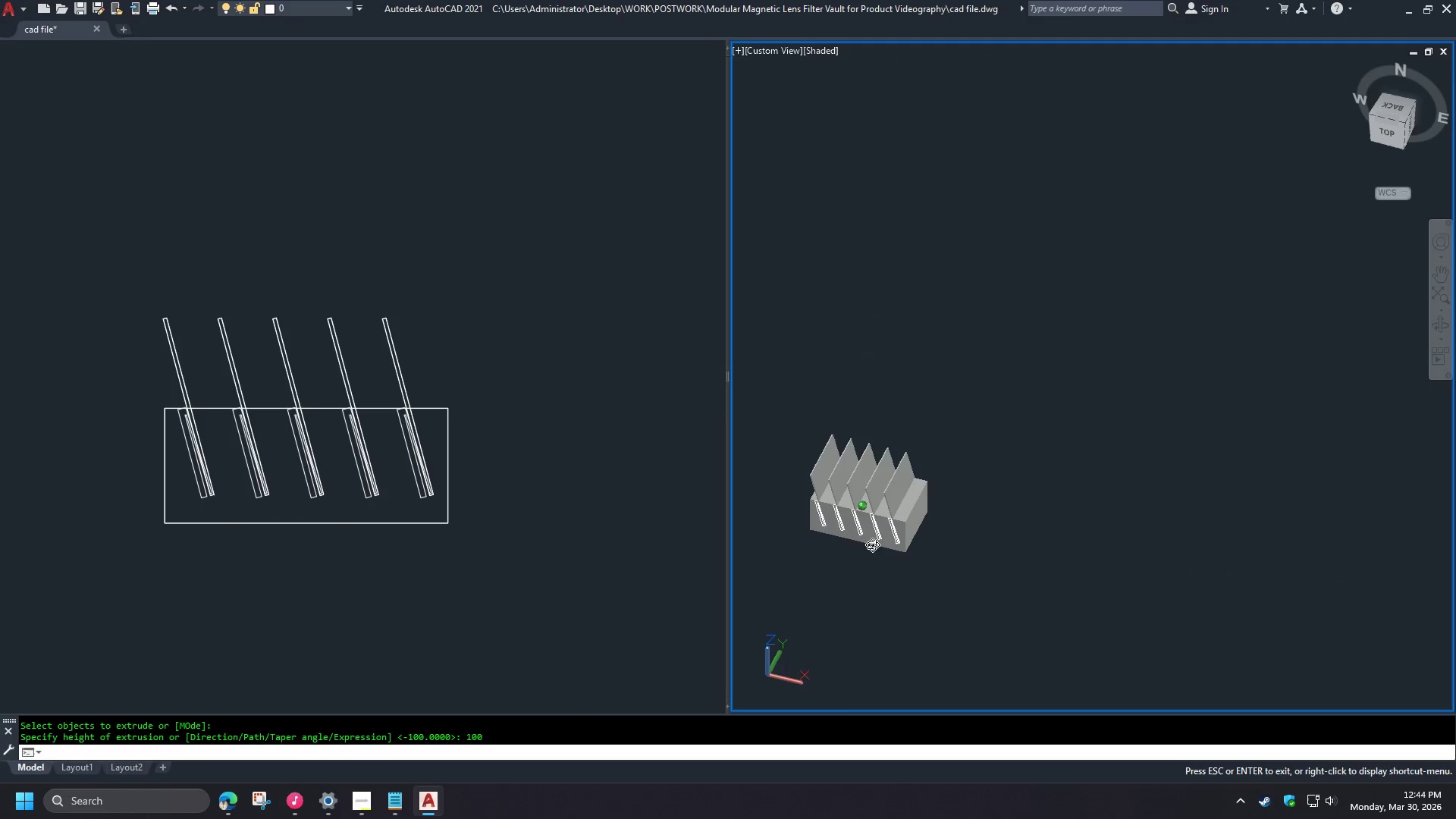 
hold_key(key=ShiftLeft, duration=0.94)
 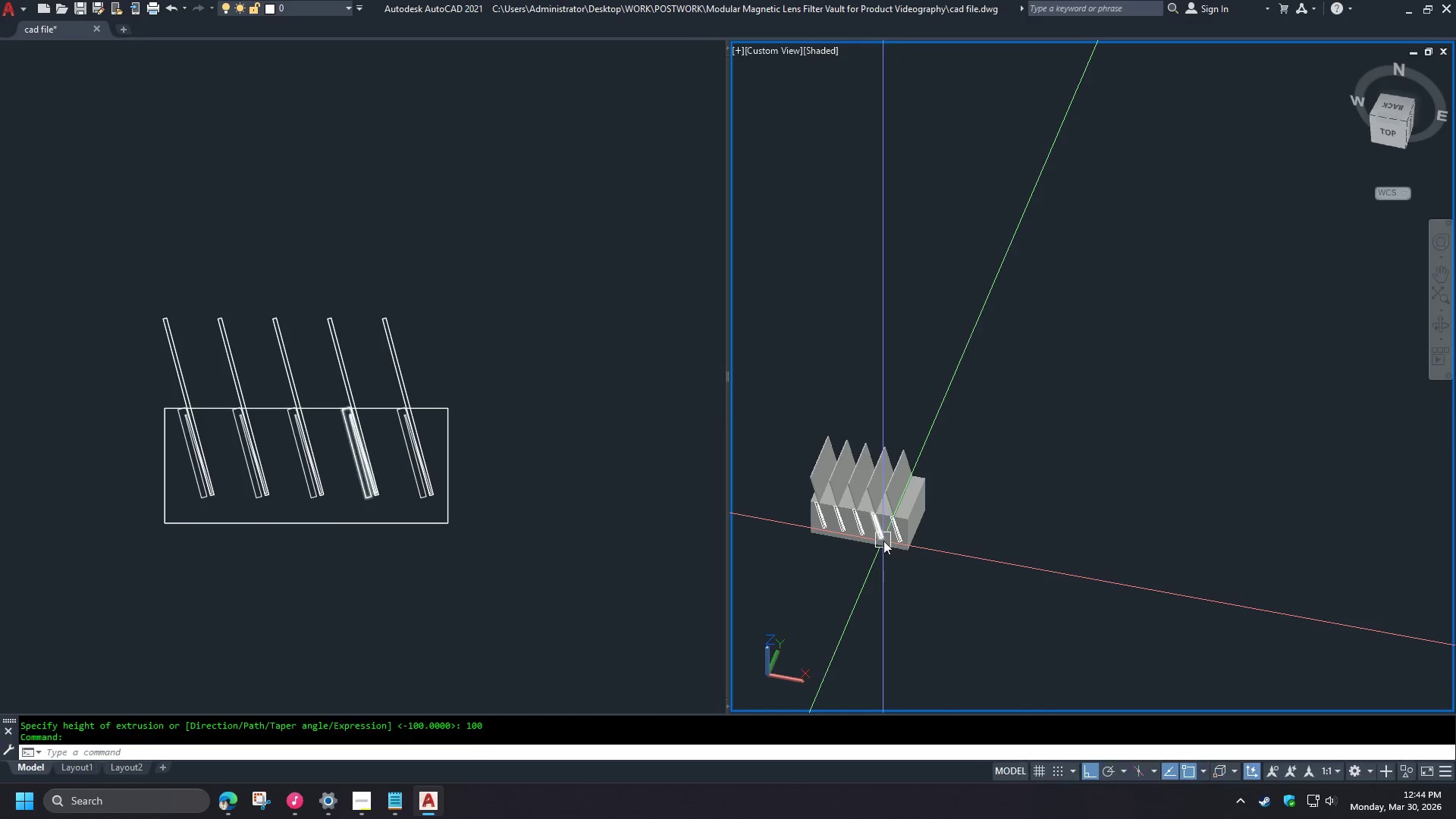 
hold_key(key=ControlLeft, duration=0.5)
 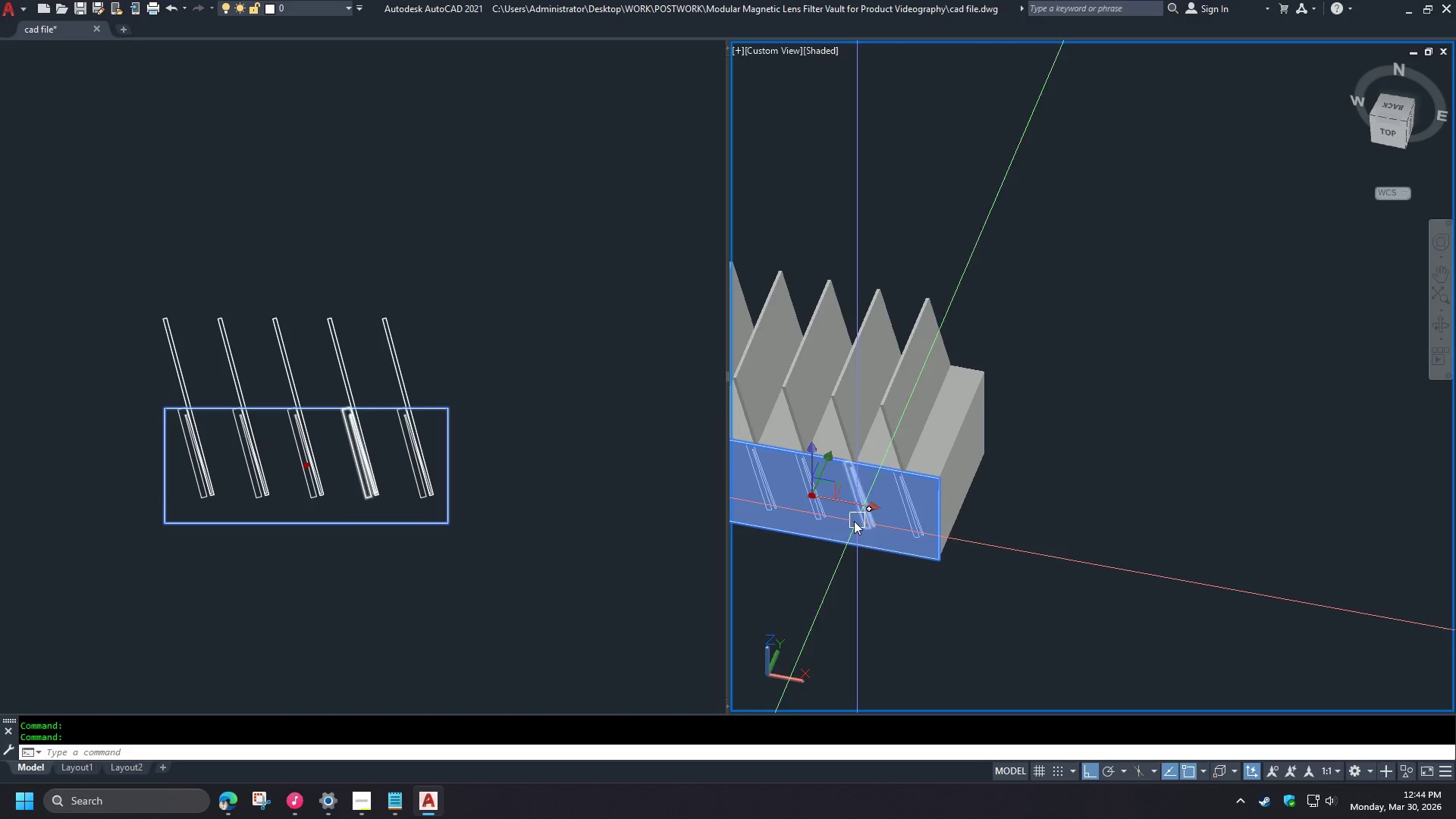 
scroll: coordinate [884, 538], scroll_direction: up, amount: 4.0
 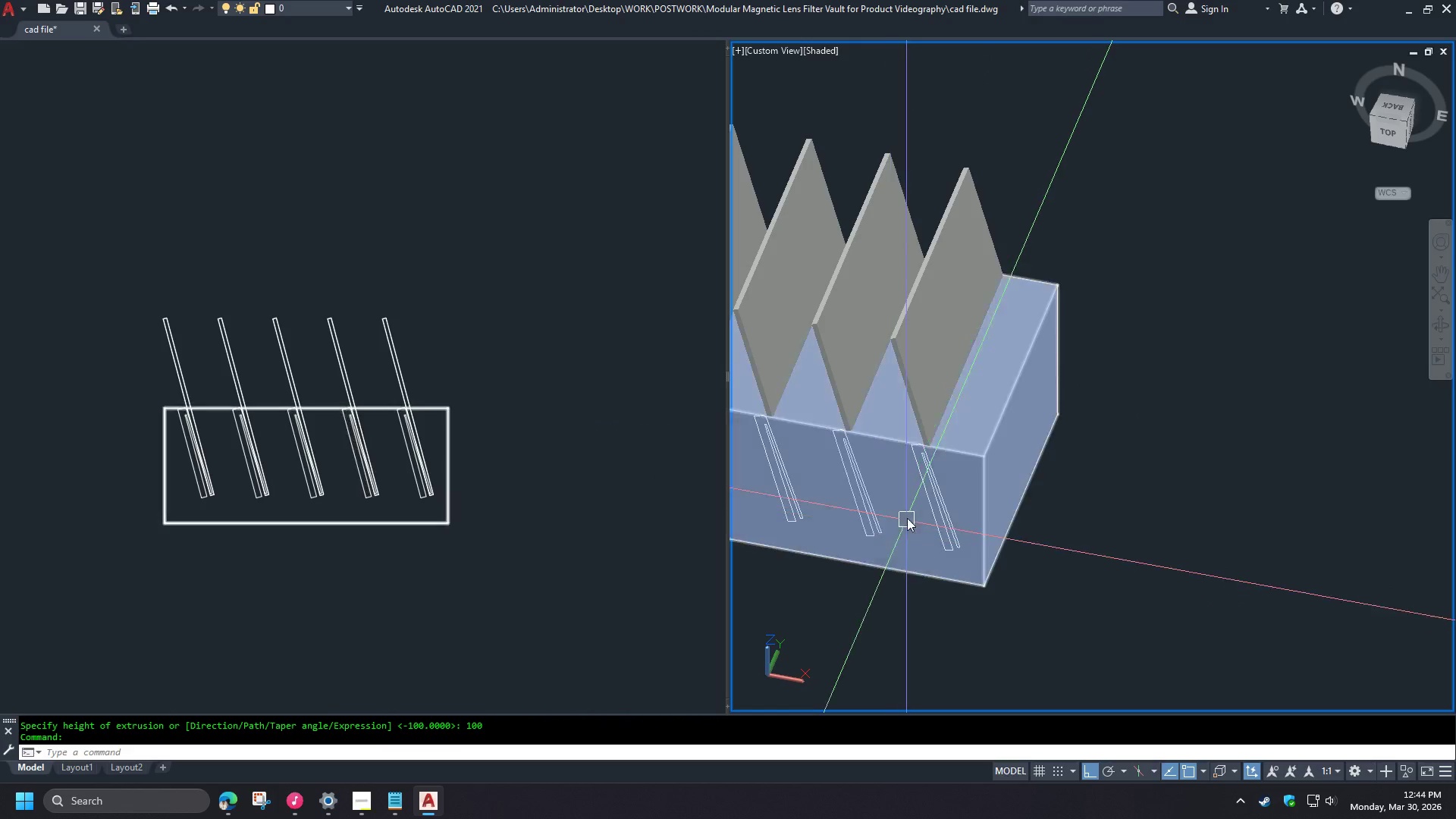 
left_click([902, 498])
 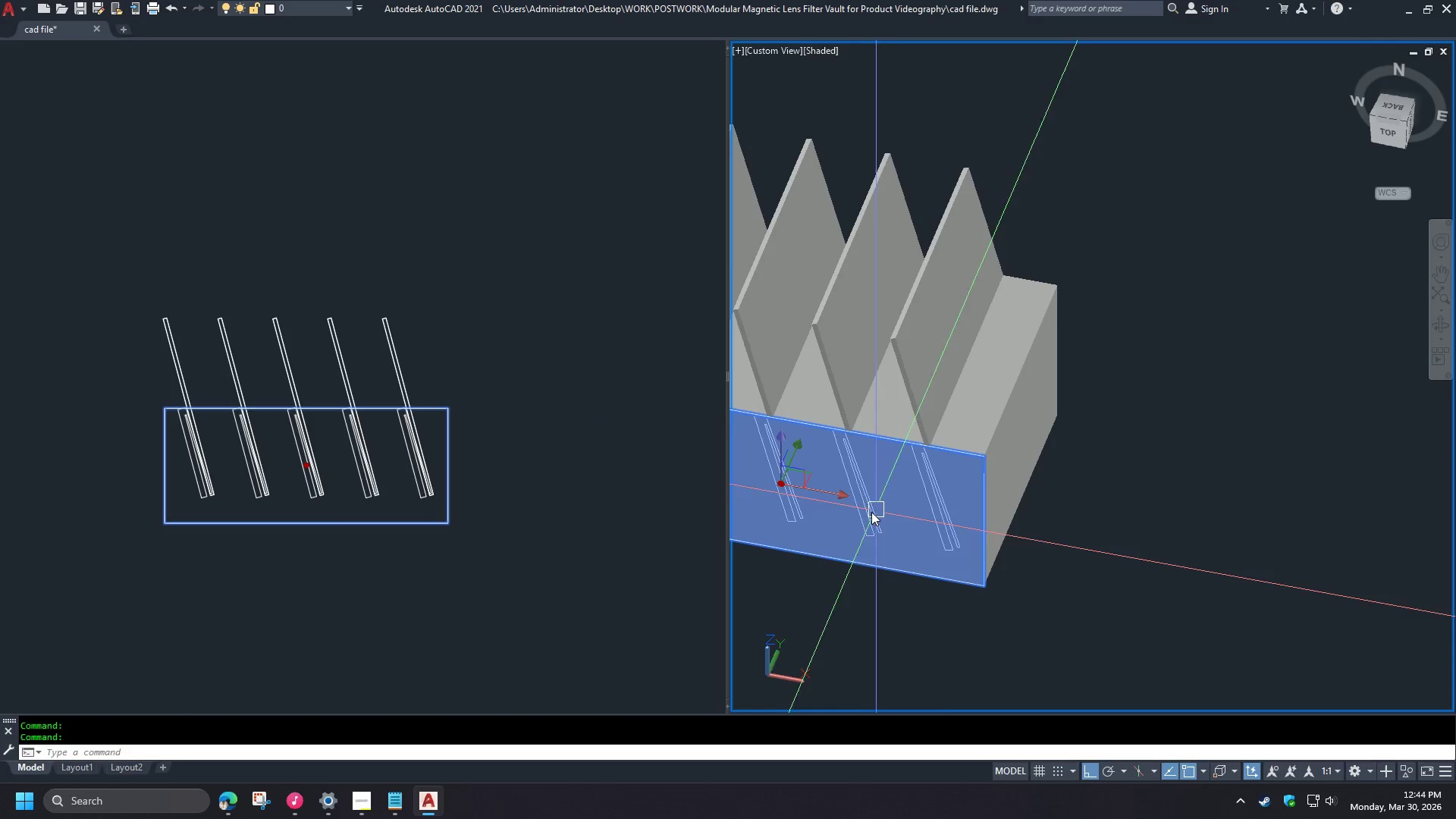 
scroll: coordinate [863, 516], scroll_direction: down, amount: 1.0
 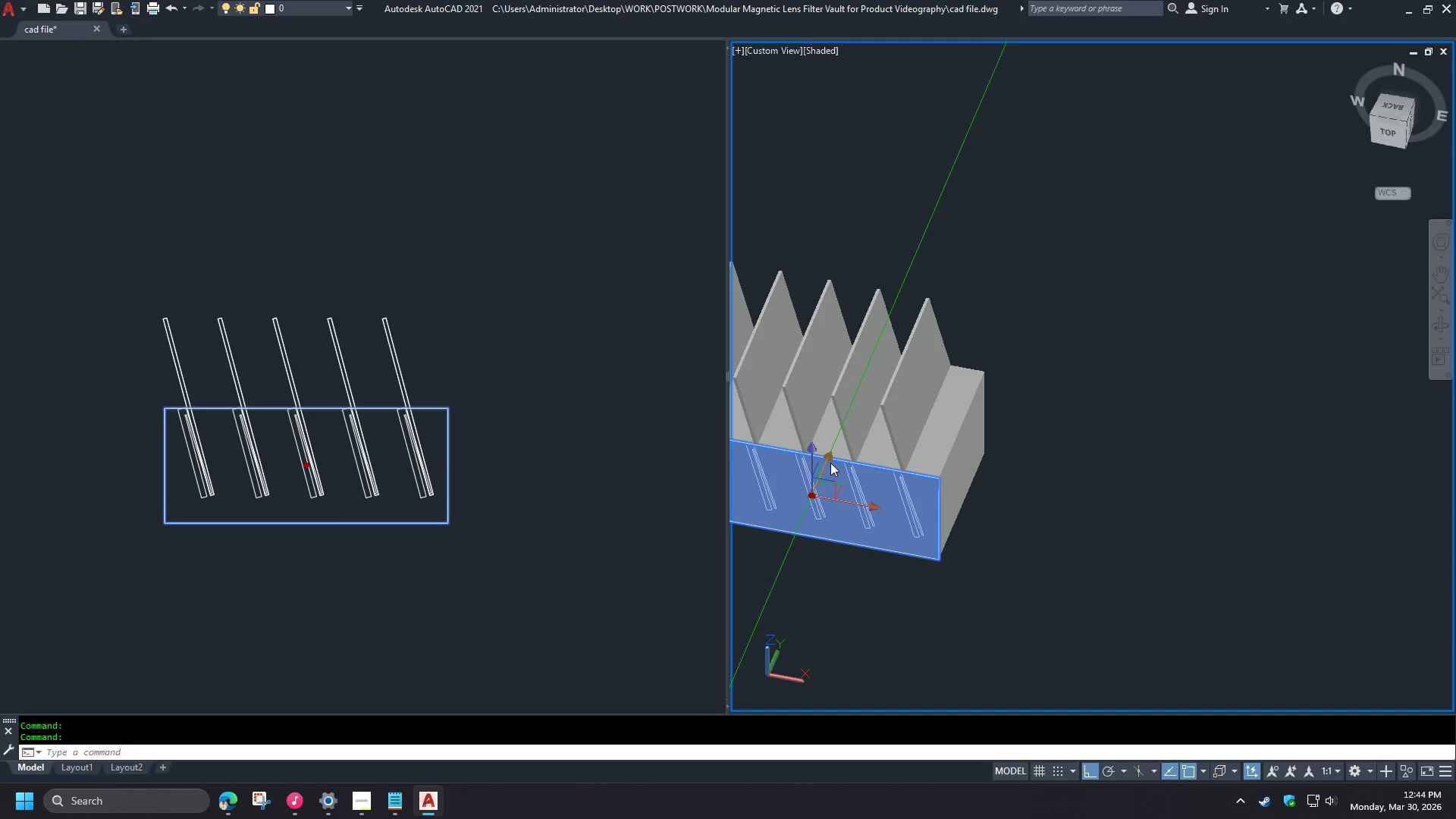 
left_click_drag(start_coordinate=[830, 462], to_coordinate=[811, 495])
 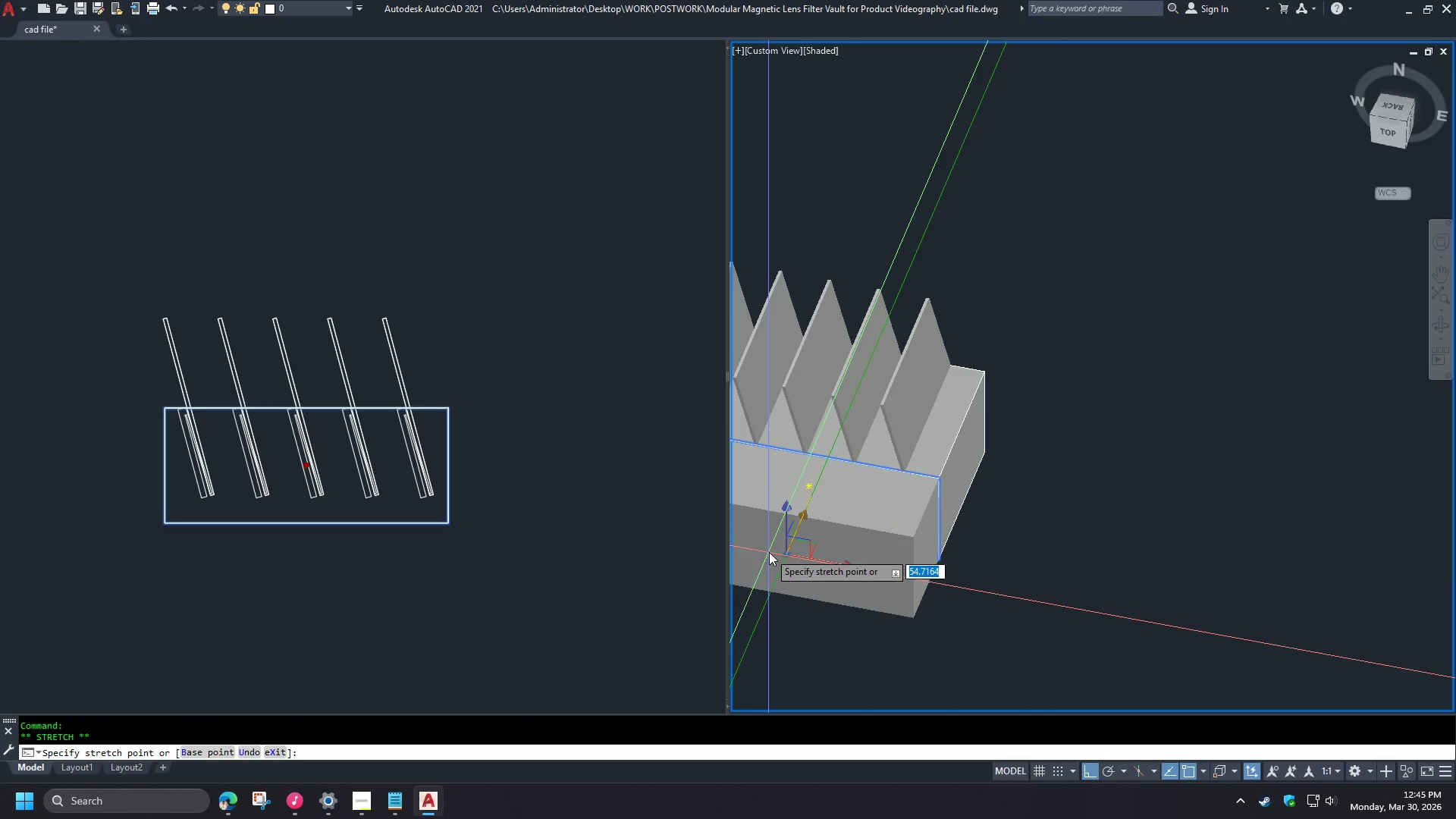 
key(Numpad1)
 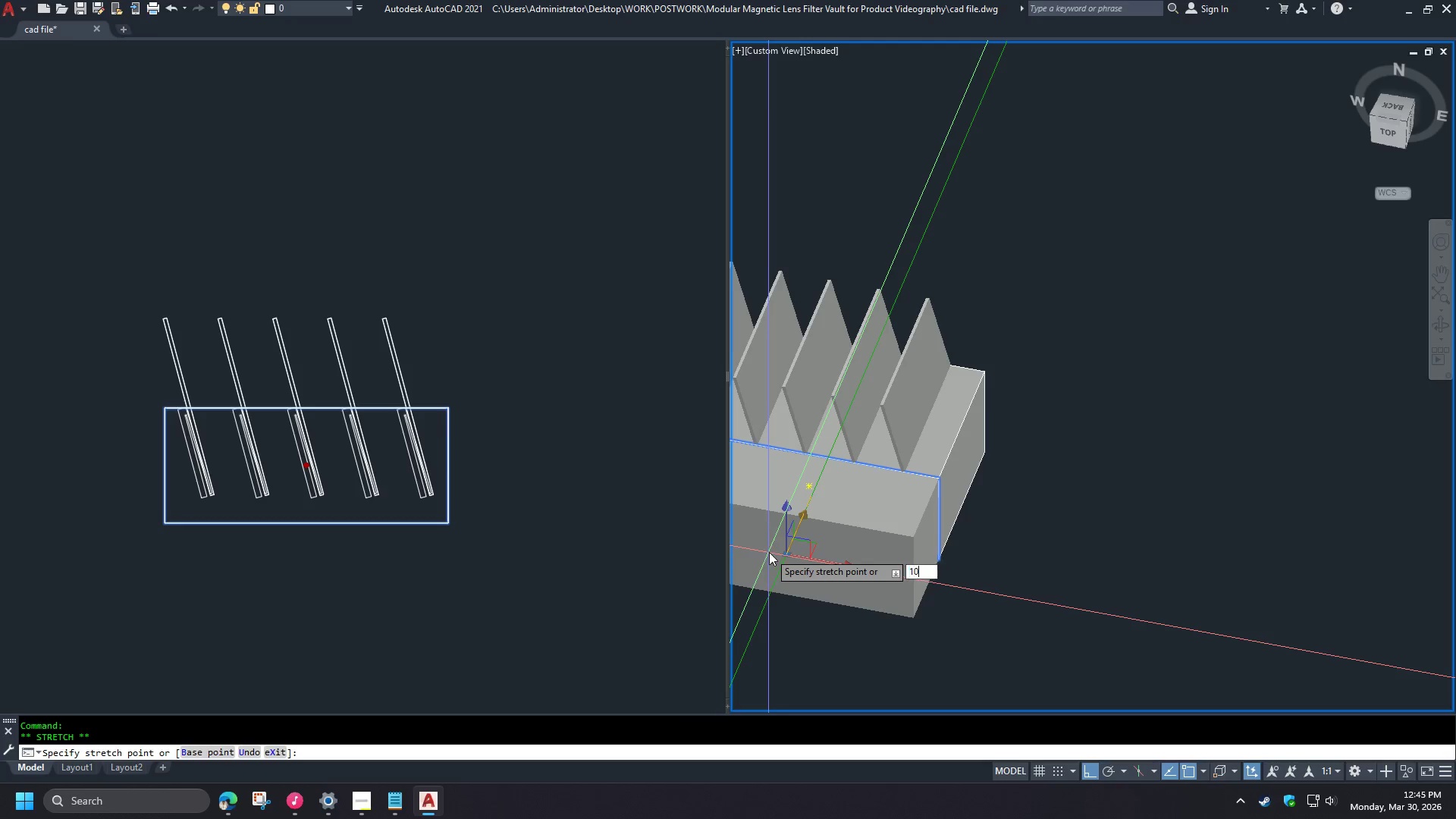 
key(Numpad0)
 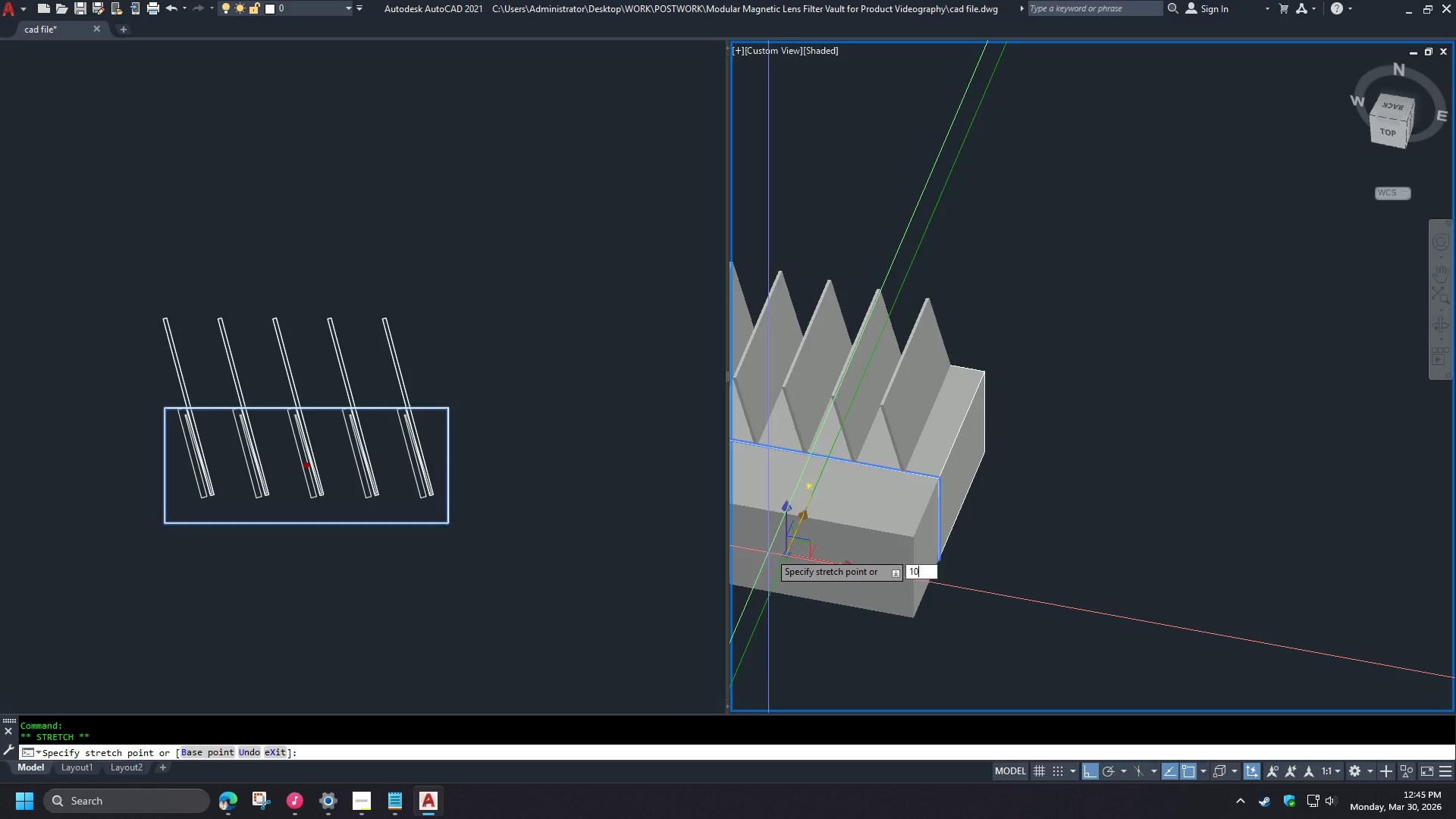 
key(Space)
 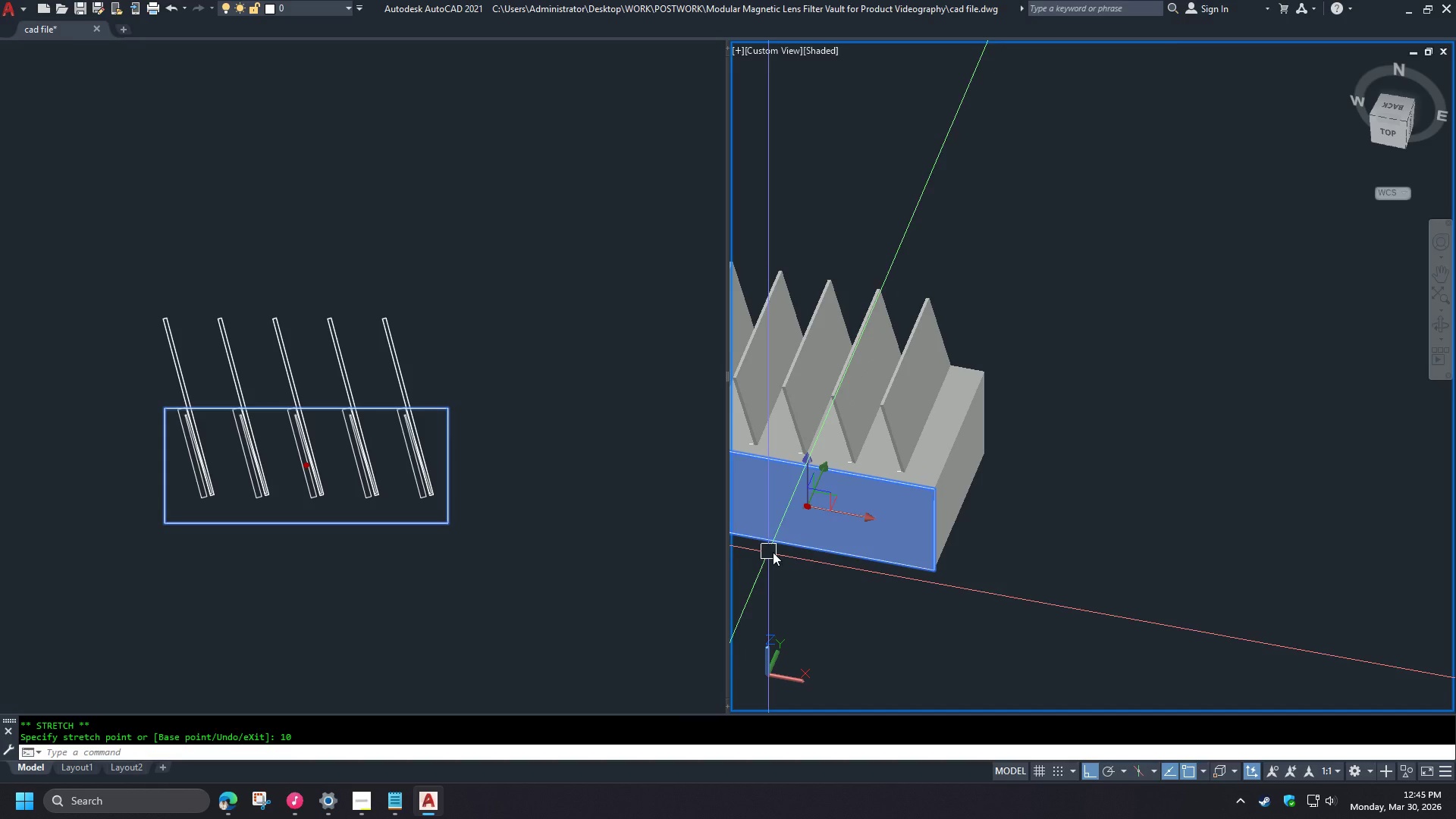 
key(Escape)
 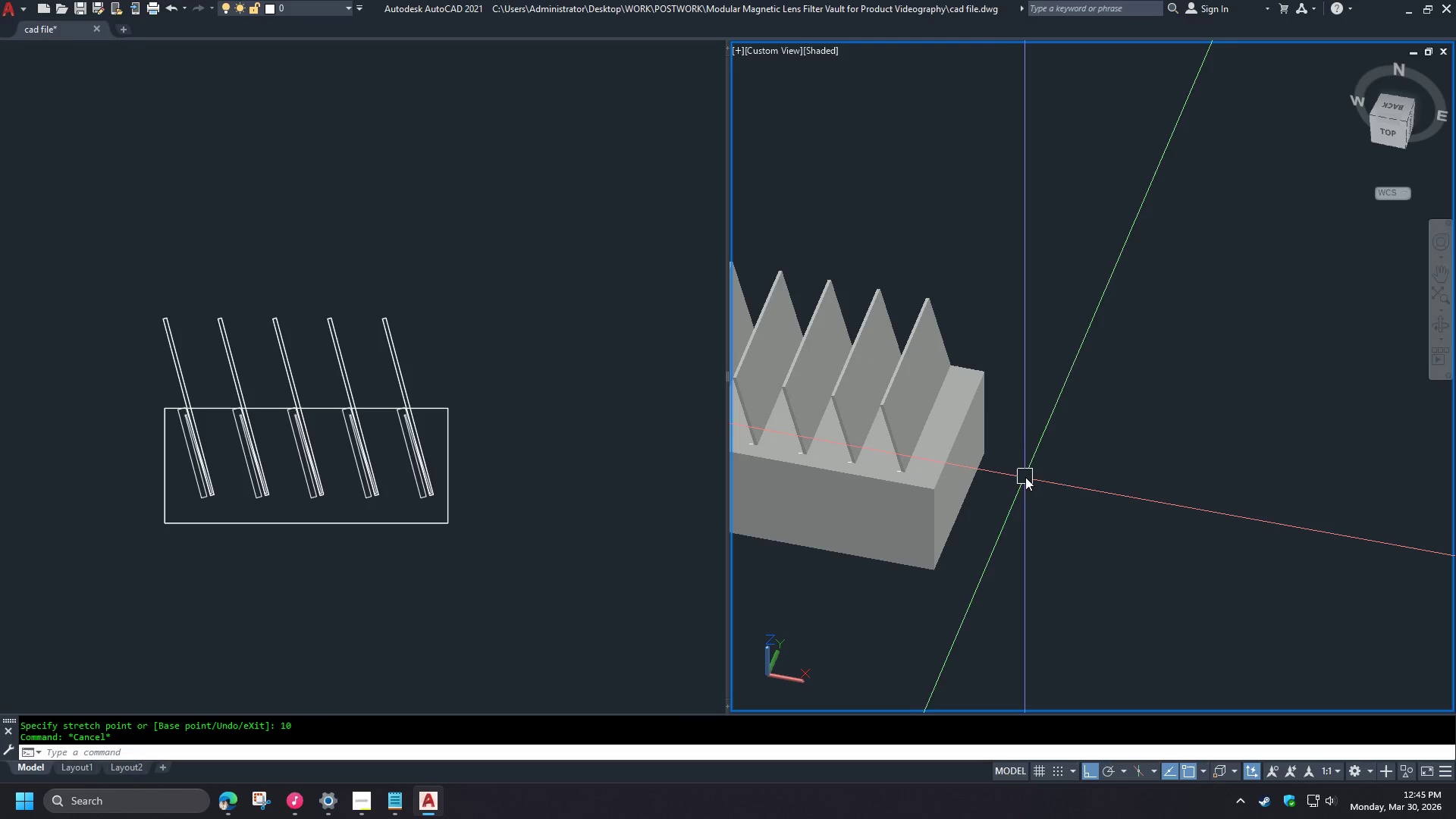 
hold_key(key=ShiftLeft, duration=0.97)
 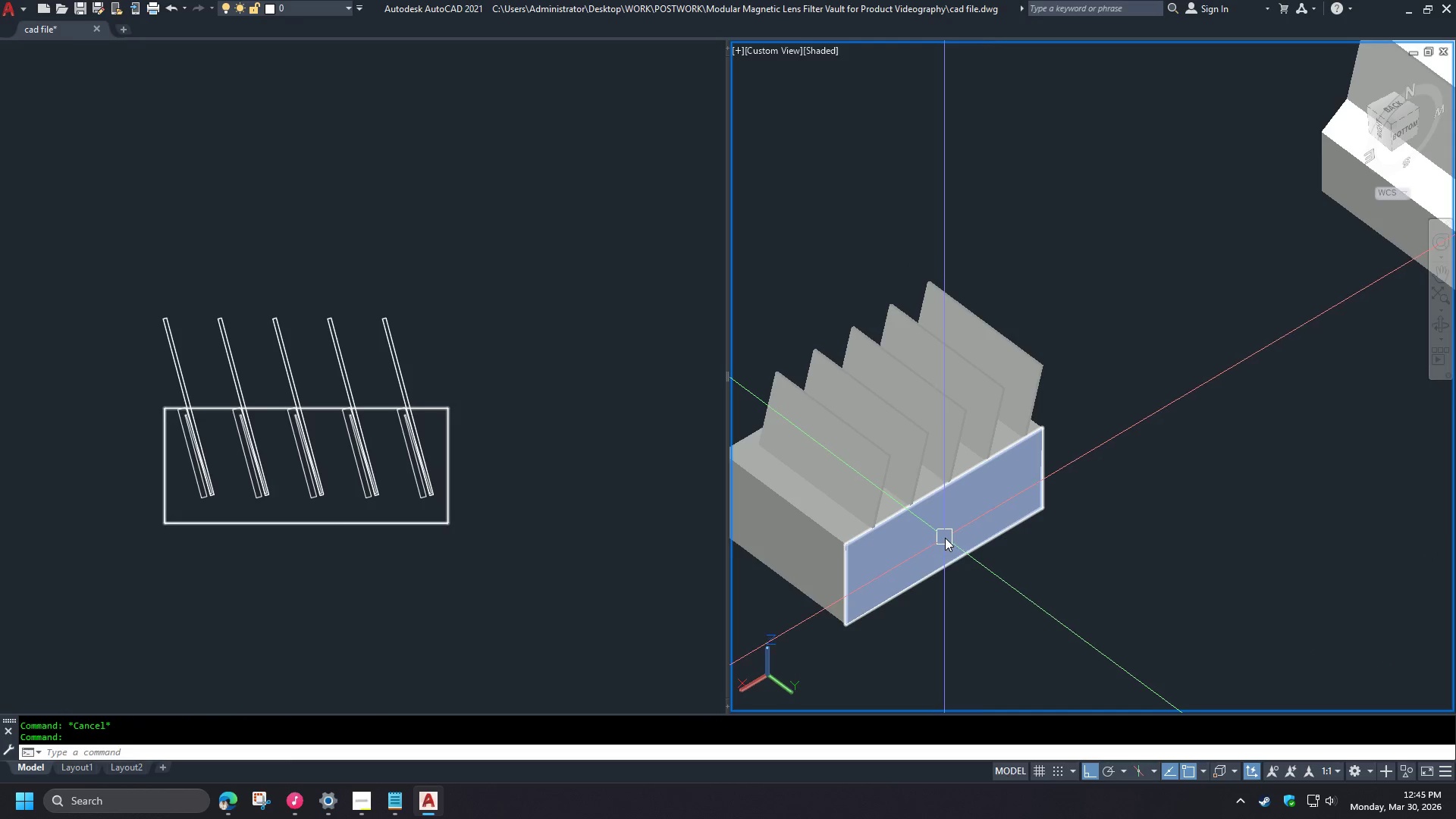 
hold_key(key=ShiftLeft, duration=7.81)
 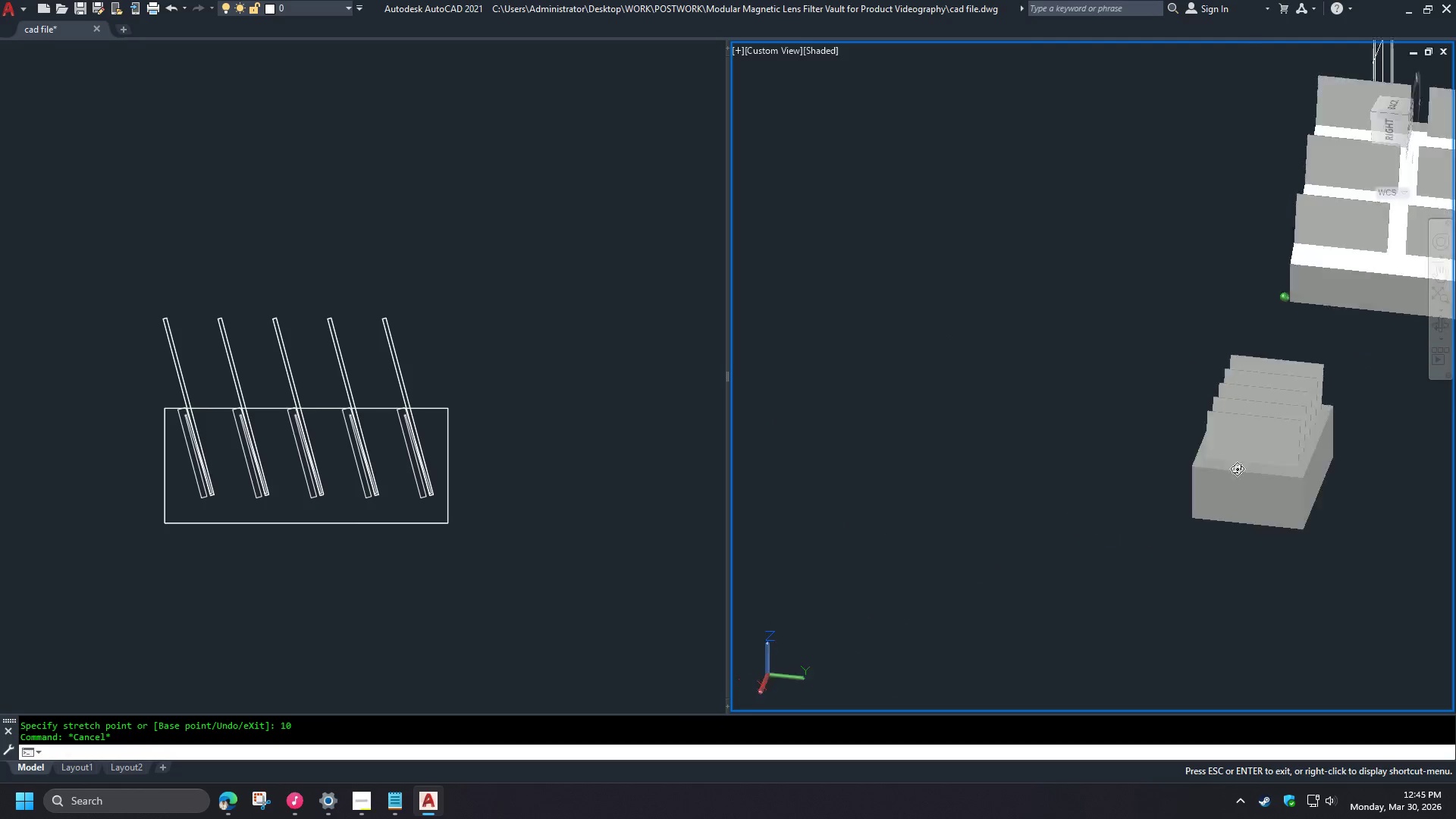 
hold_key(key=ControlLeft, duration=0.5)
 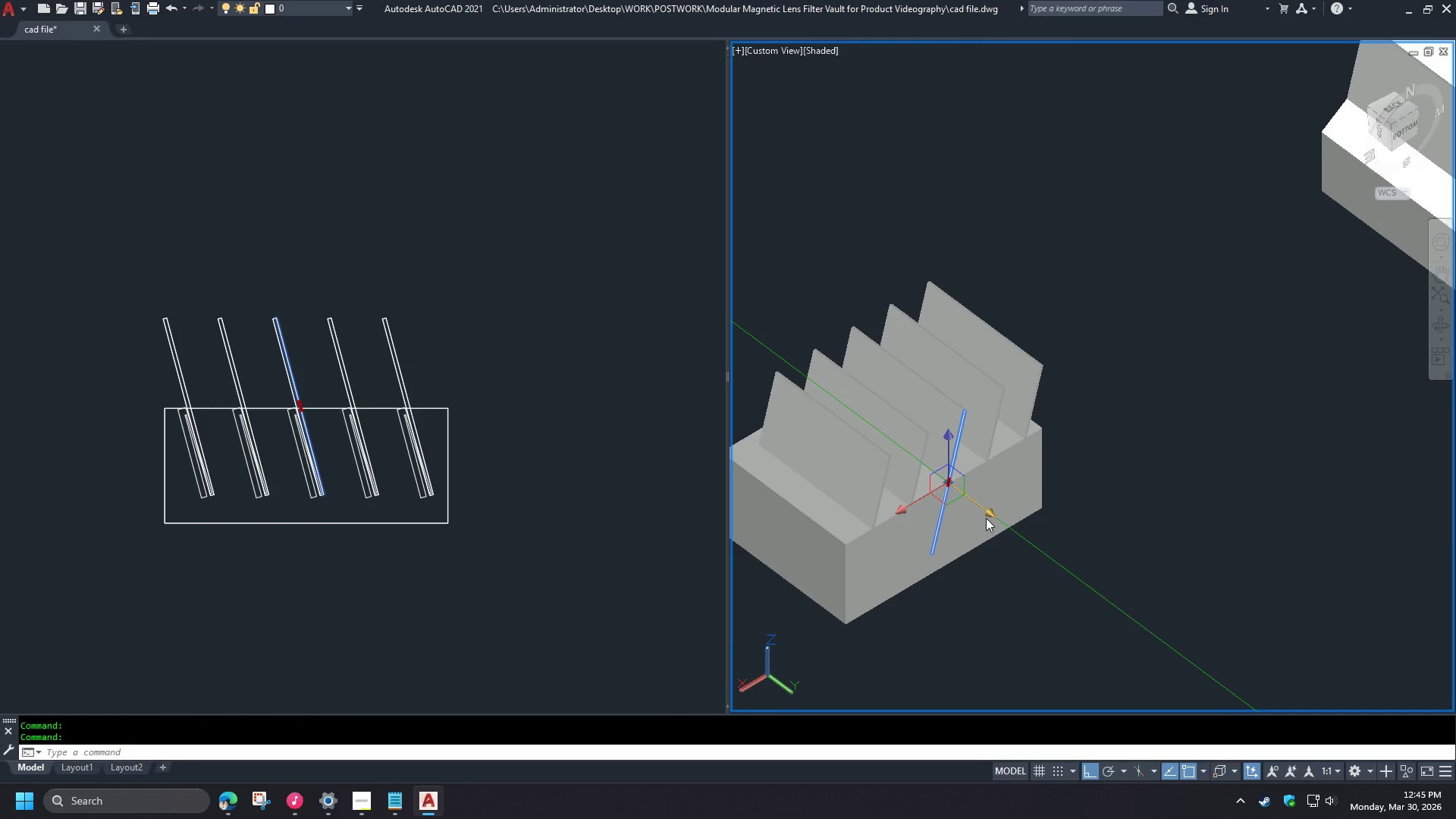 
hold_key(key=ControlLeft, duration=3.56)
left_click_drag(start_coordinate=[987, 518], to_coordinate=[949, 484])
 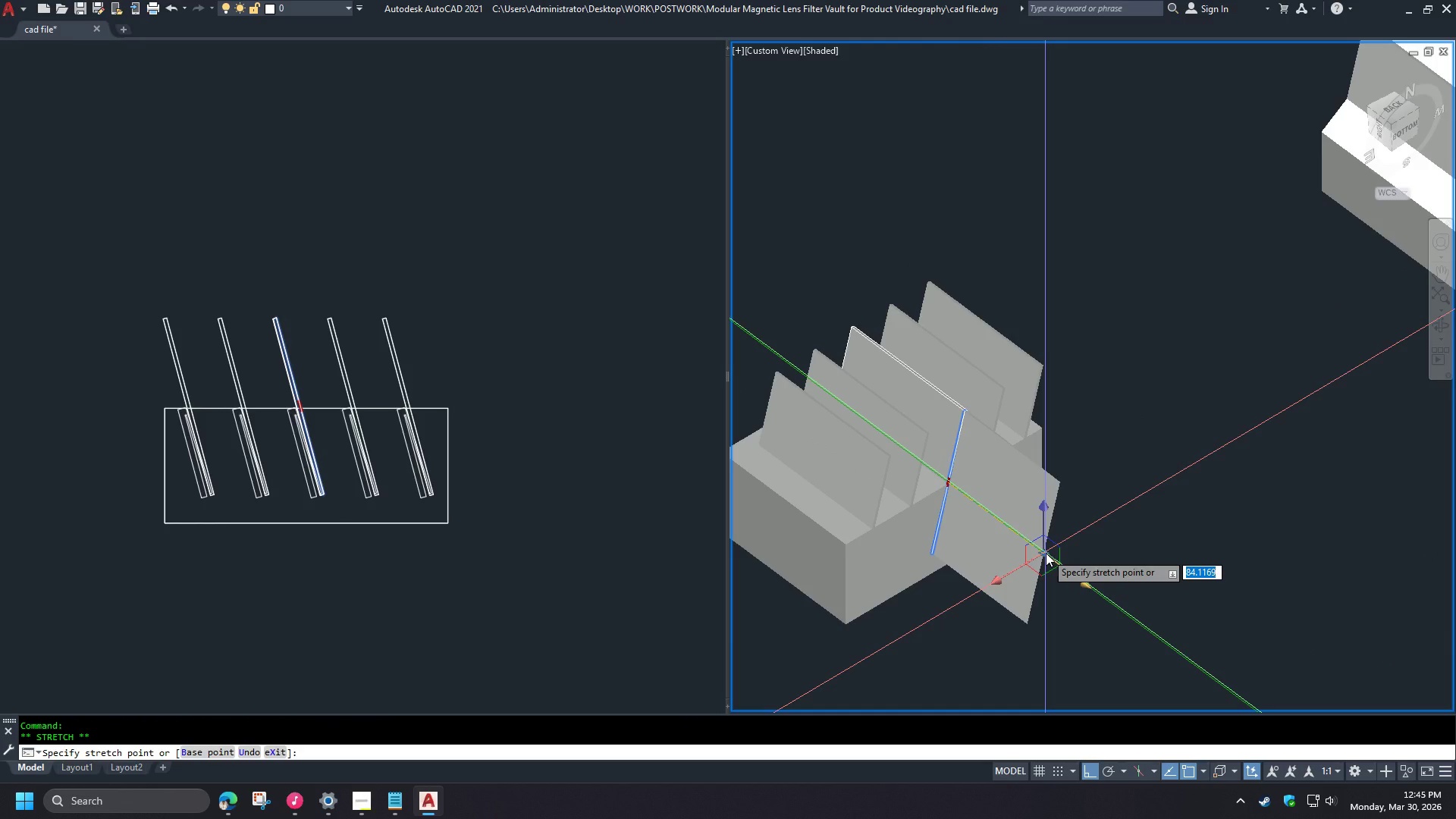 
key(Escape)
 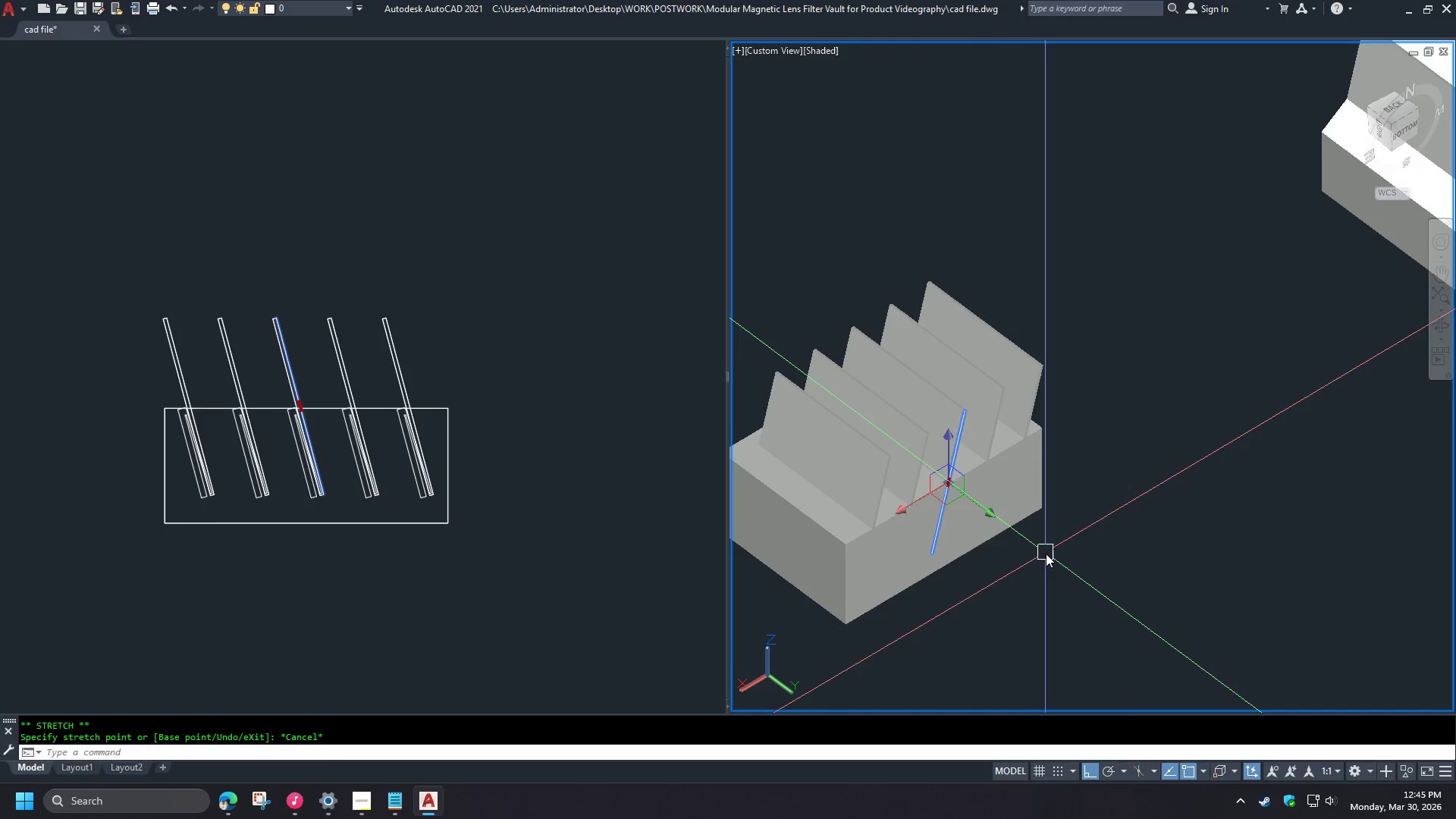 
key(Escape)
 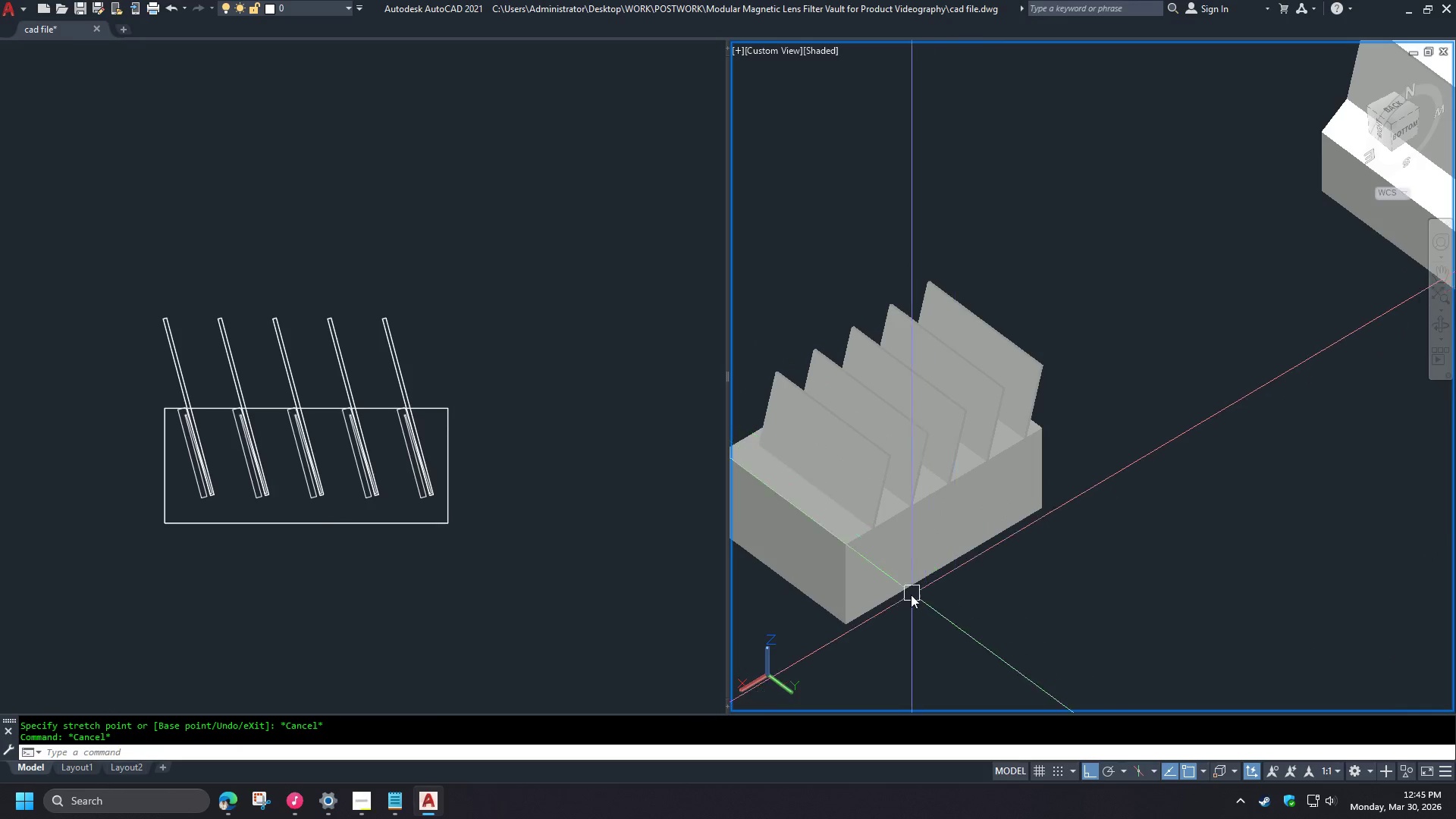 
hold_key(key=ControlLeft, duration=0.47)
left_click([871, 595])
 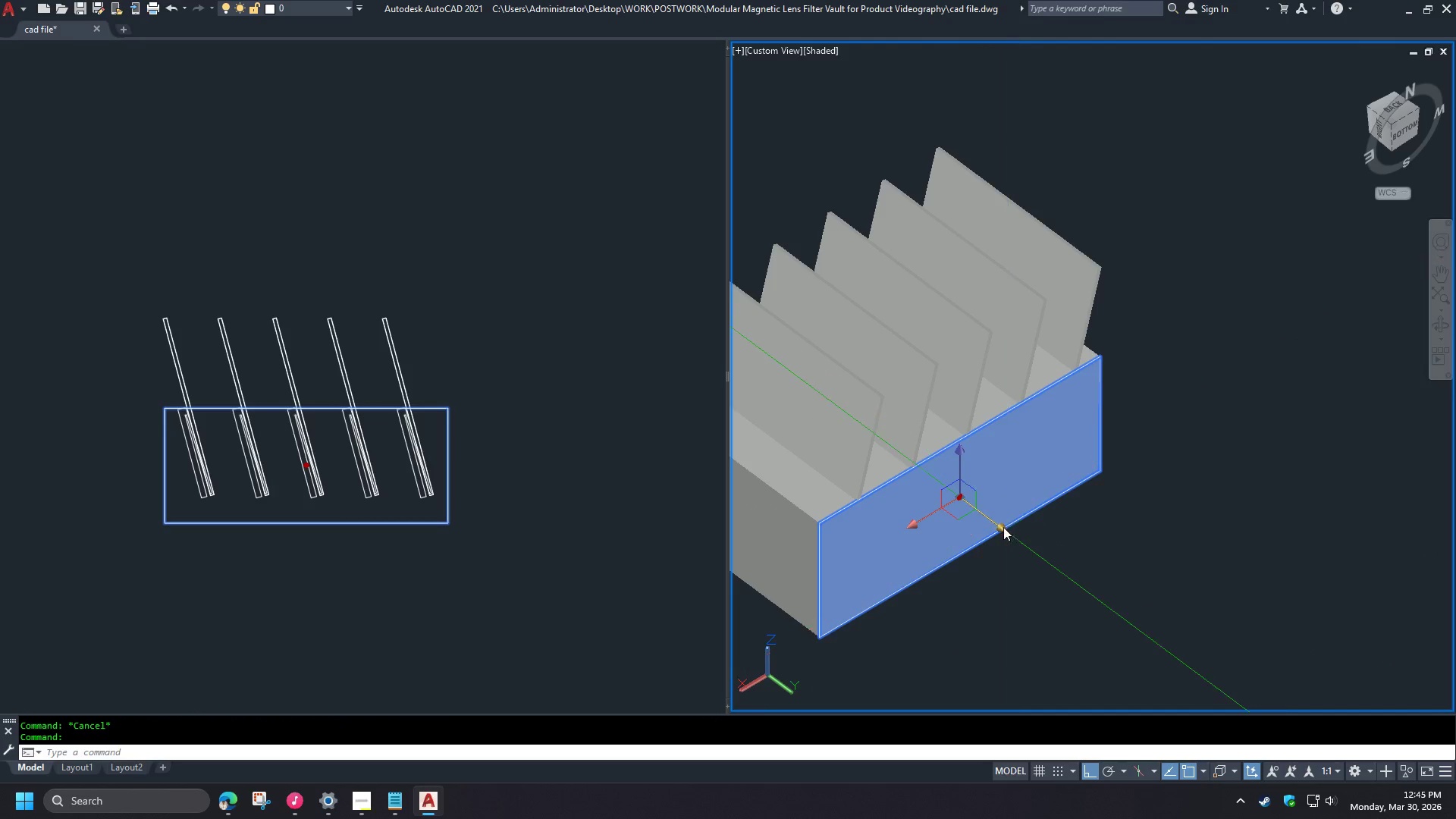 
scroll: coordinate [905, 595], scroll_direction: up, amount: 1.0
 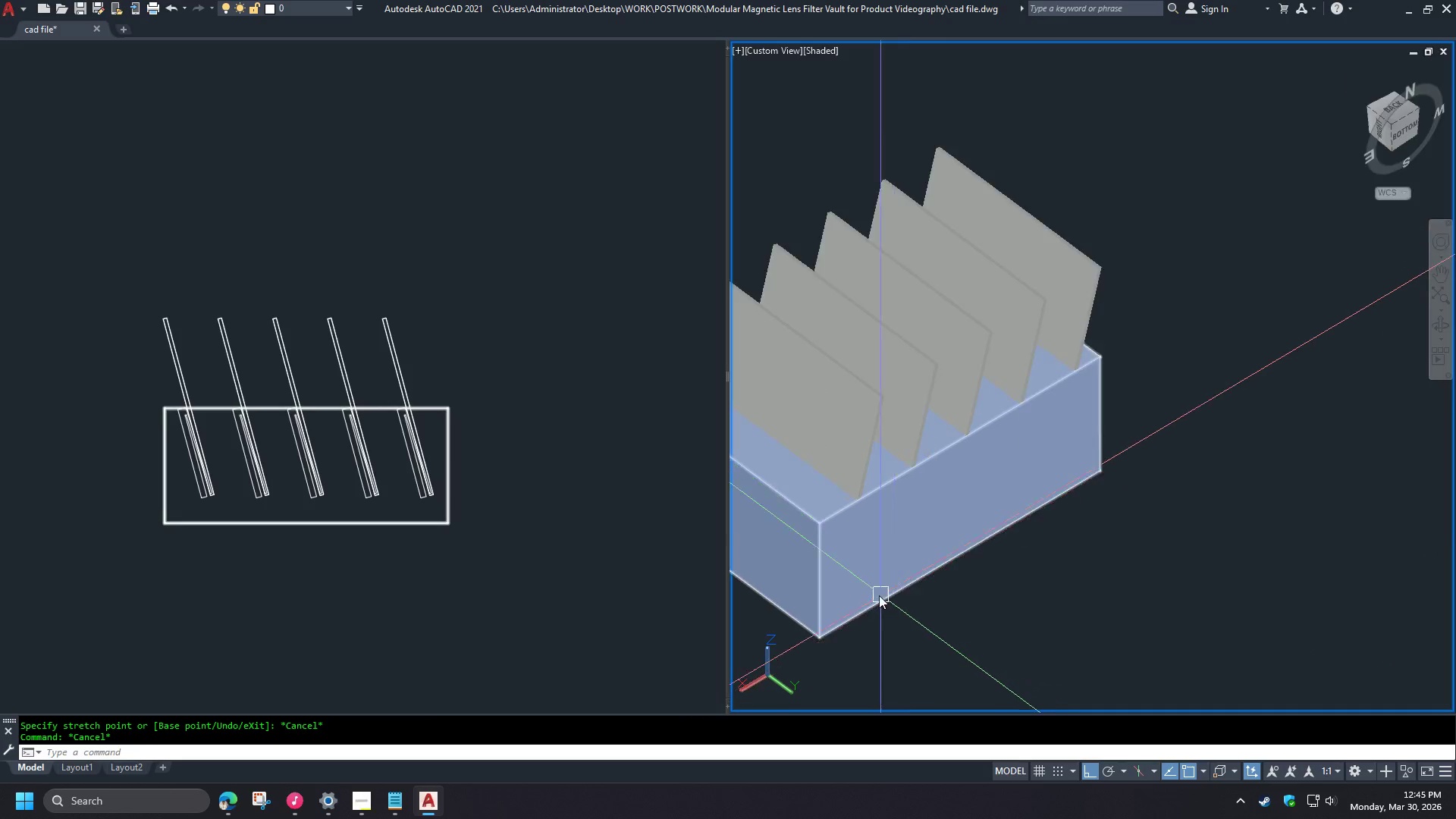 
left_click_drag(start_coordinate=[1003, 529], to_coordinate=[960, 497])
 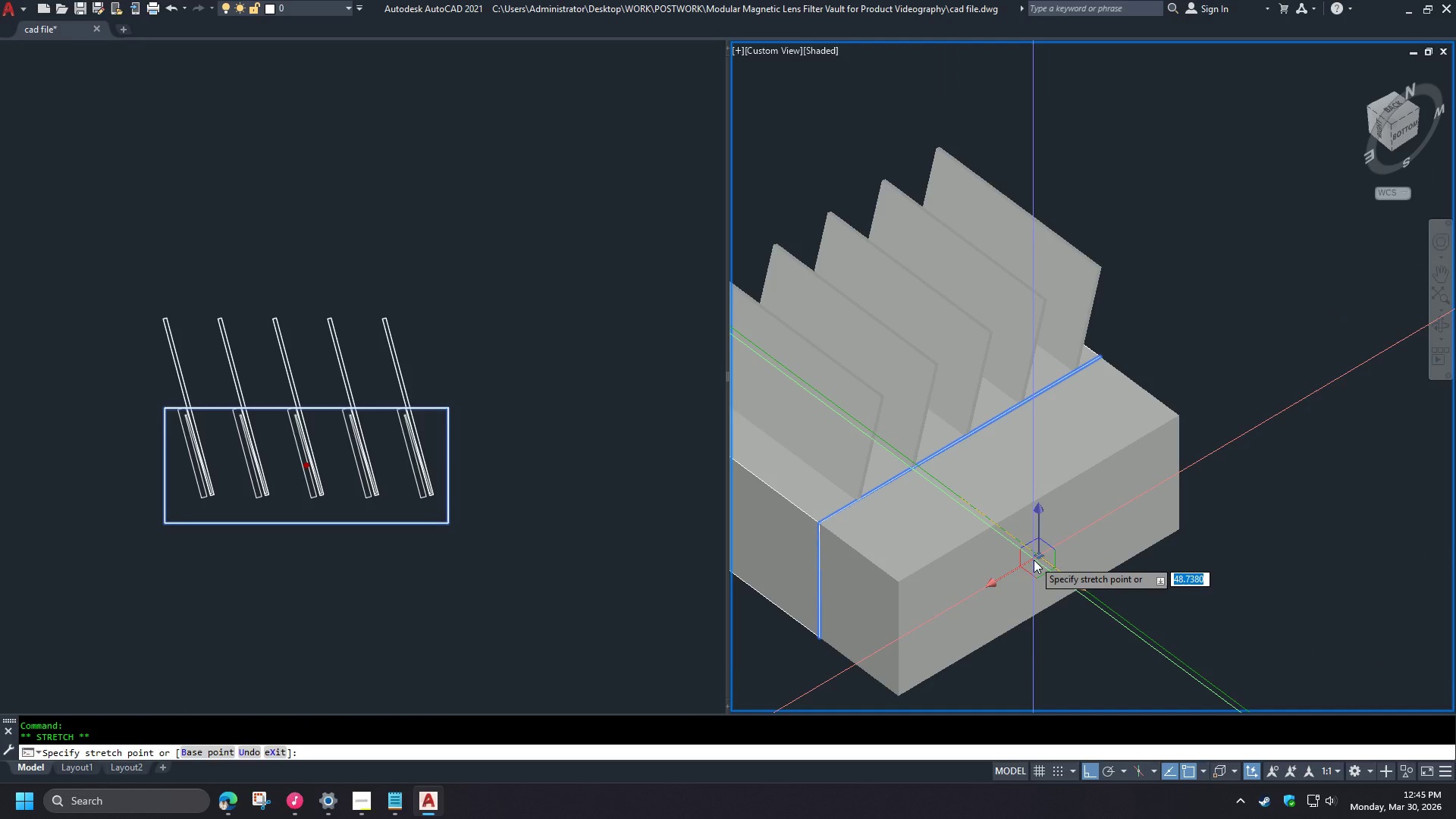 
key(Numpad1)
 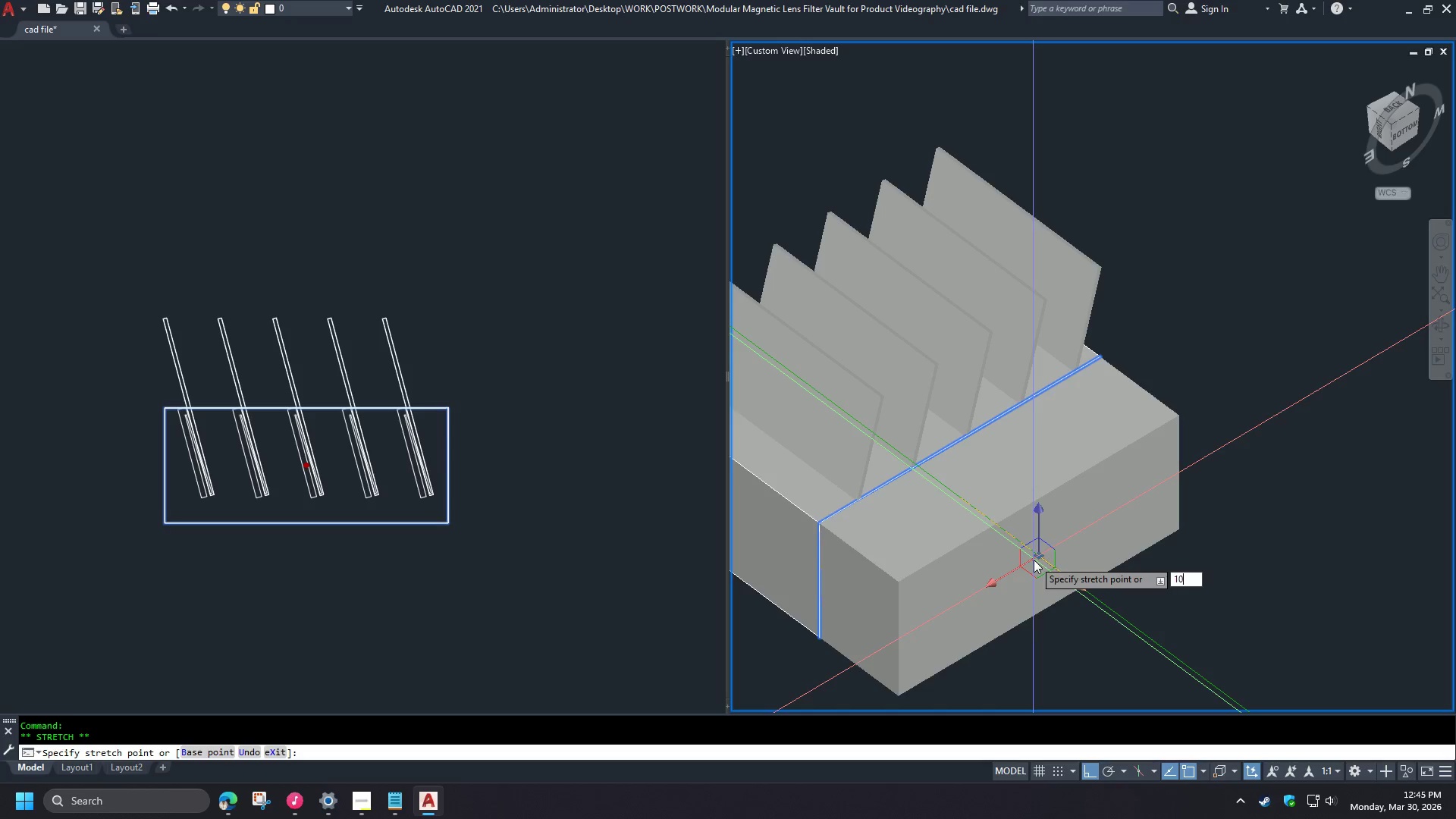 
key(Numpad0)
 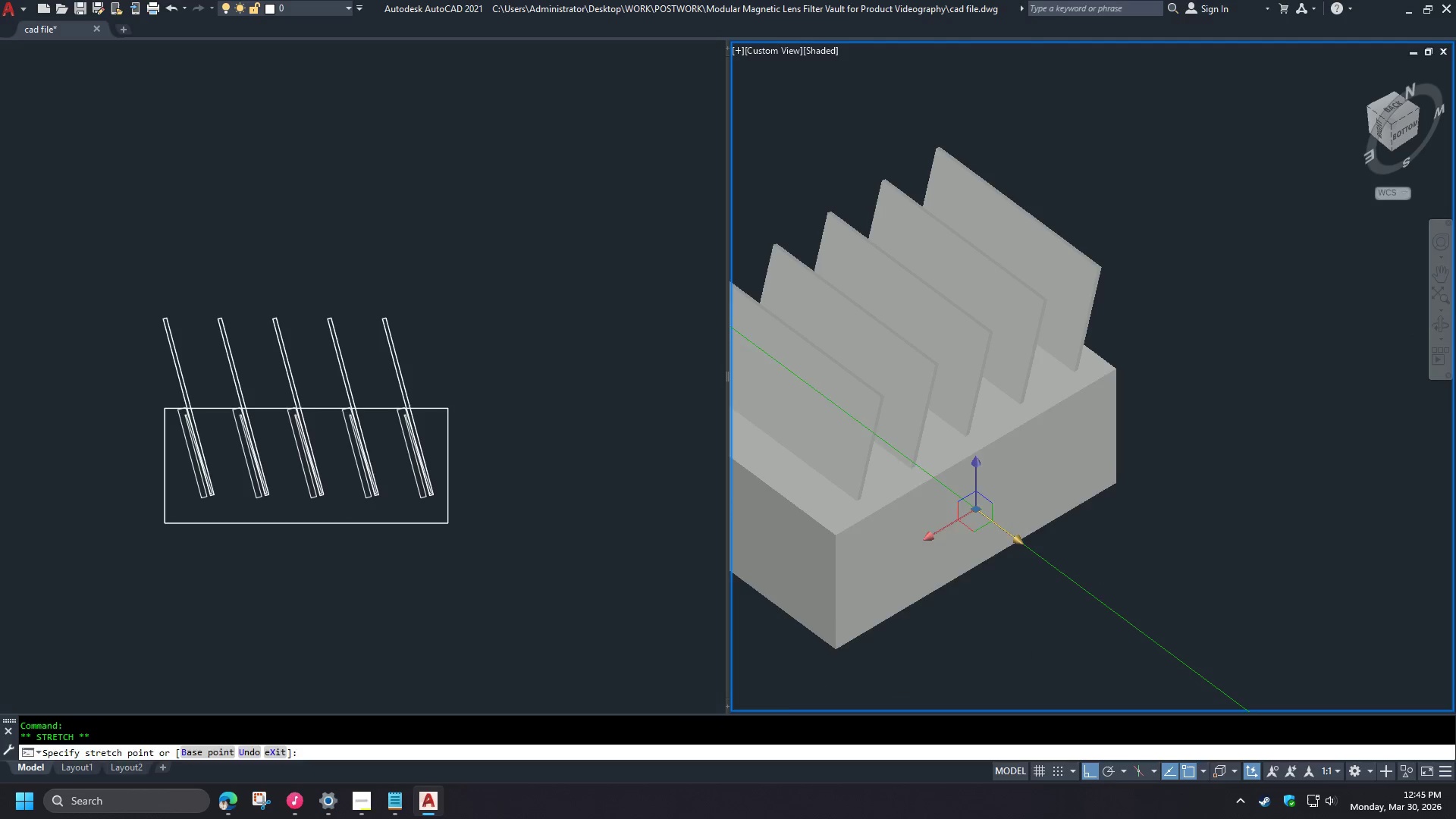 
key(Space)
 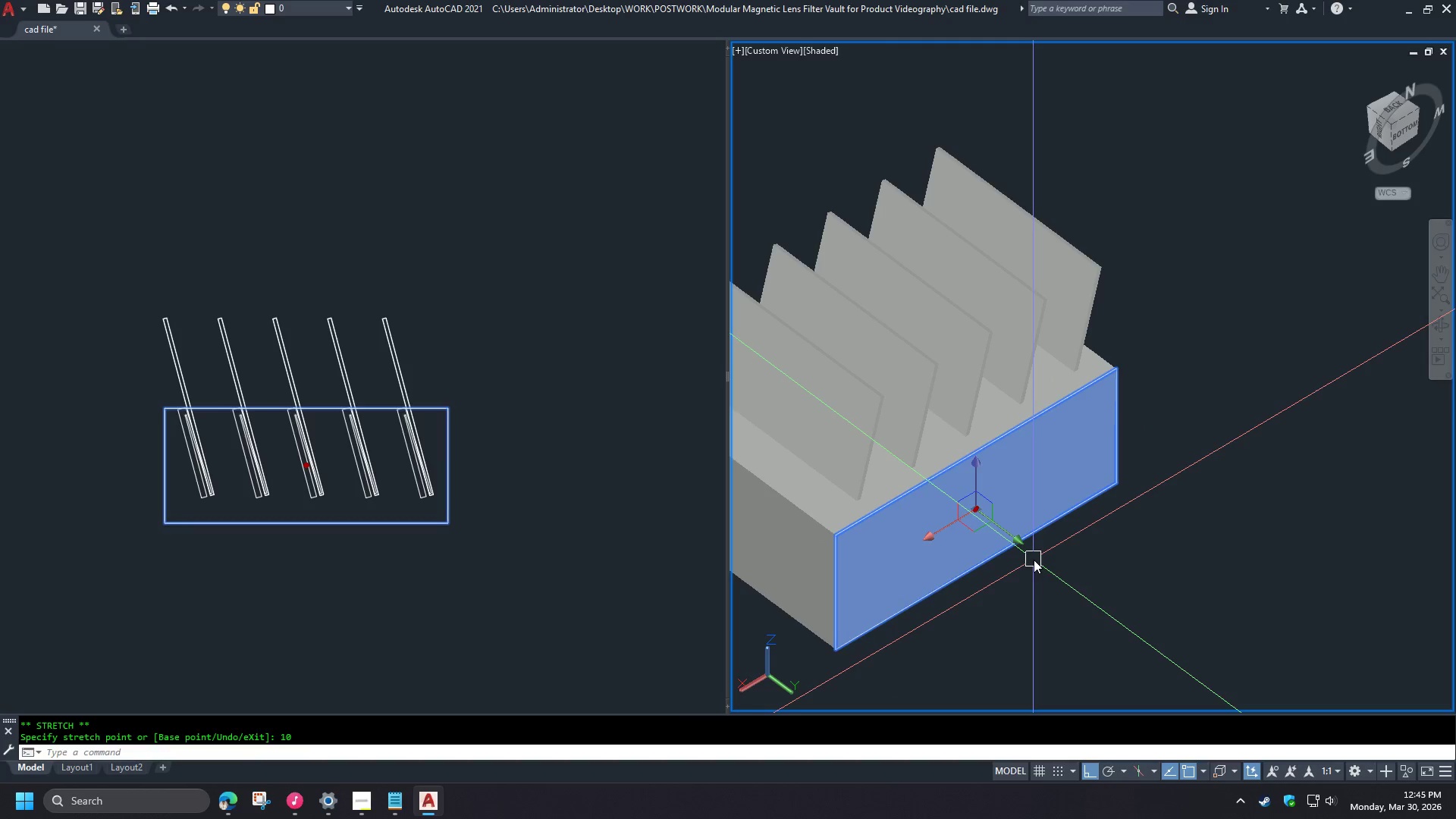 
key(Escape)
 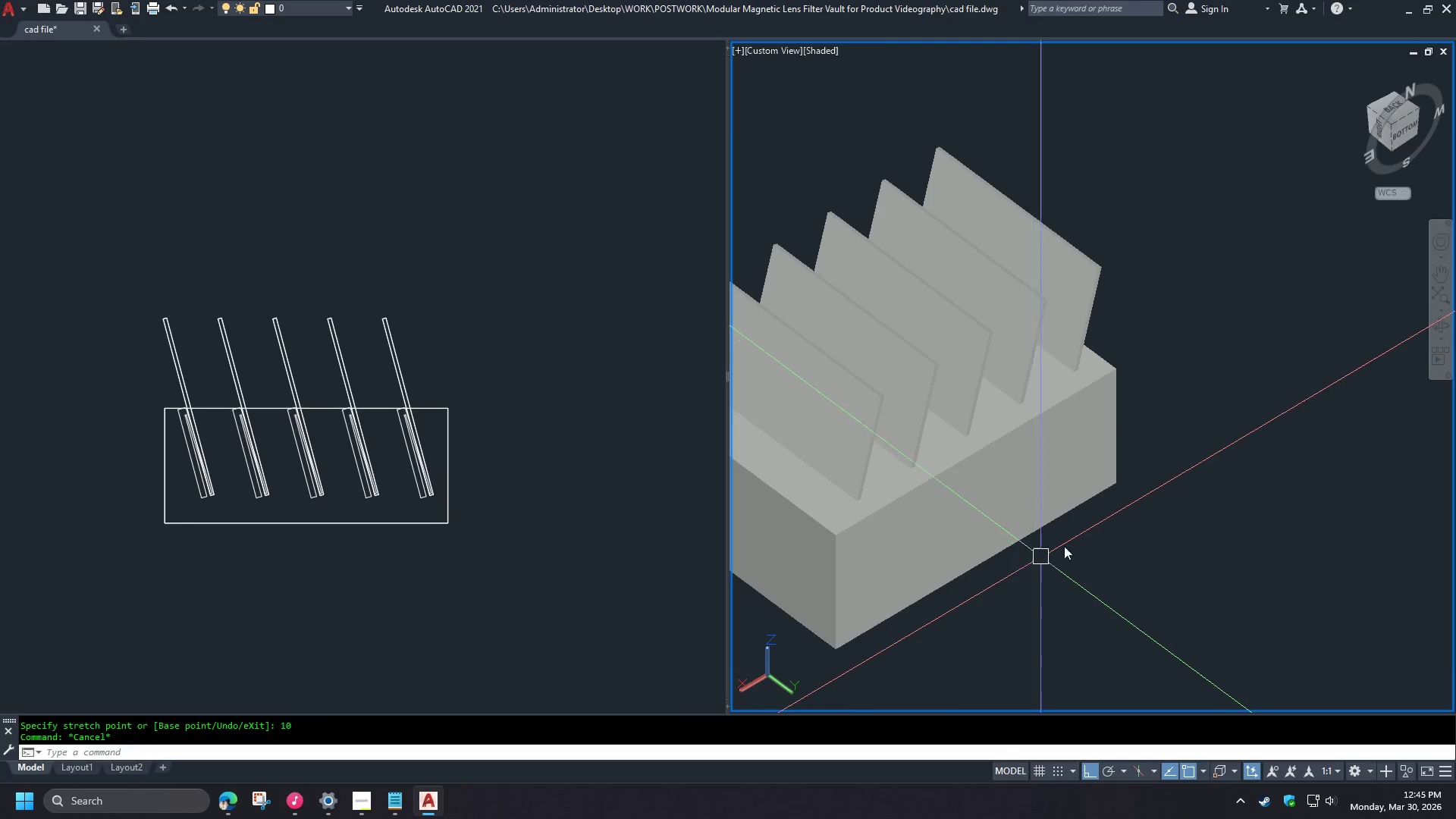 
hold_key(key=ShiftLeft, duration=1.23)
 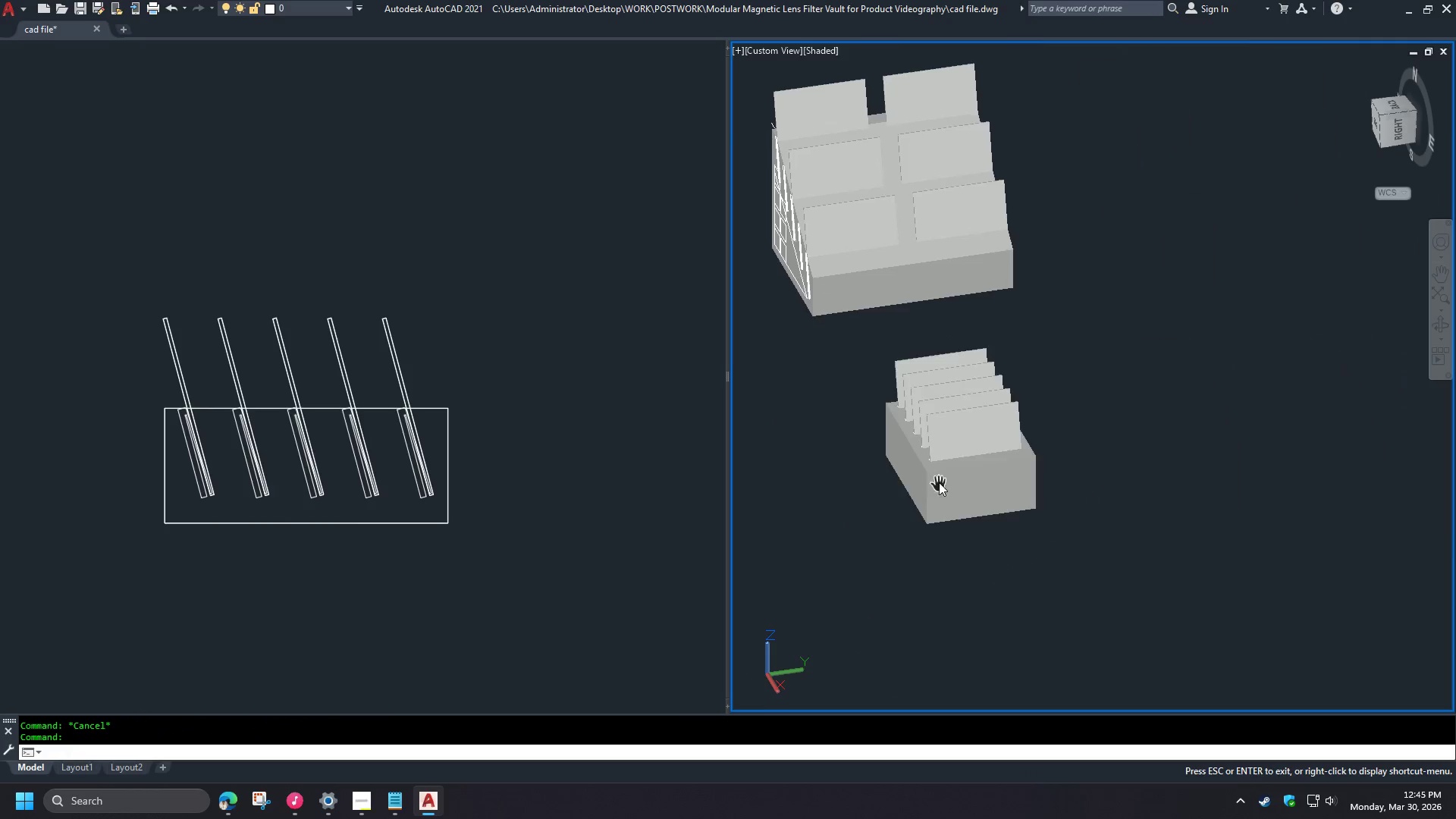 
scroll: coordinate [1258, 460], scroll_direction: down, amount: 2.0
 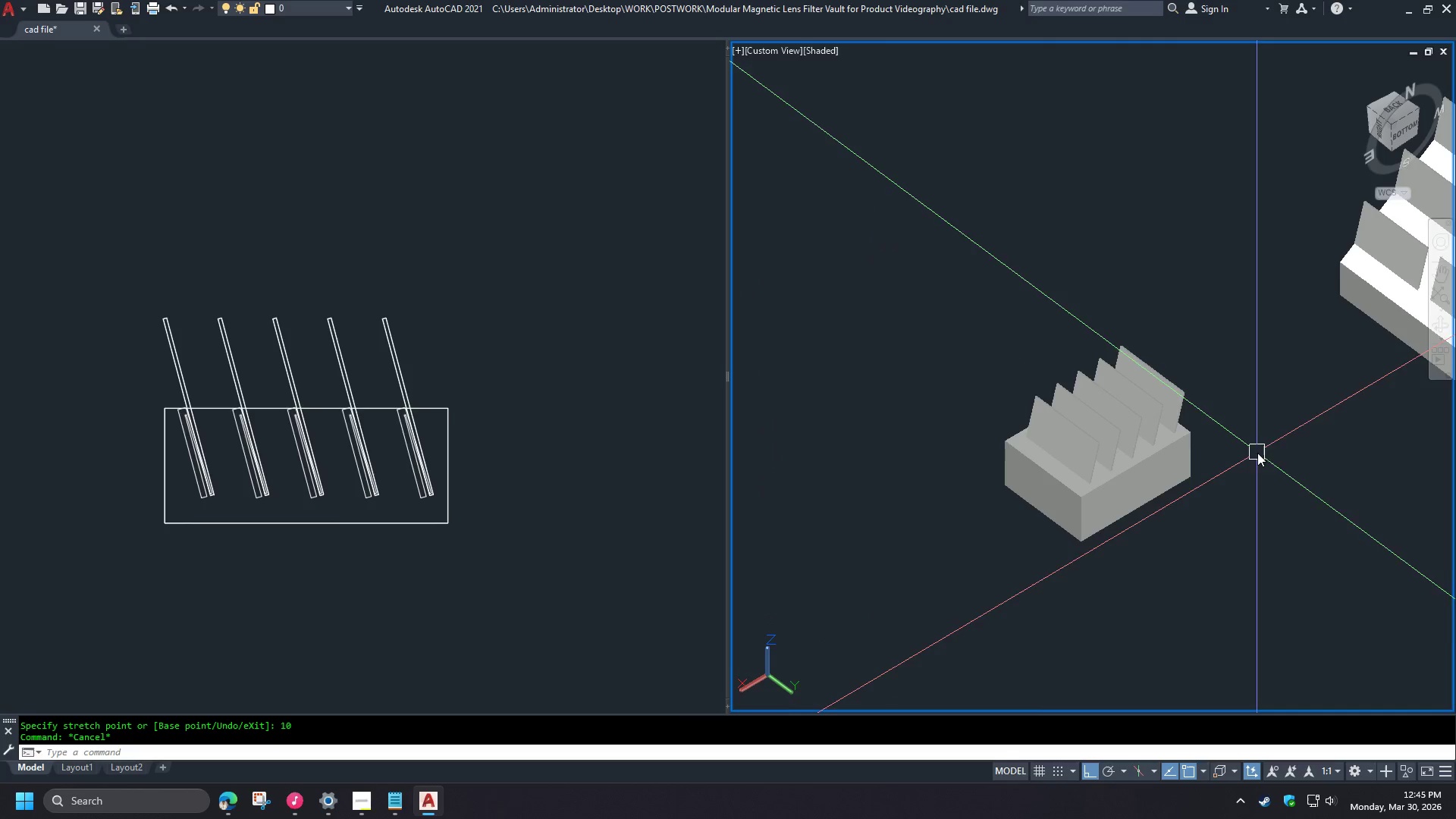 
hold_key(key=ShiftLeft, duration=1.5)
 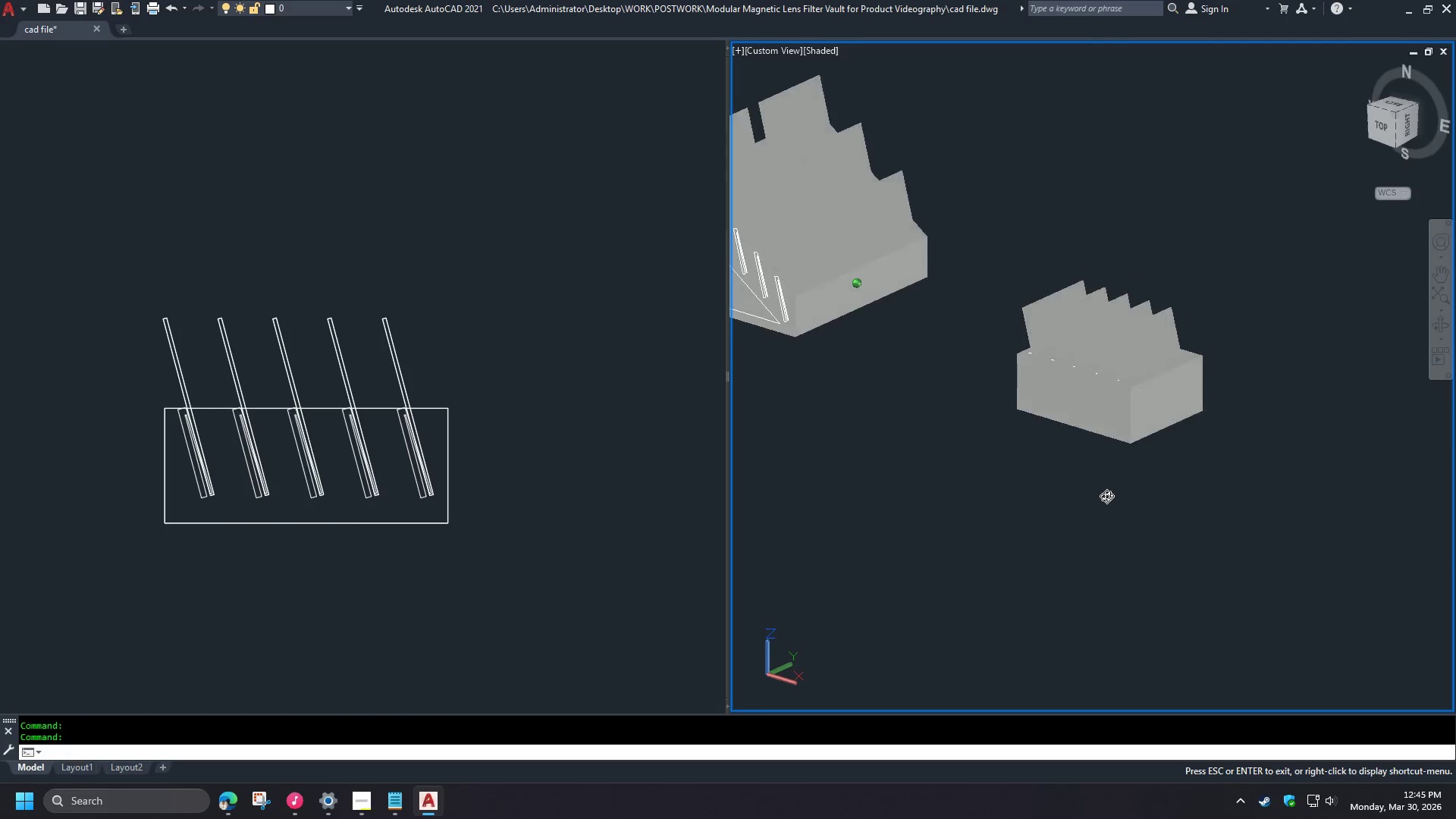 
hold_key(key=ShiftLeft, duration=1.19)
 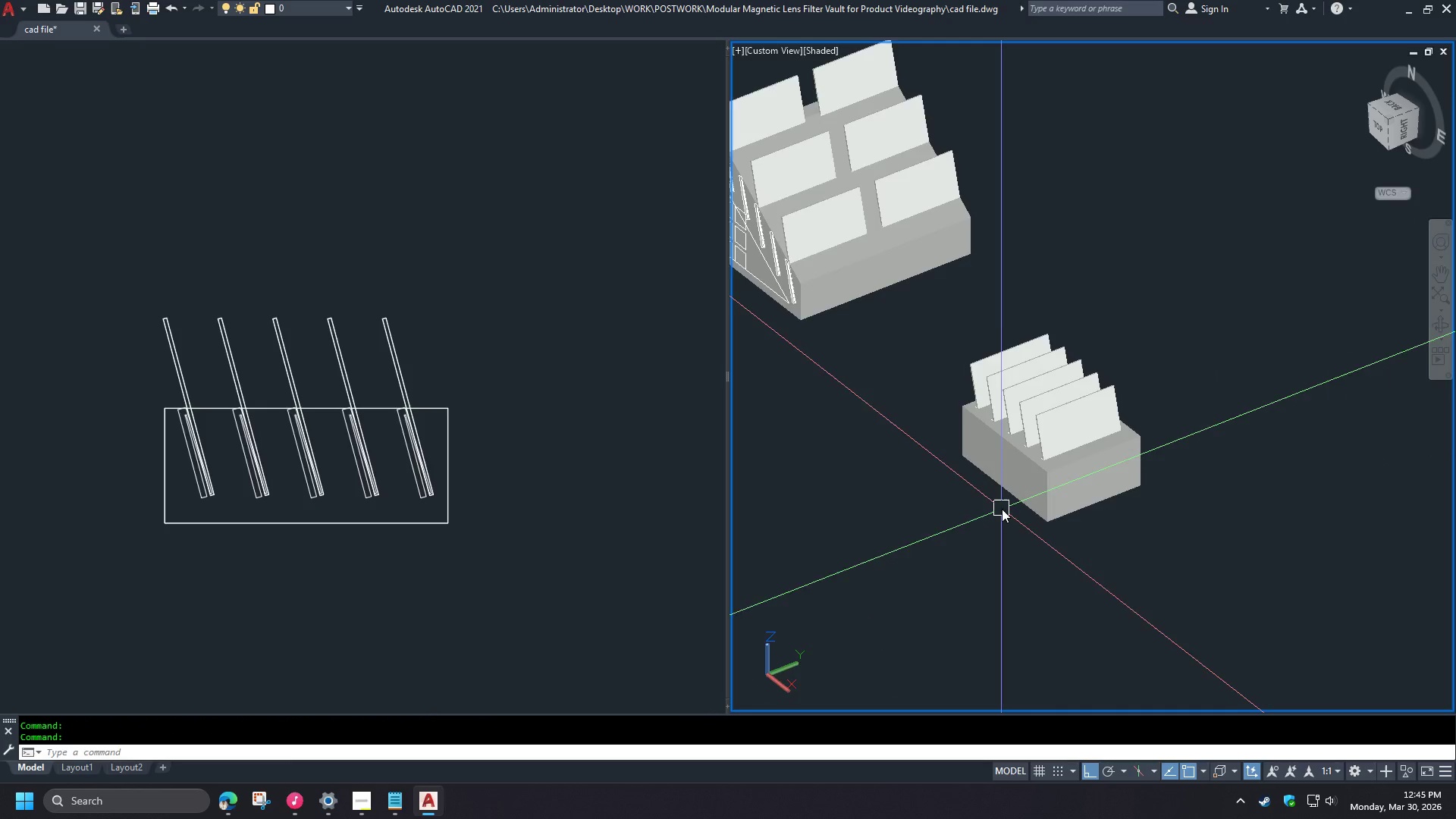 
scroll: coordinate [991, 505], scroll_direction: up, amount: 1.0
 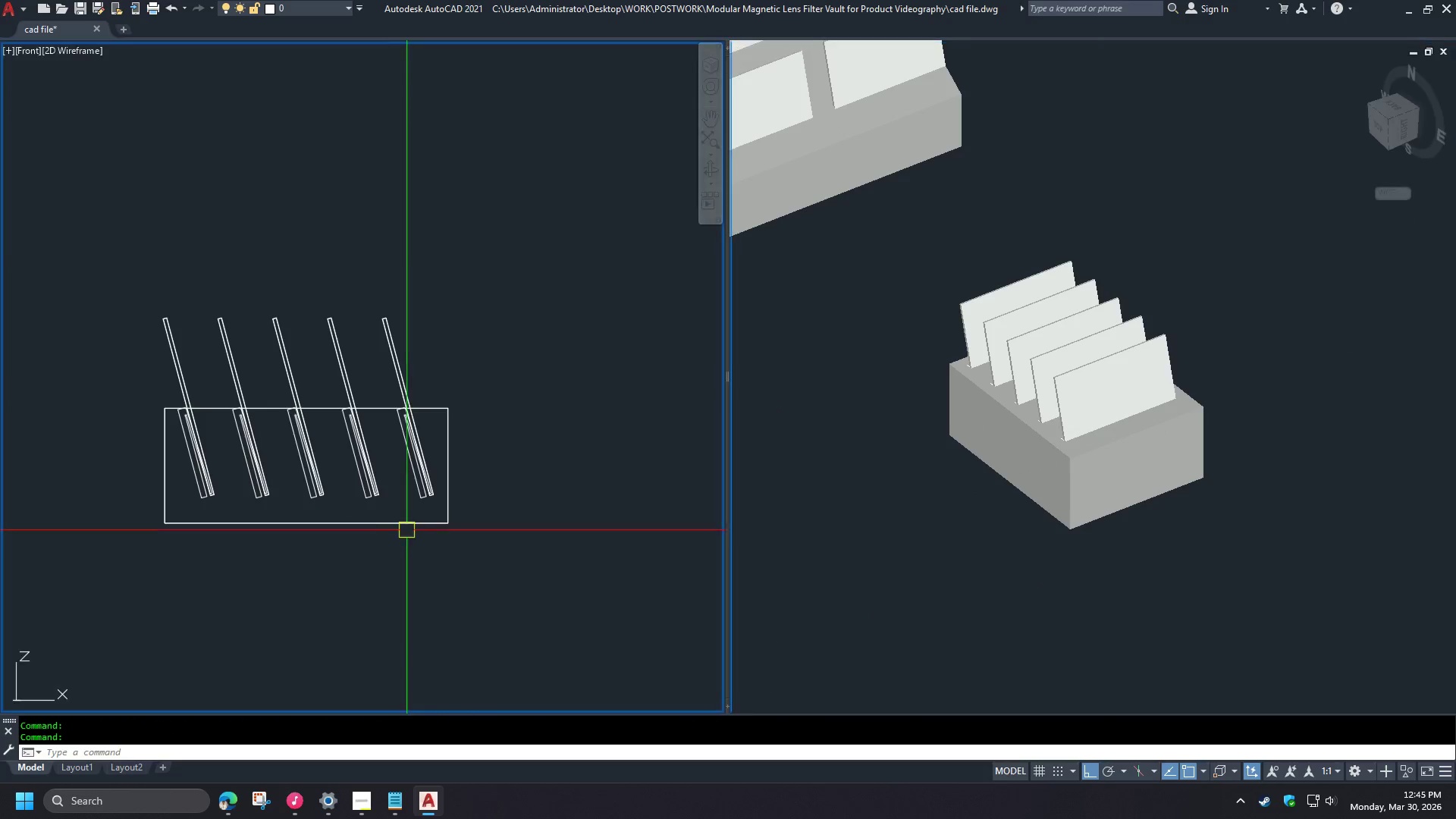 
type(dlki)
key(Escape)
type(dli )
 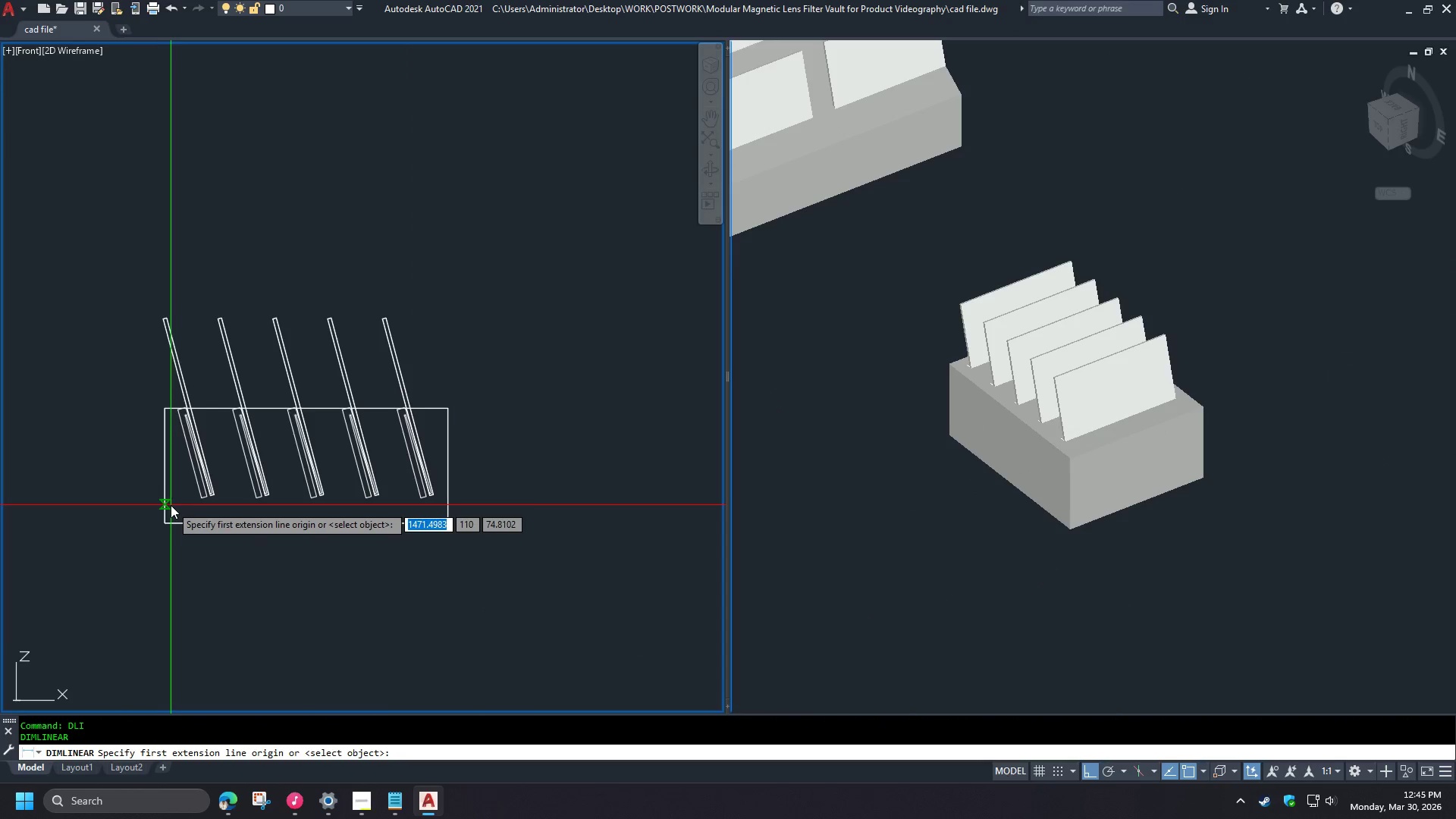 
left_click([168, 506])
 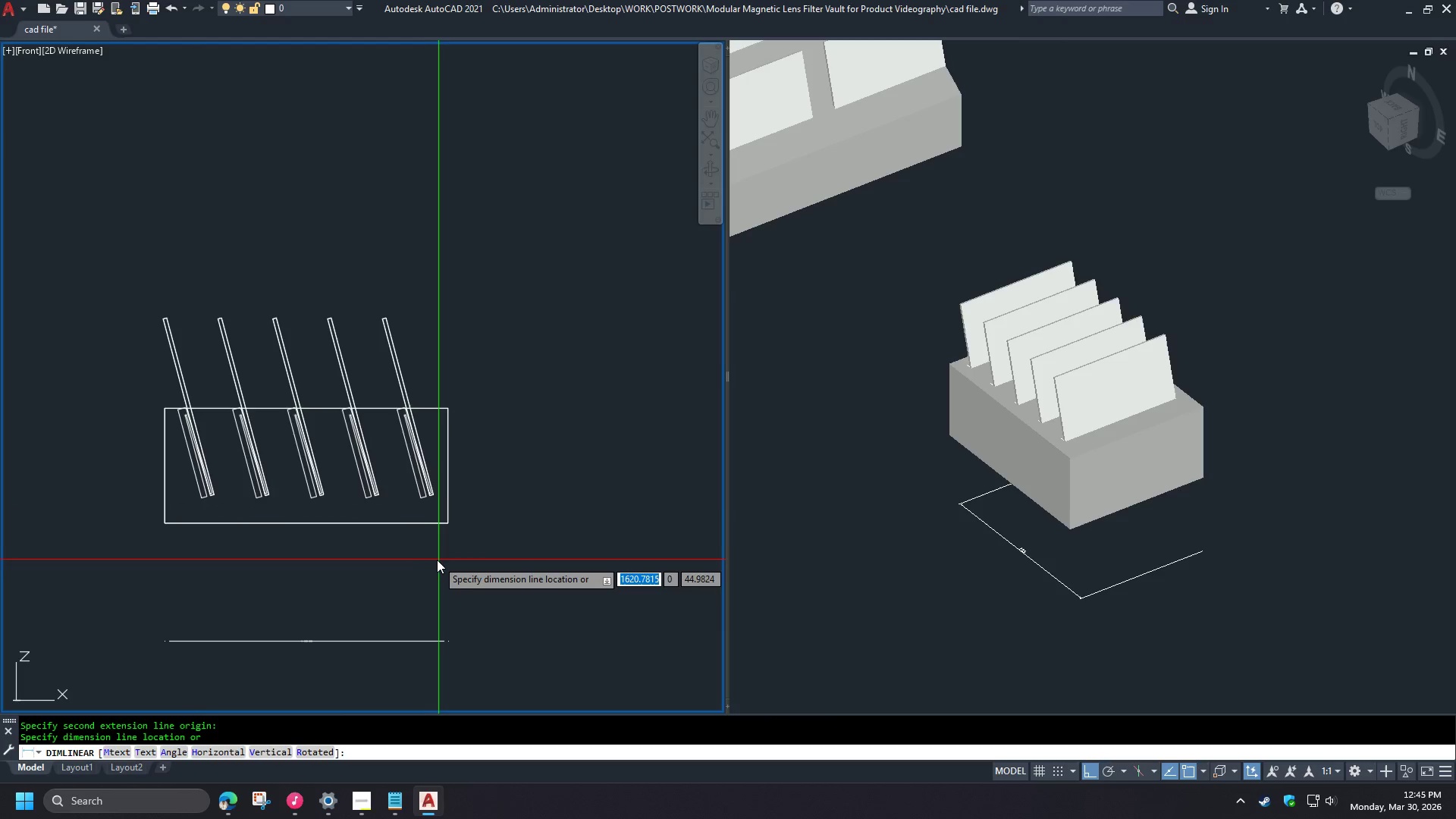 
key(Escape)
 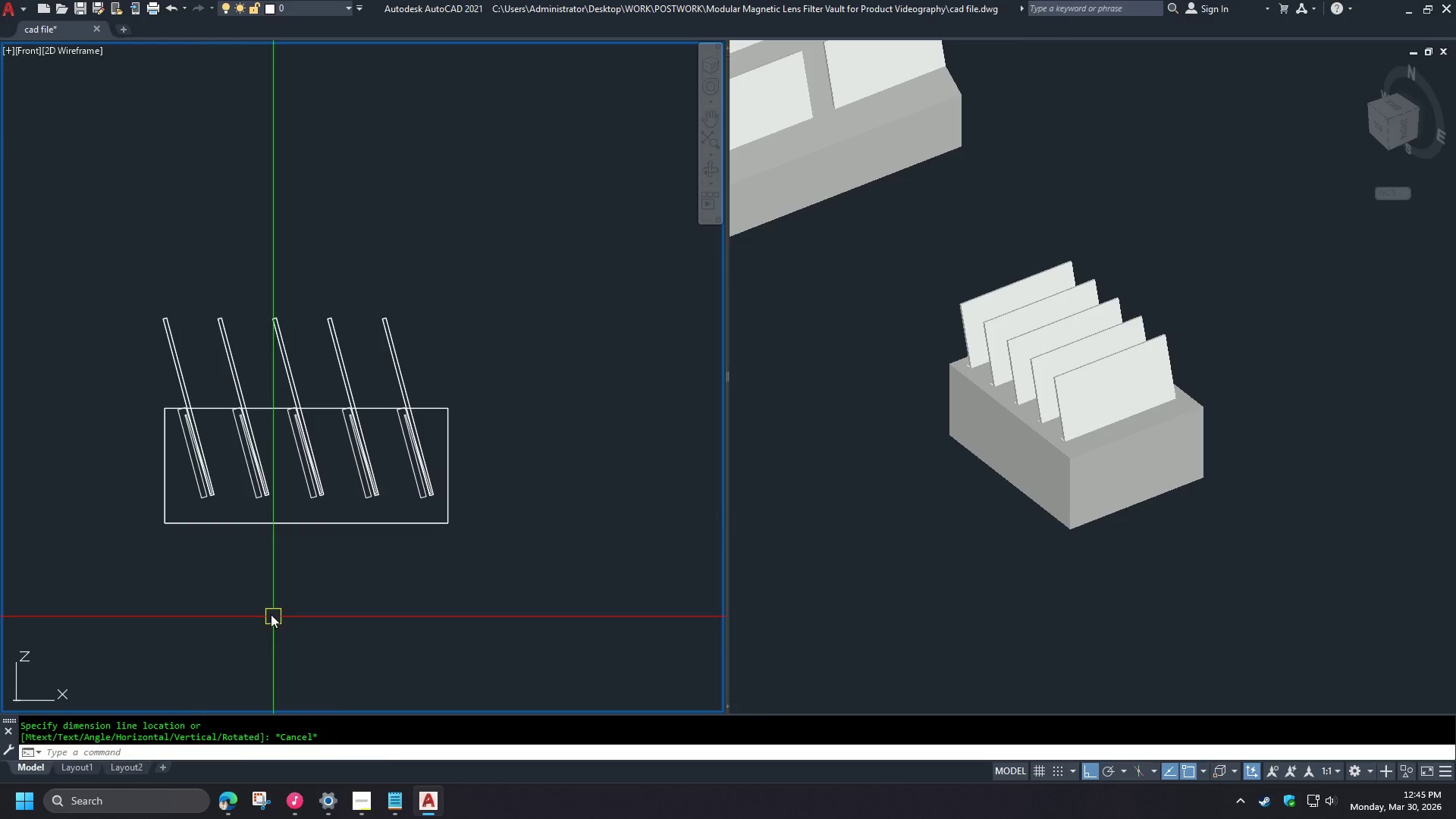 
key(Space)
 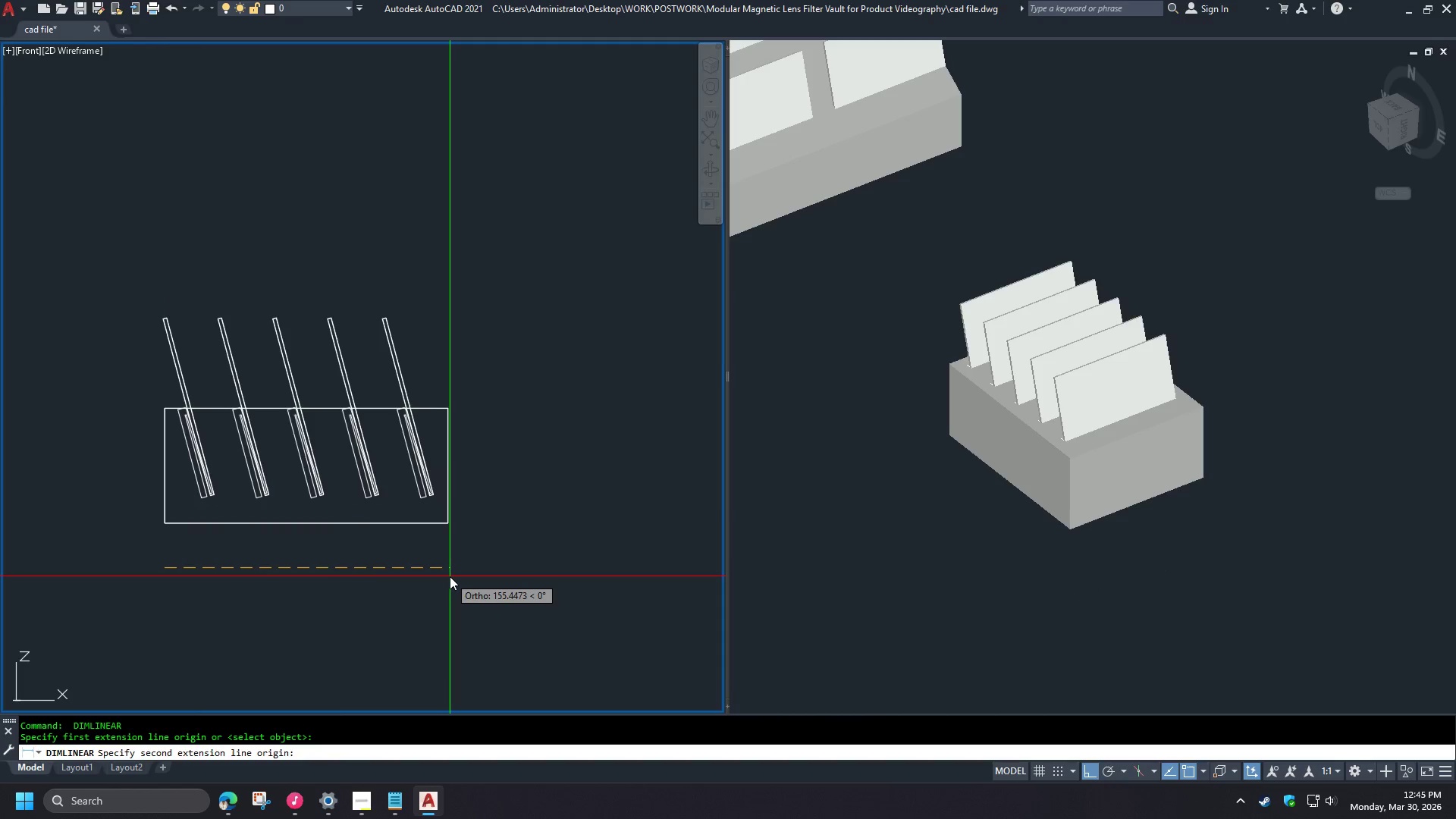 
left_click([448, 577])
 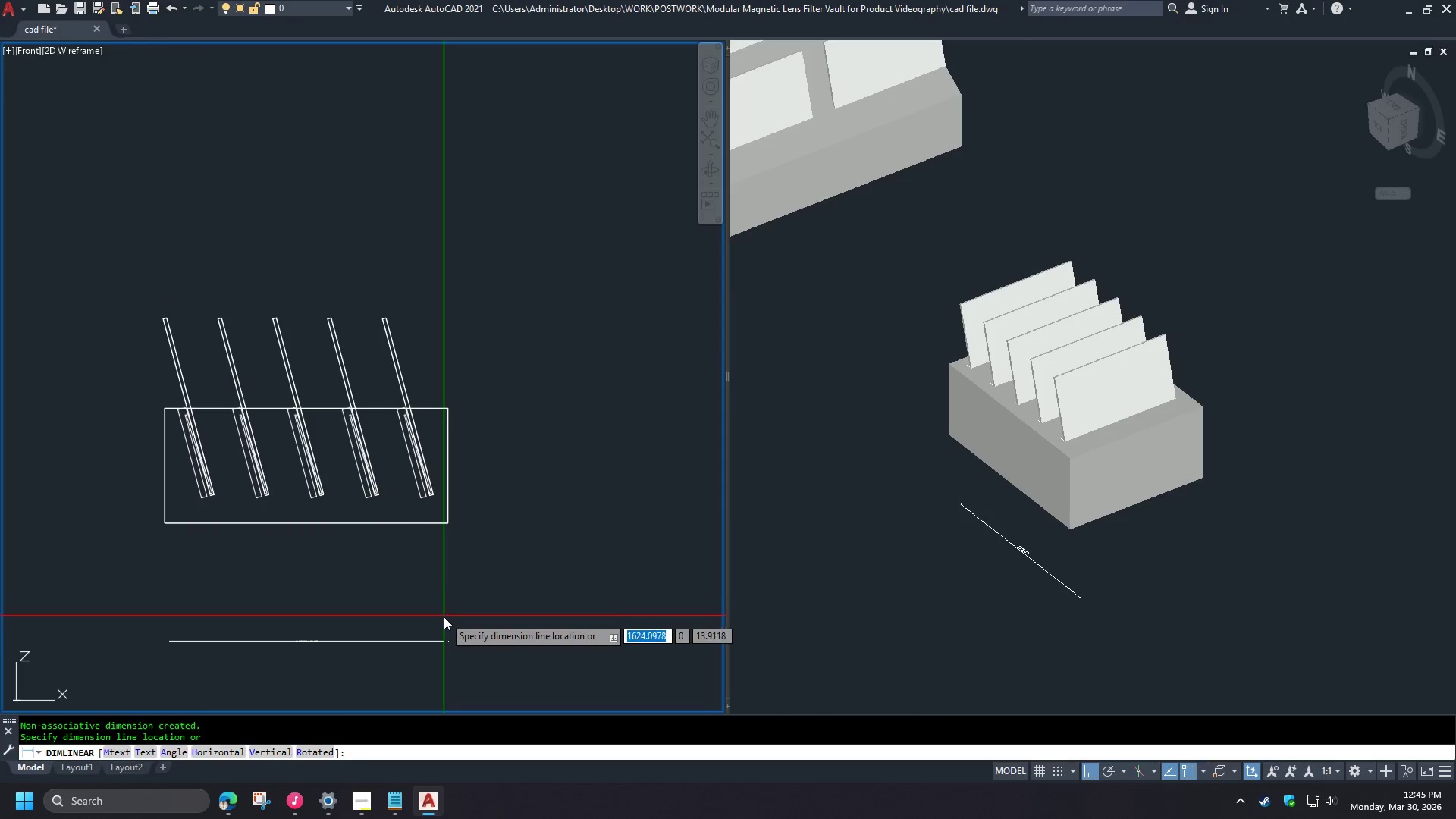 
key(Escape)
 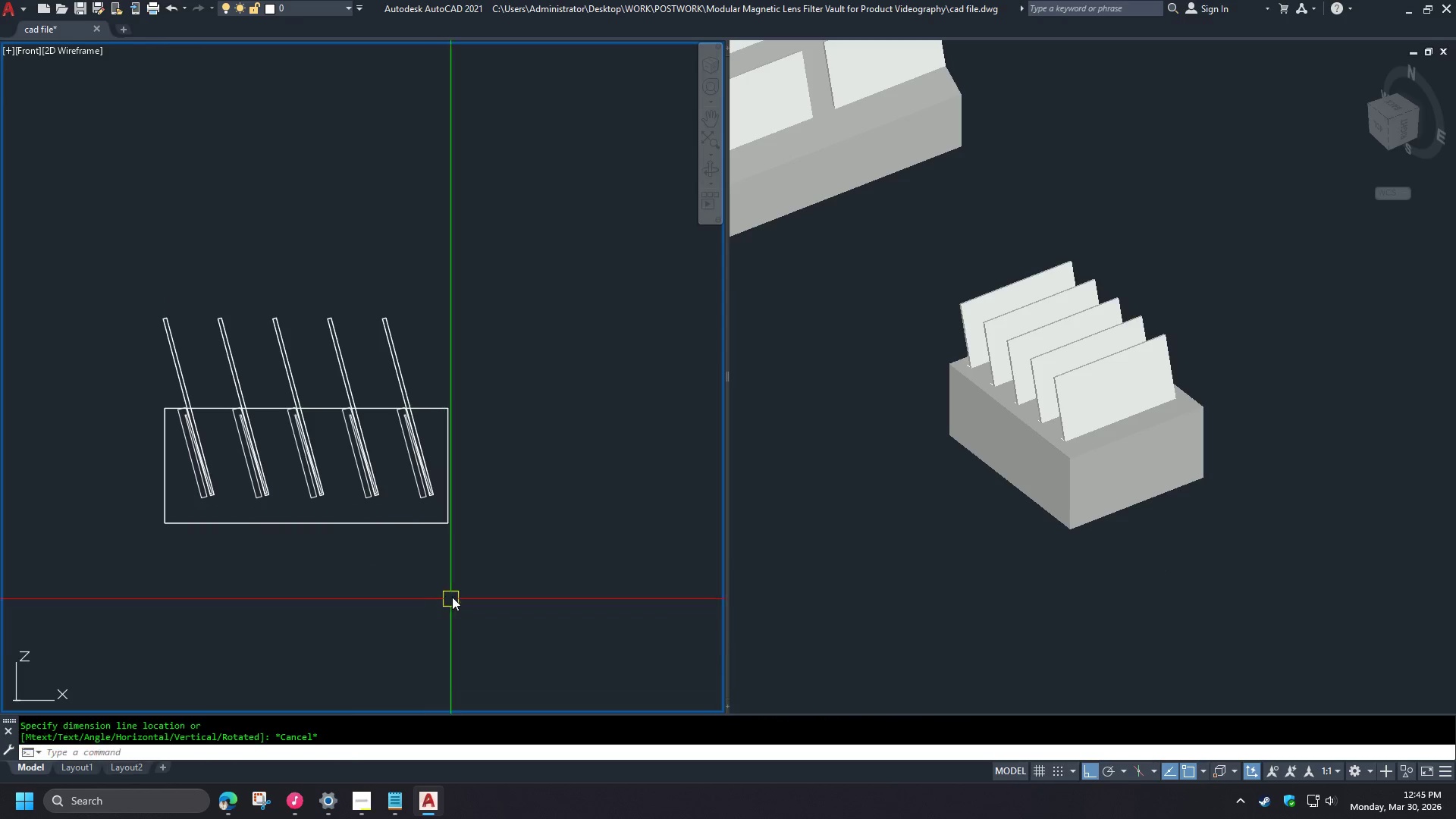 
key(Escape)
 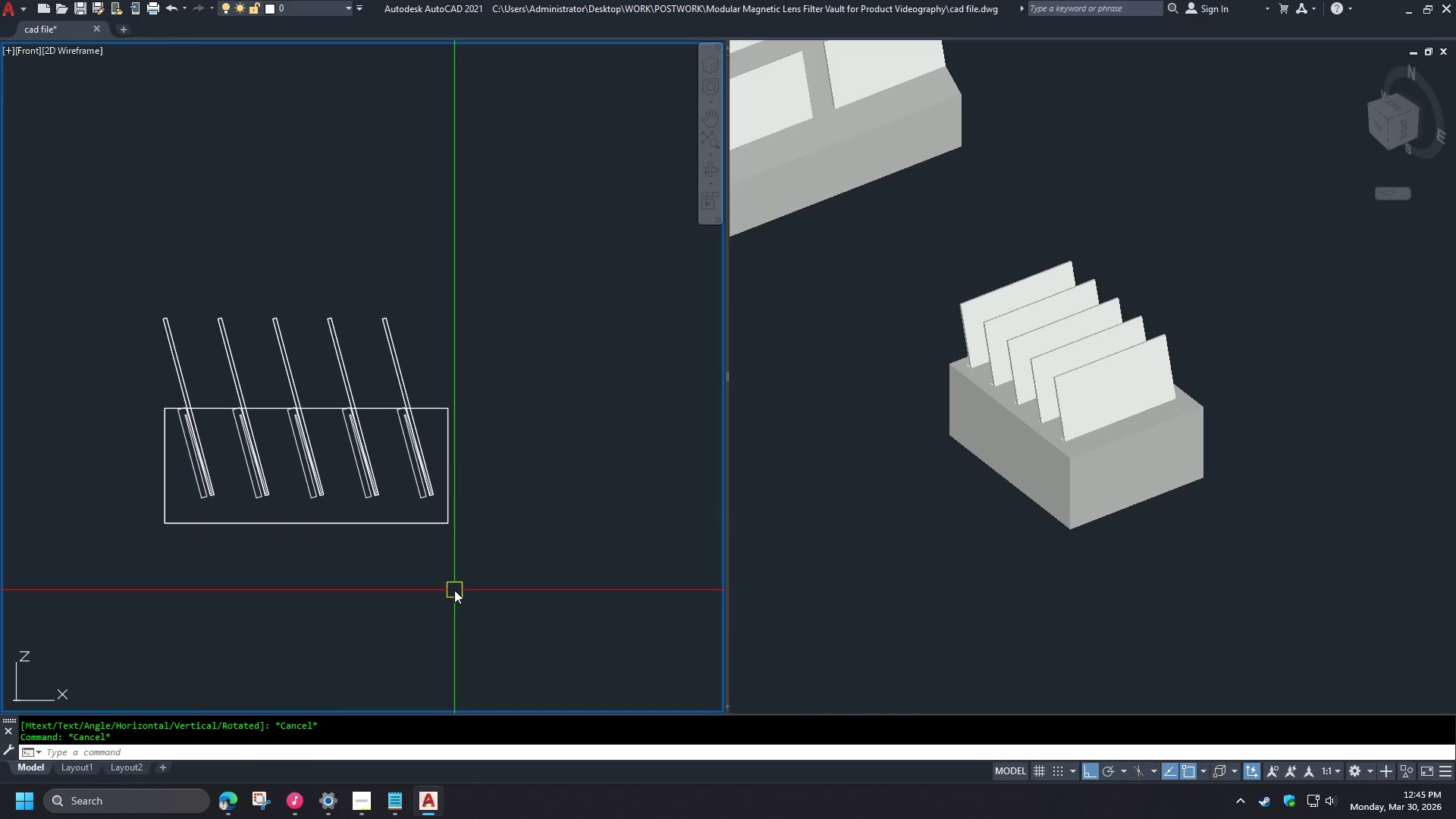 
left_click([454, 590])
 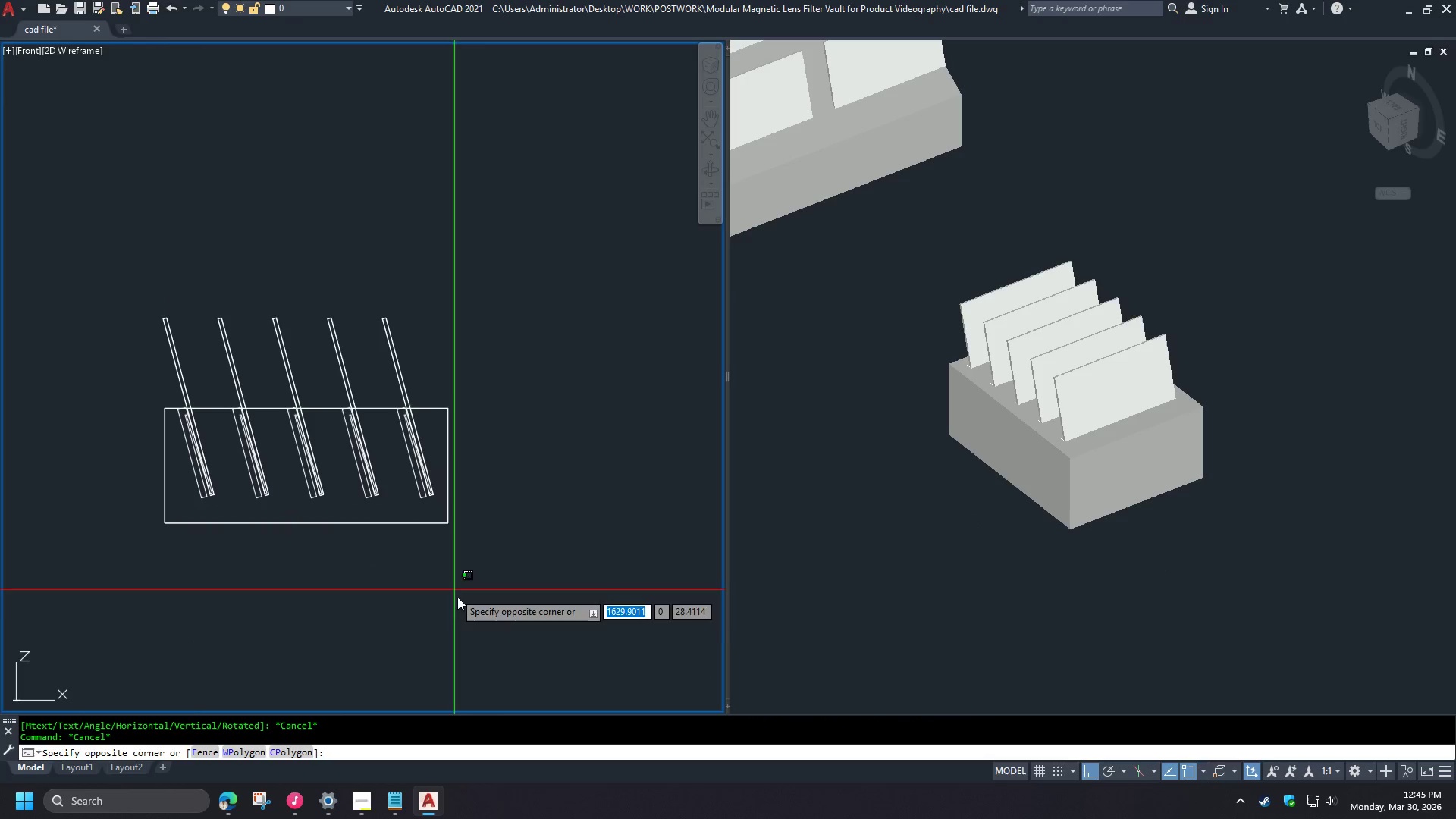 
triple_click([491, 620])
 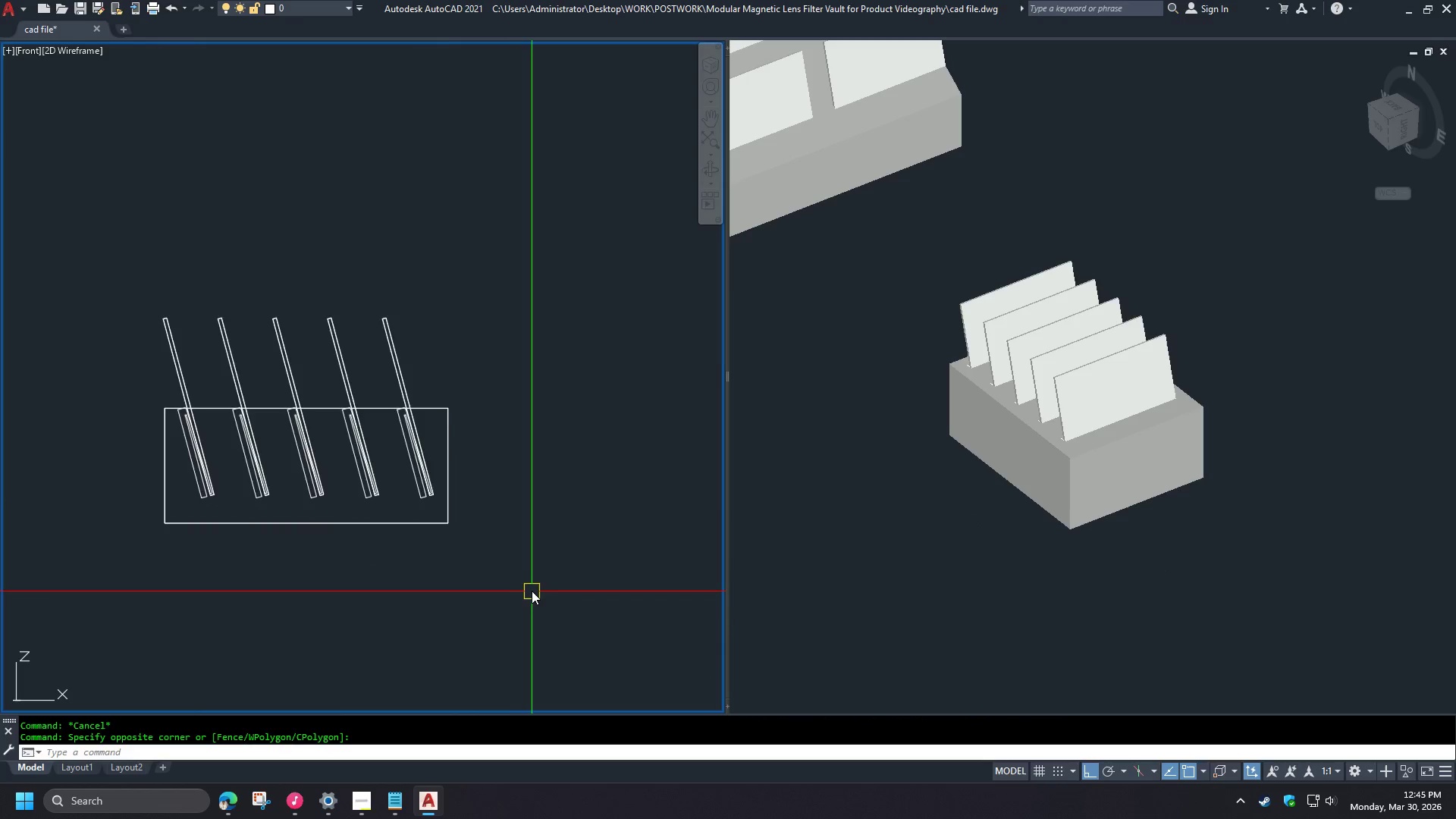 
type(re )
 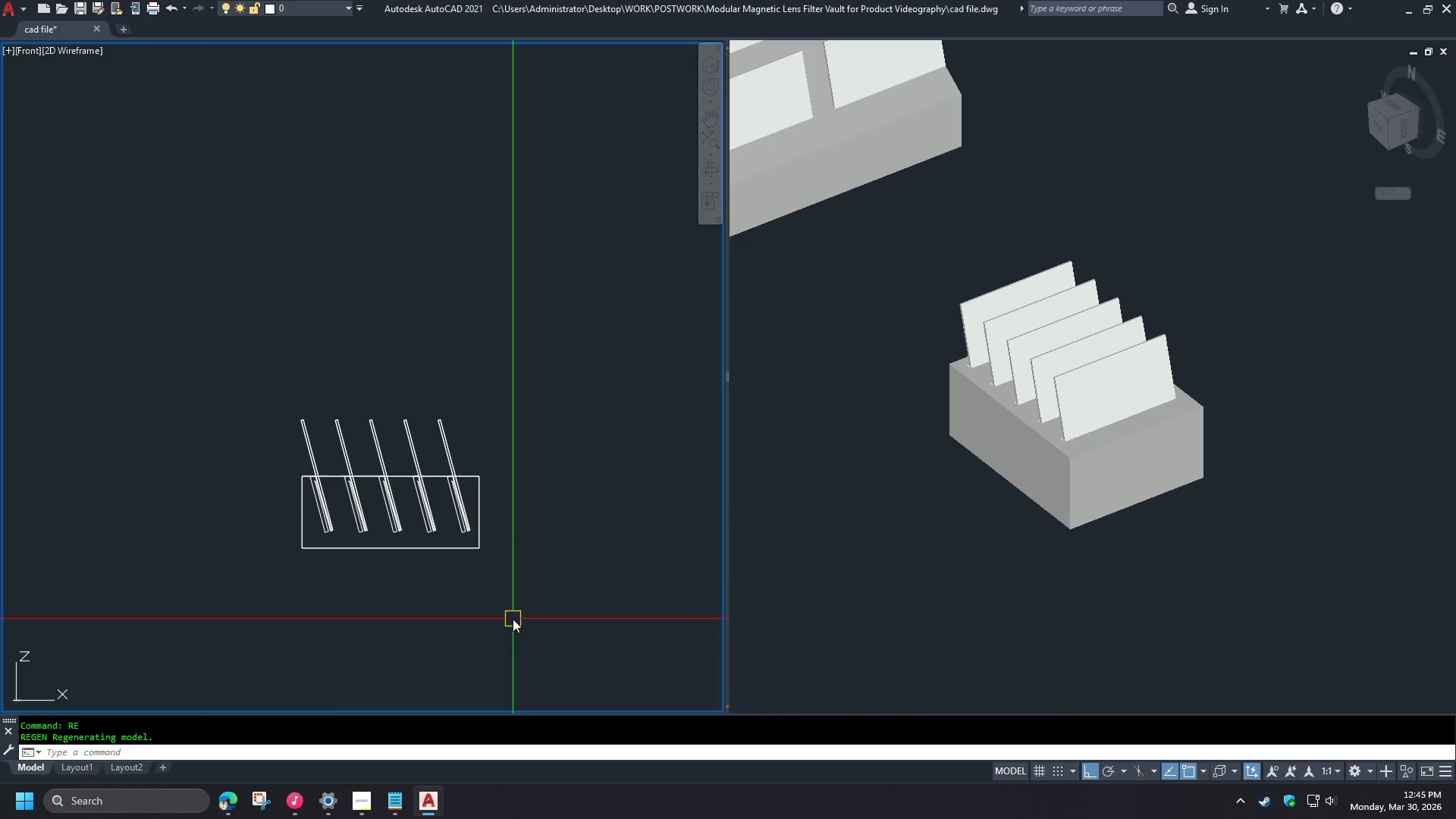 
scroll: coordinate [532, 591], scroll_direction: down, amount: 1.0
 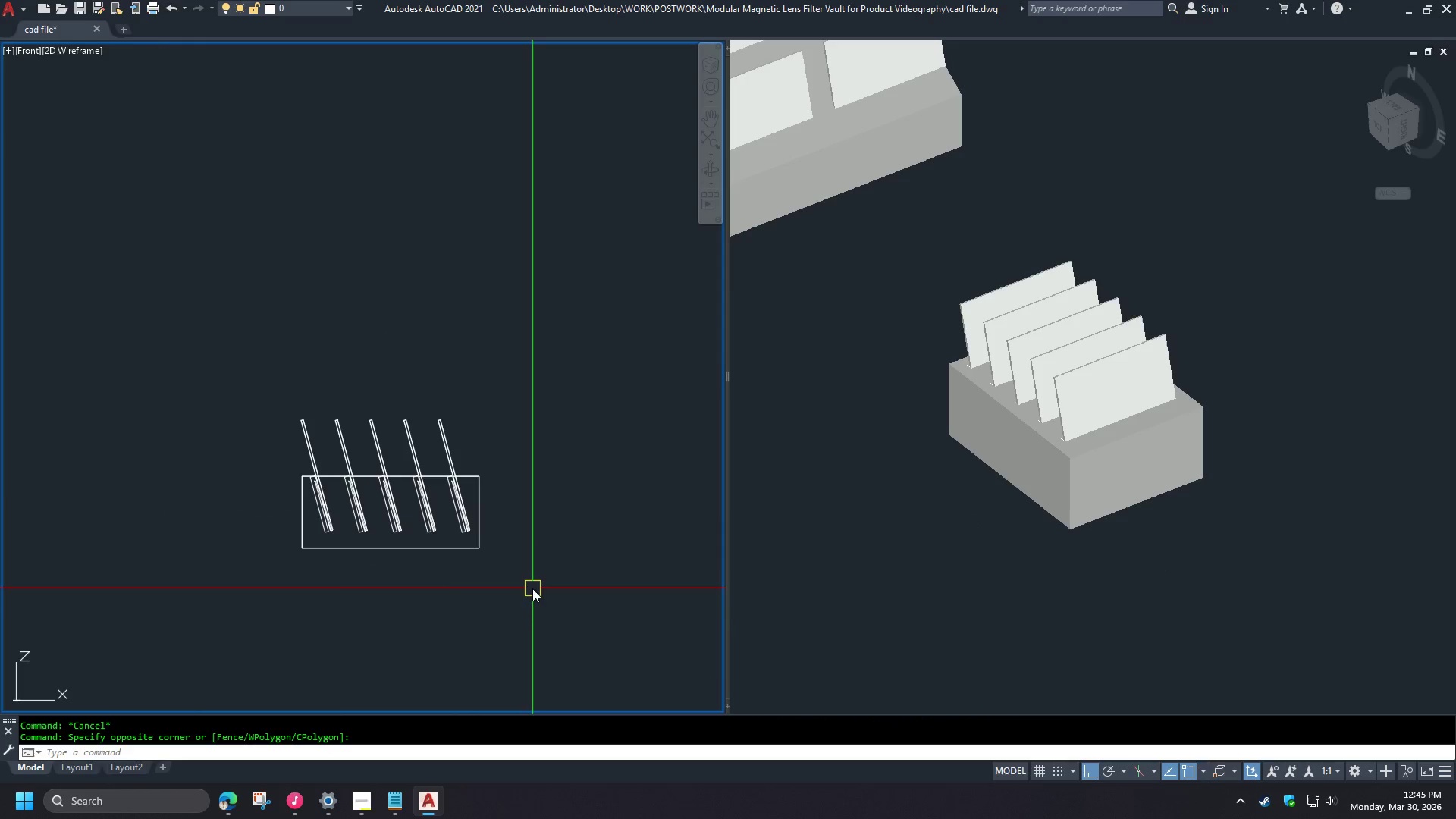 
type(re)
key(Escape)
type(-v fr )
 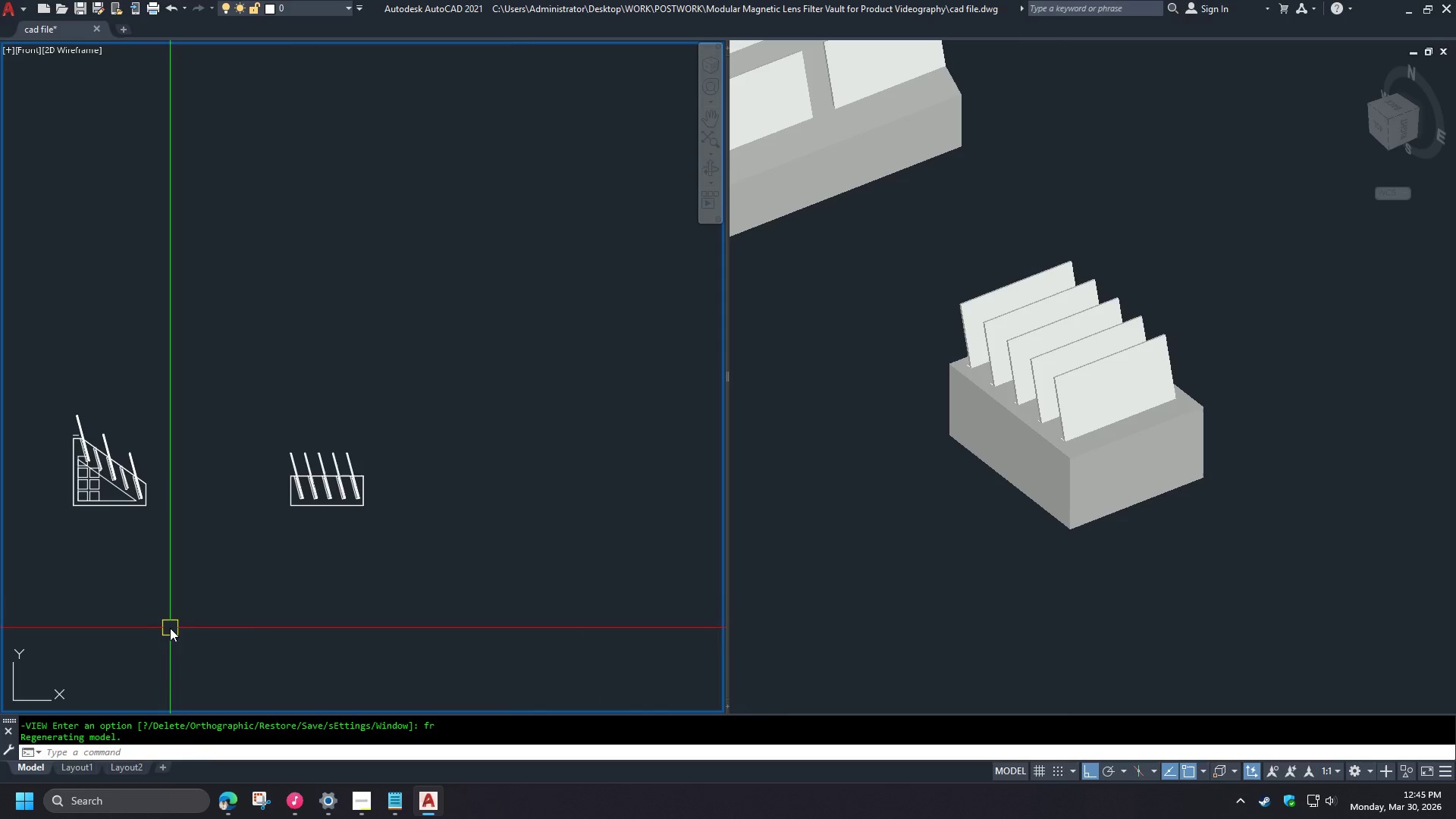 
type(re)
 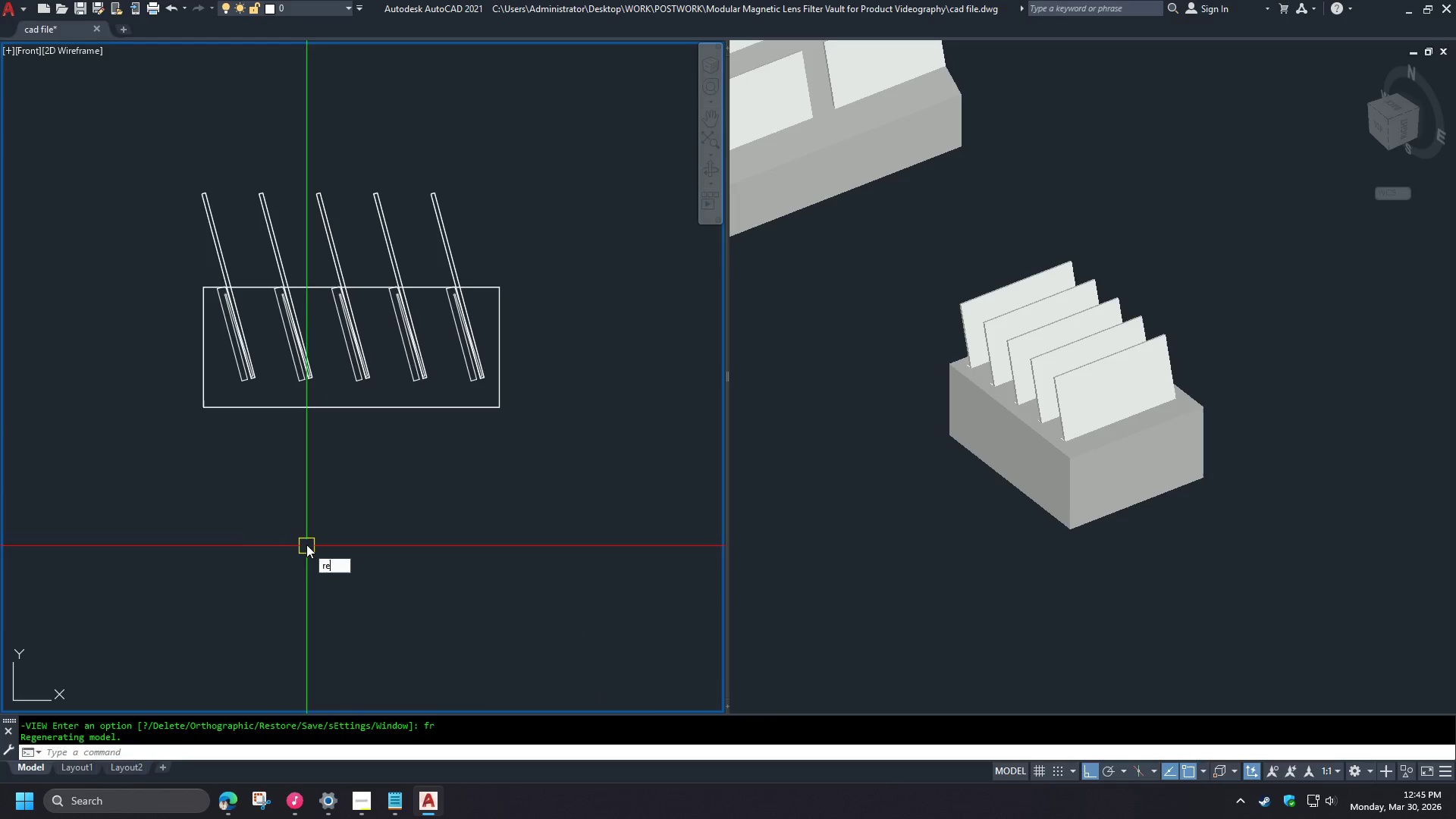 
scroll: coordinate [318, 539], scroll_direction: up, amount: 3.0
 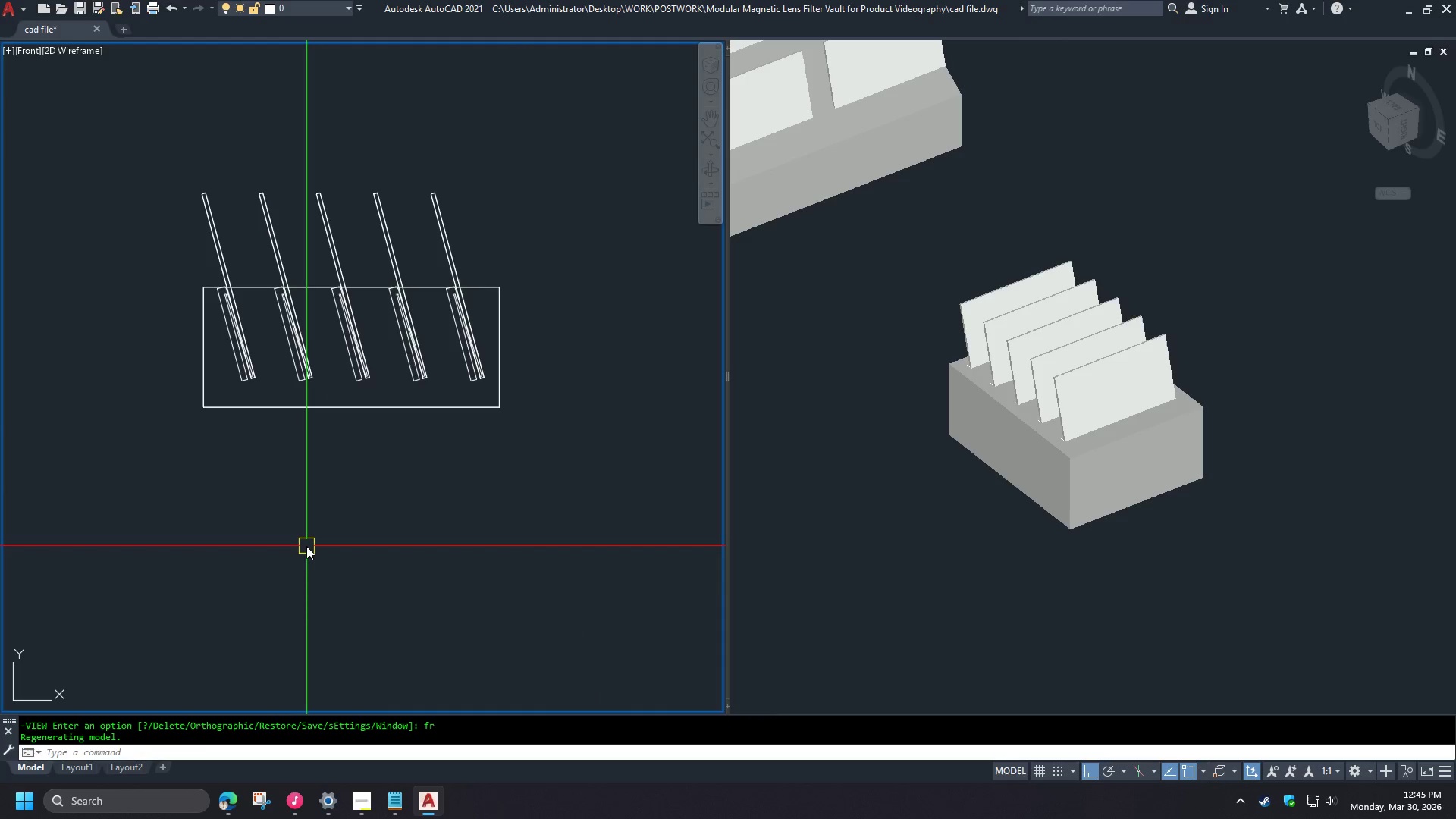 
key(Space)
 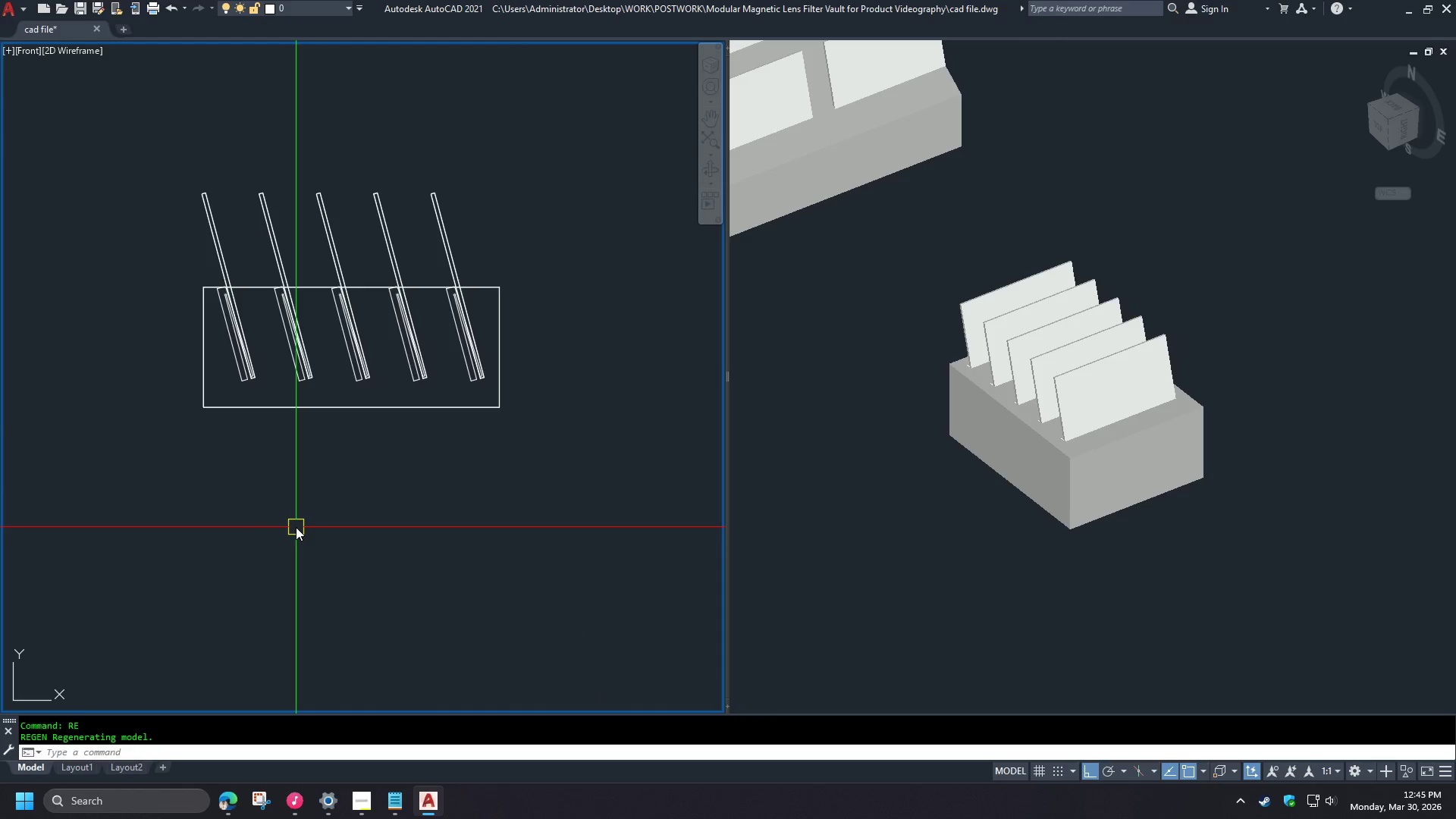 
type(f)
key(Escape)
type(ucs w ucs )
 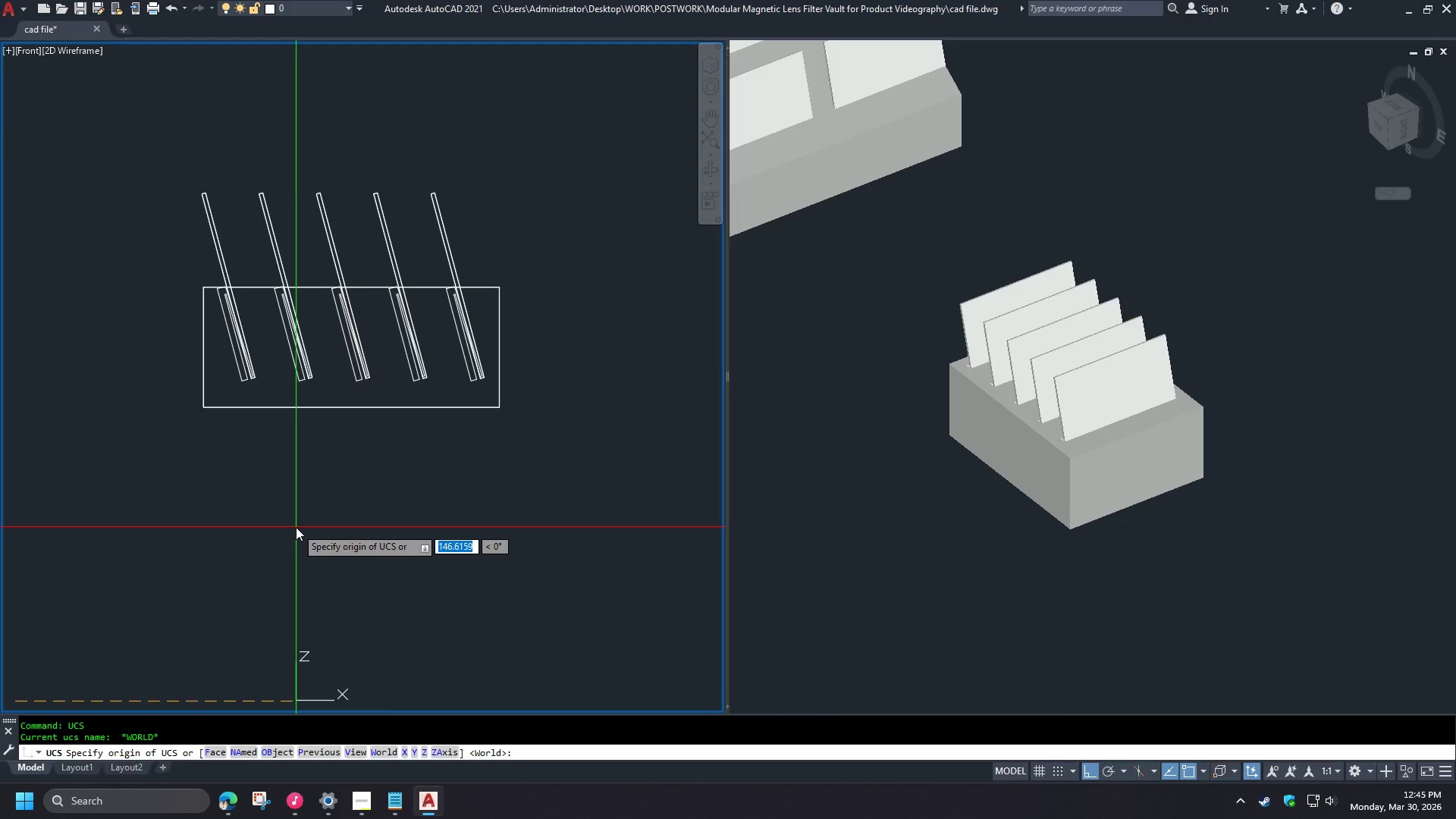 
wait(10.94)
 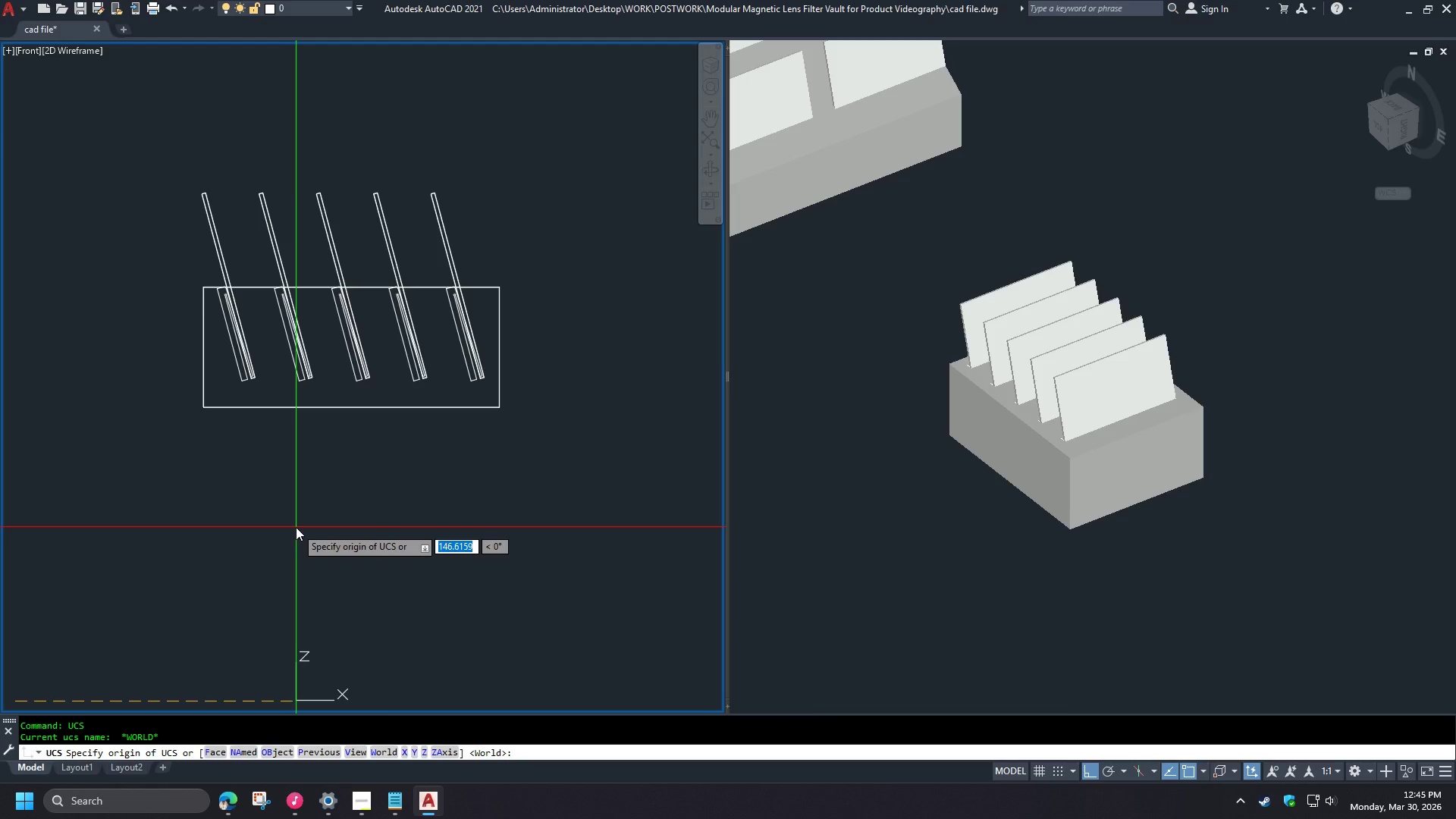 
key(X)
 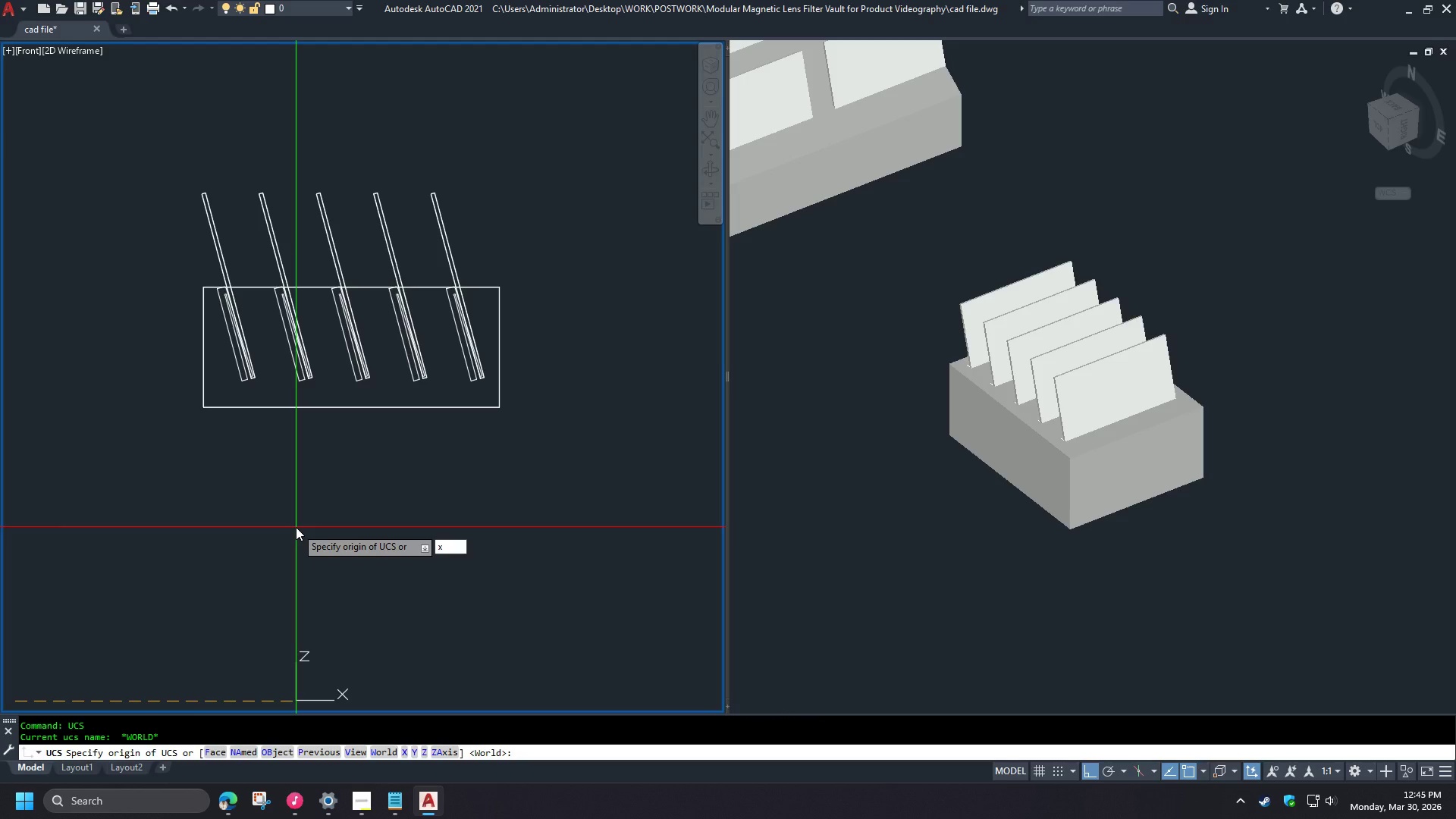 
key(Space)
 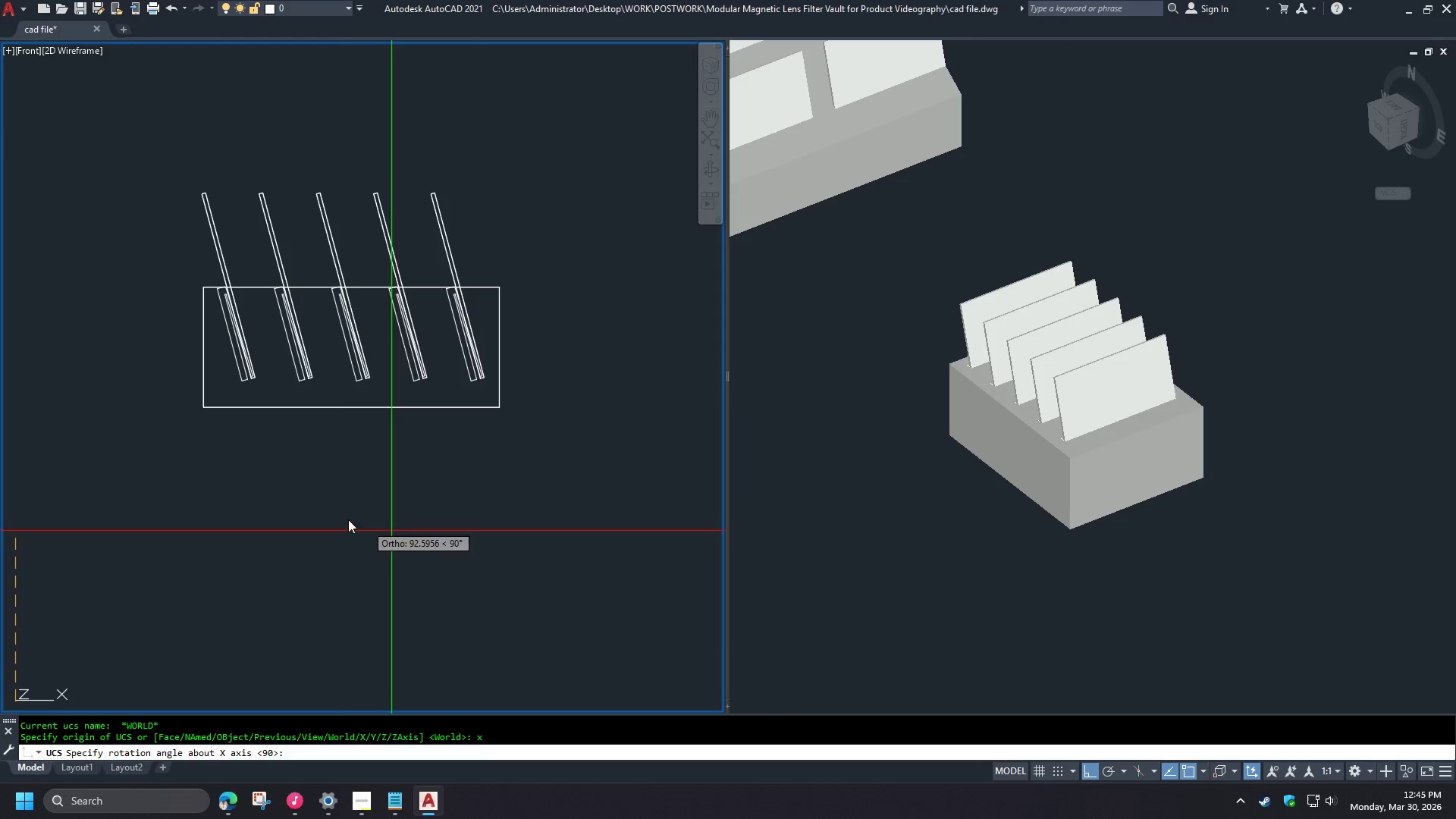 
scroll: coordinate [86, 541], scroll_direction: down, amount: 1.0
 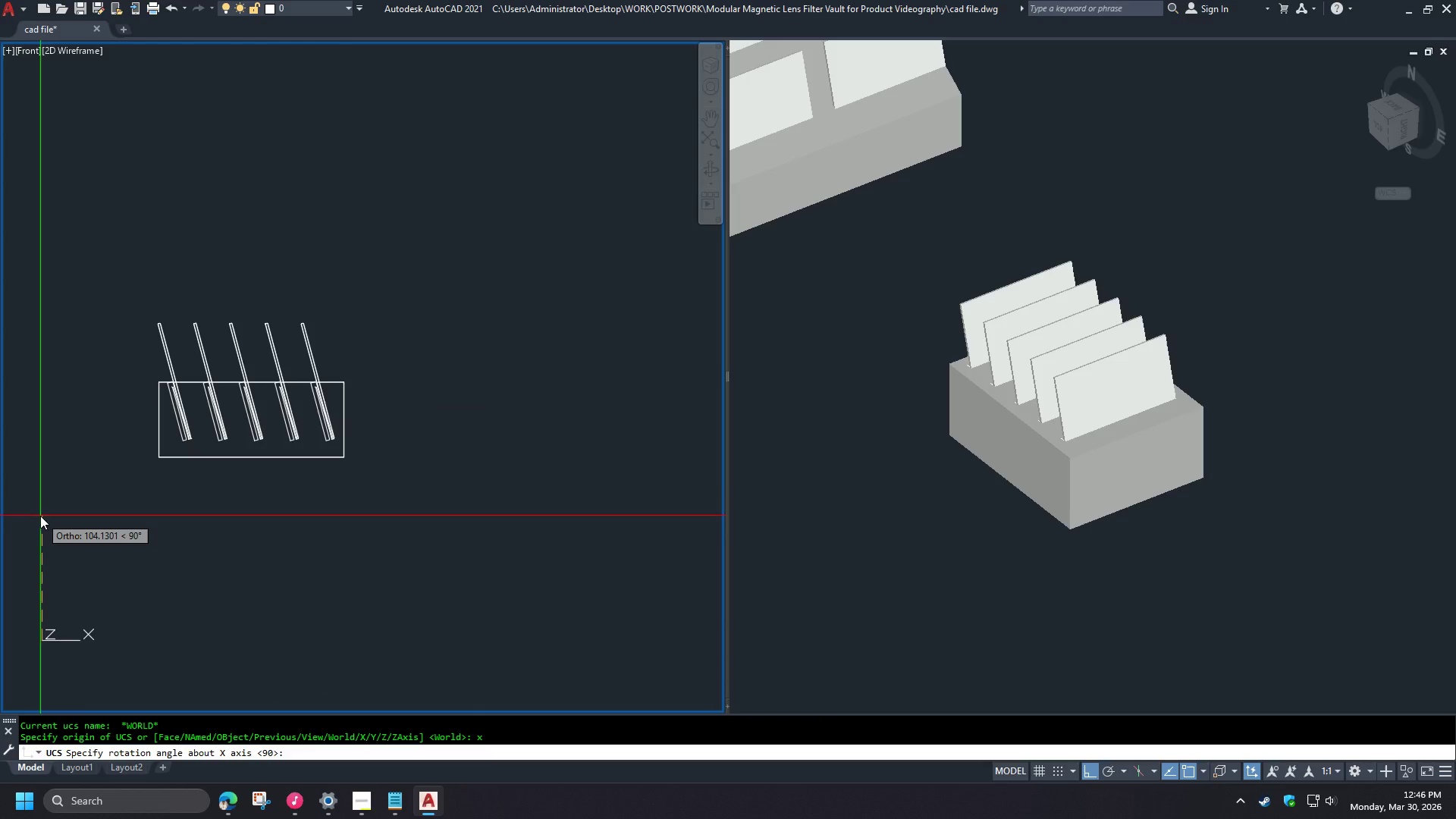 
wait(8.3)
 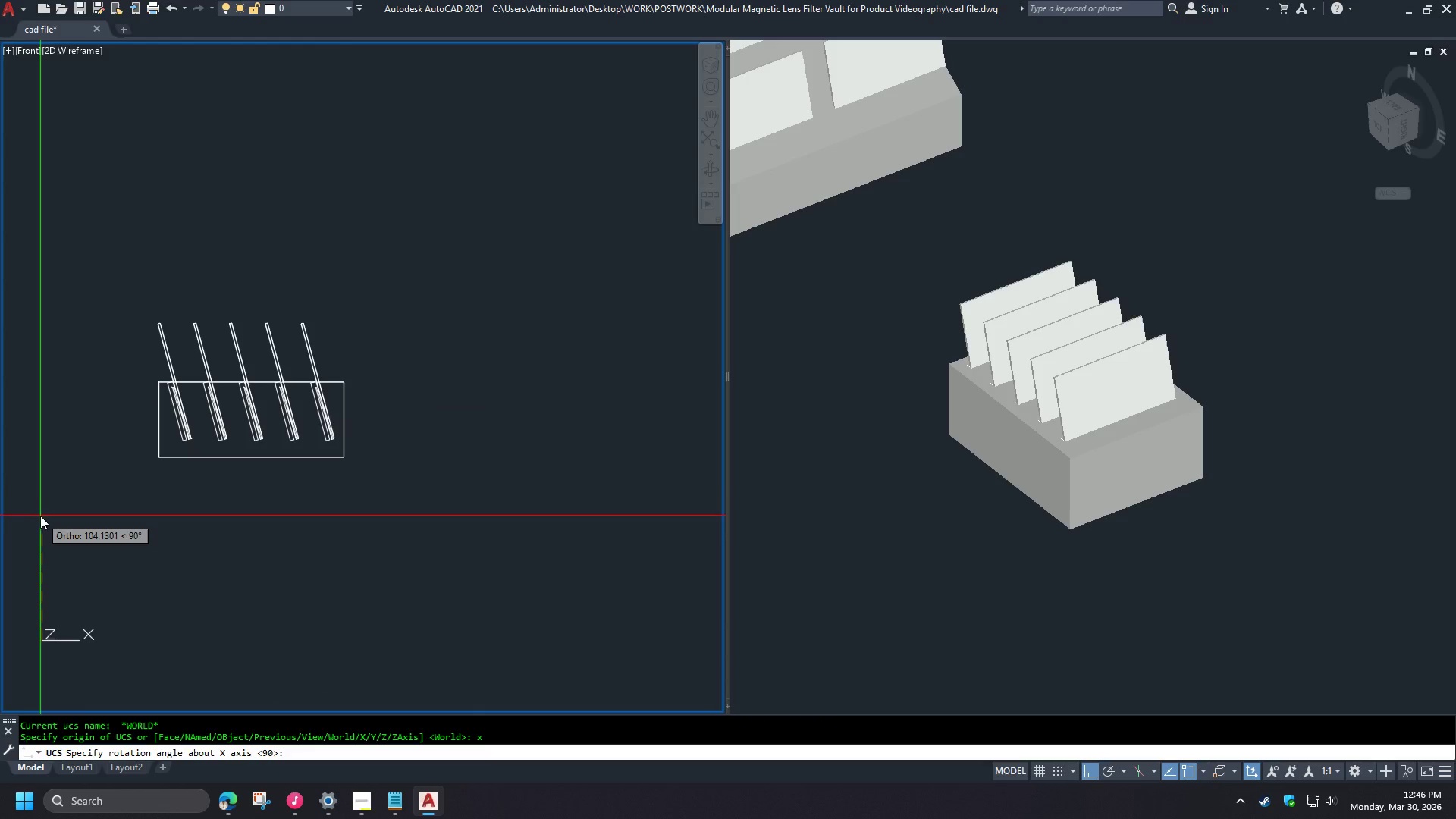 
key(Escape)
key(Escape)
type(re ucs y )
 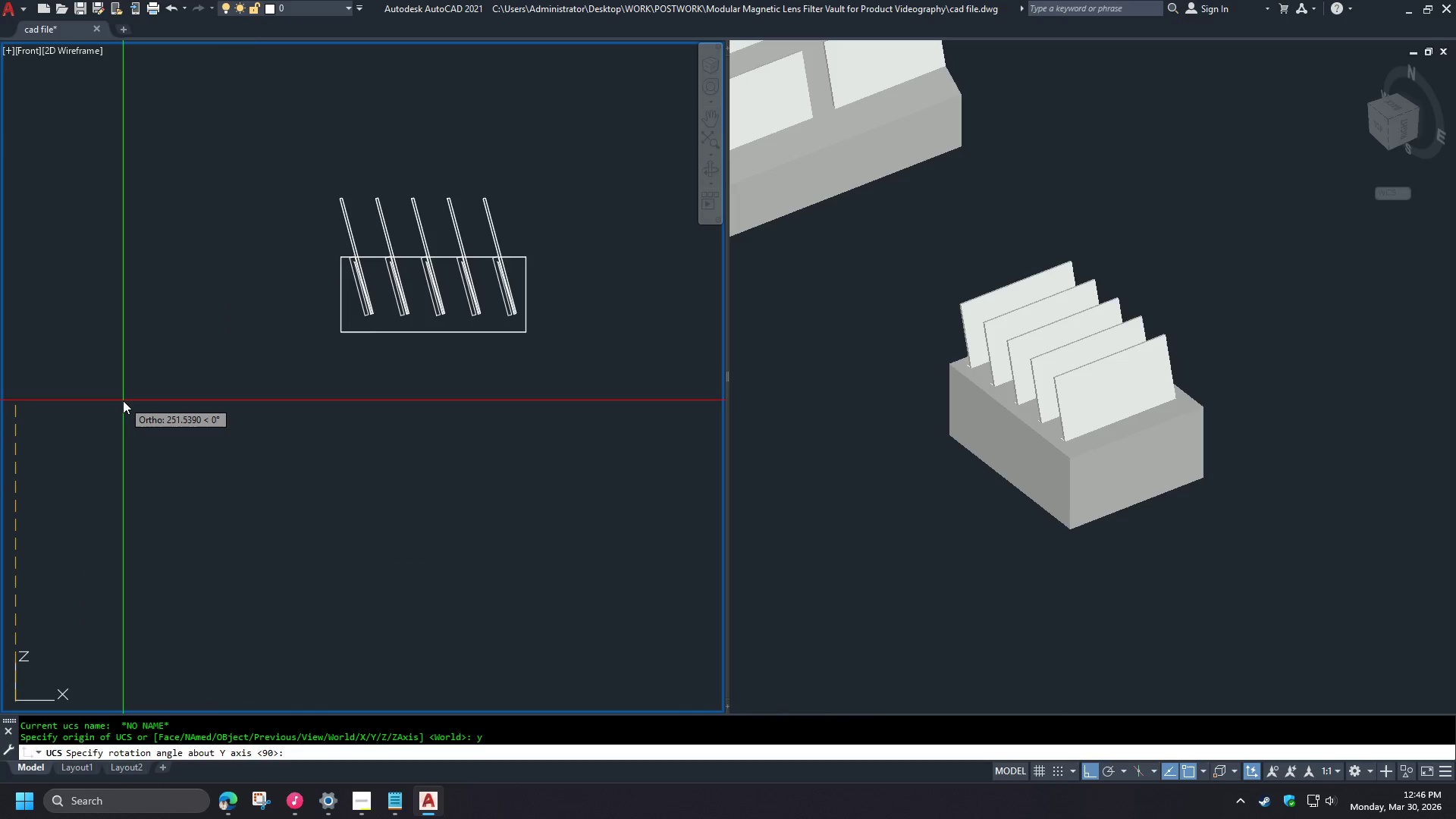 
left_click([123, 400])
 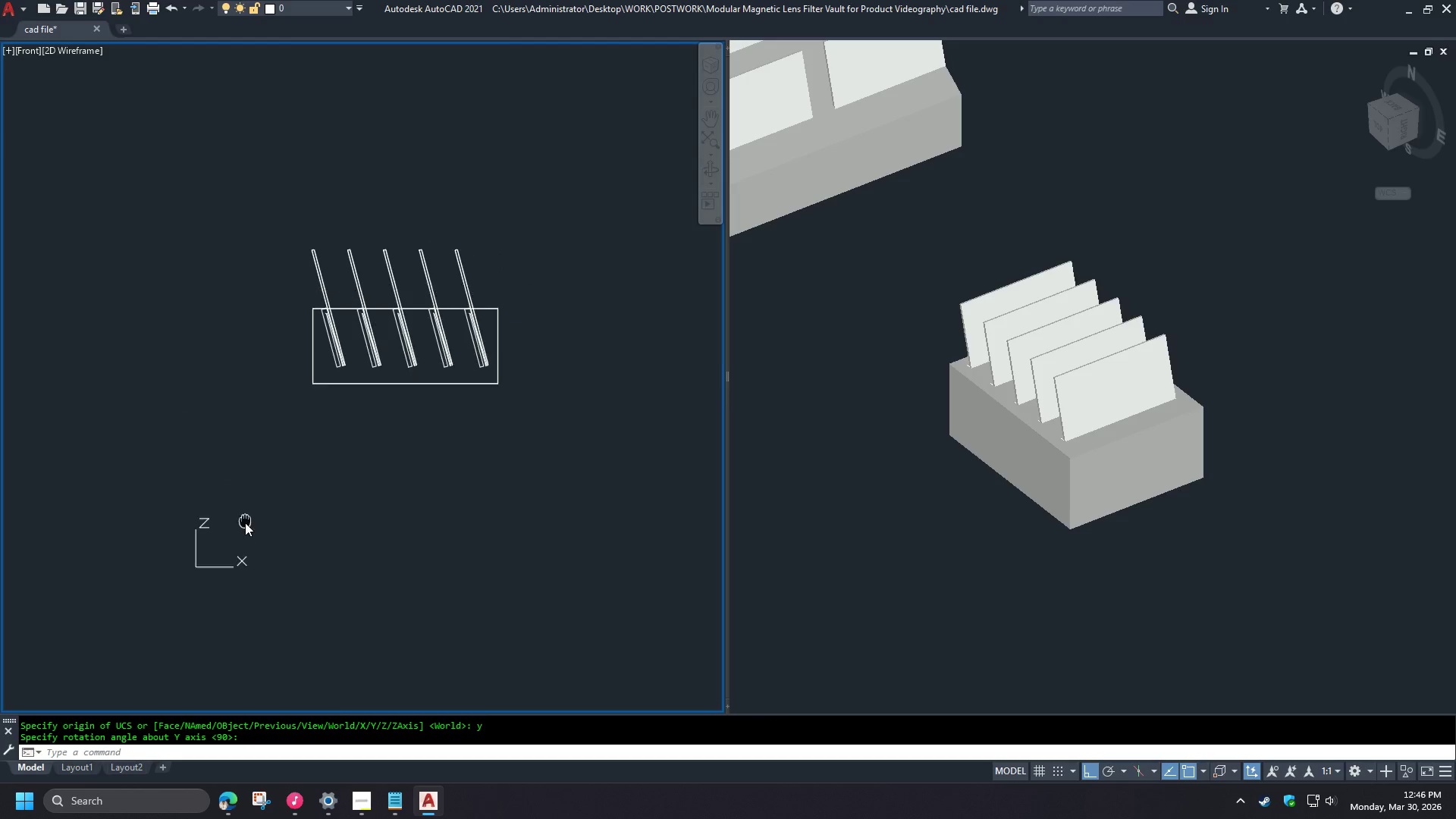 
type(re ucs )
 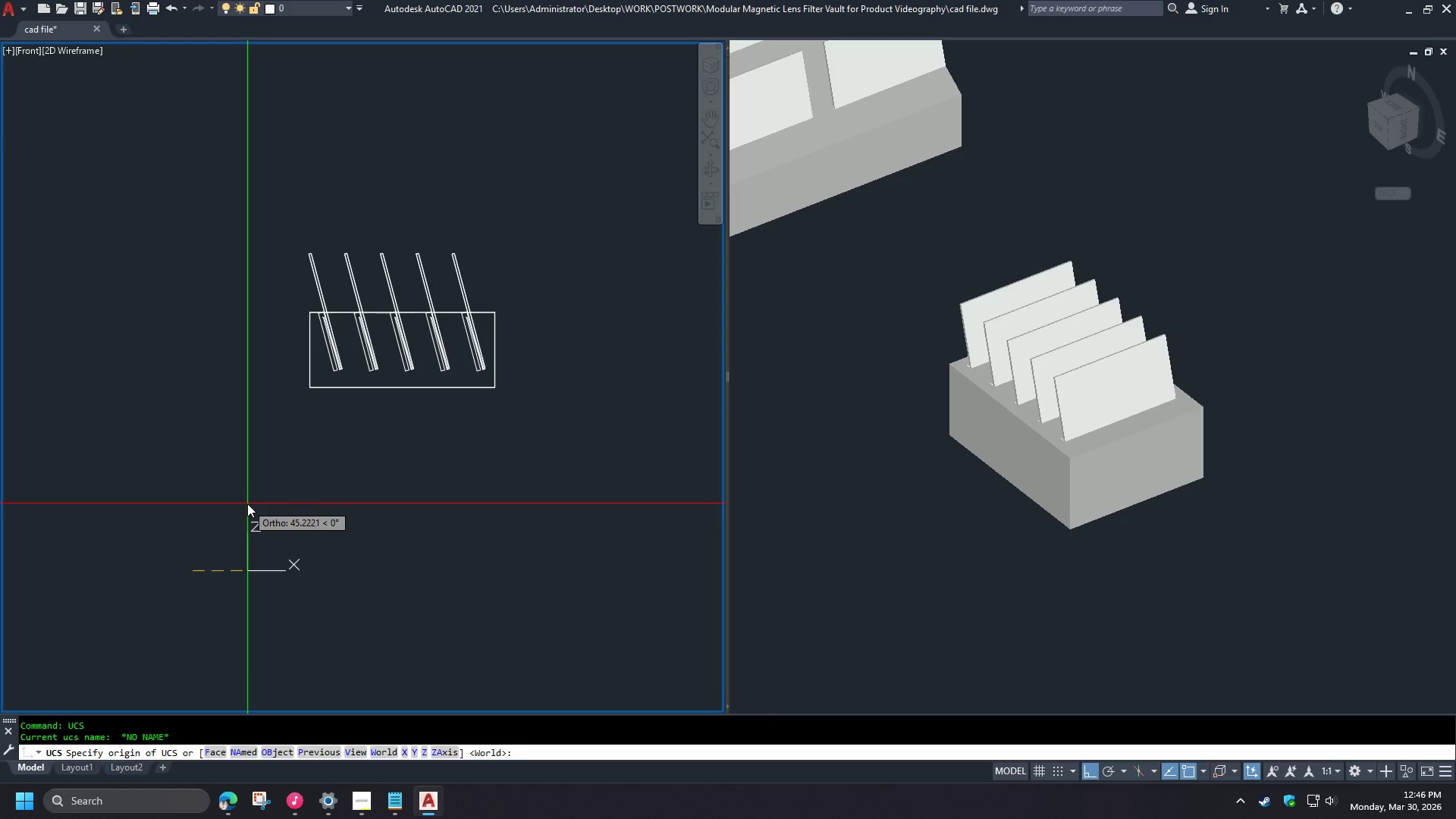 
key(X)
 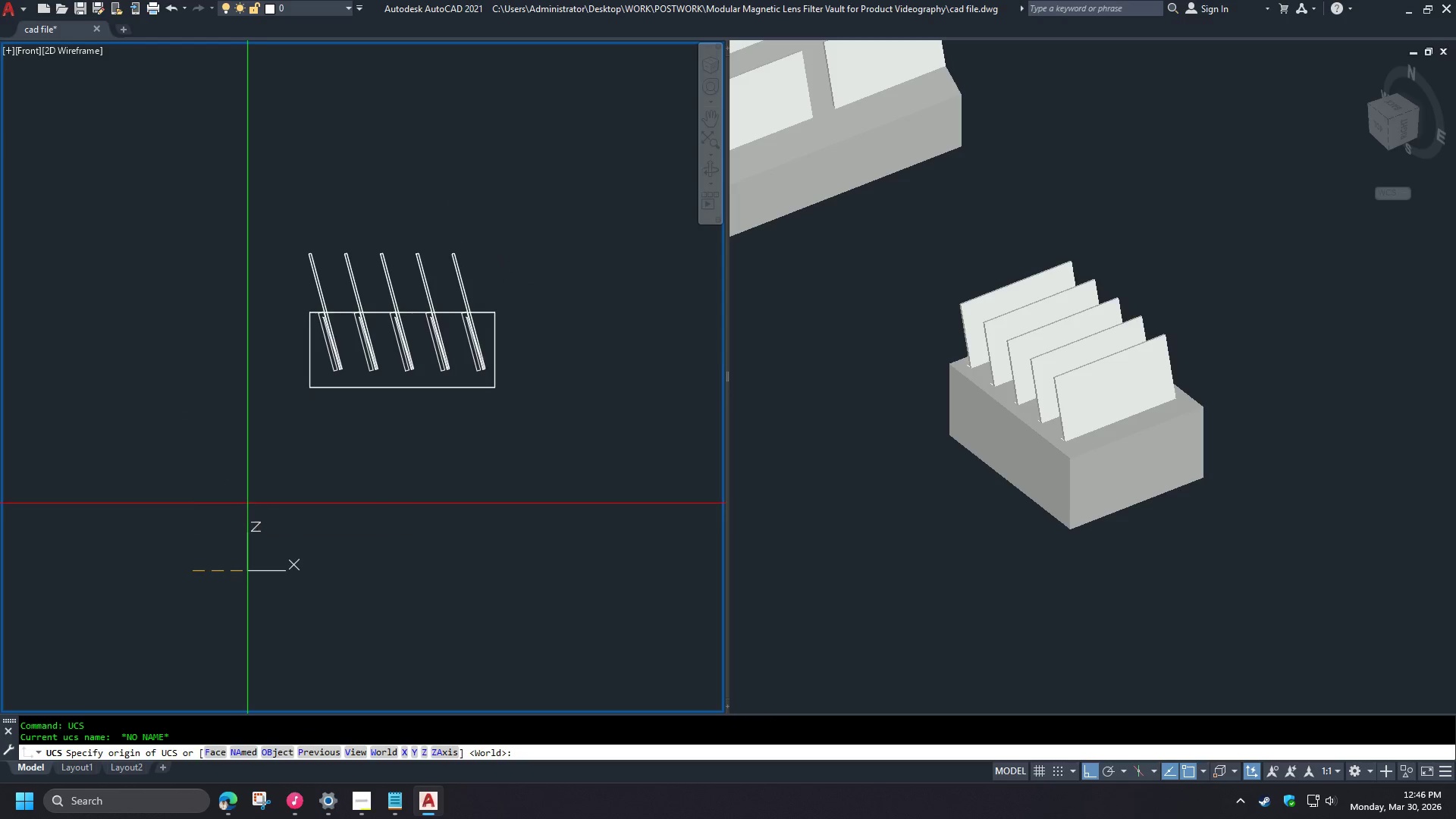 
key(Space)
 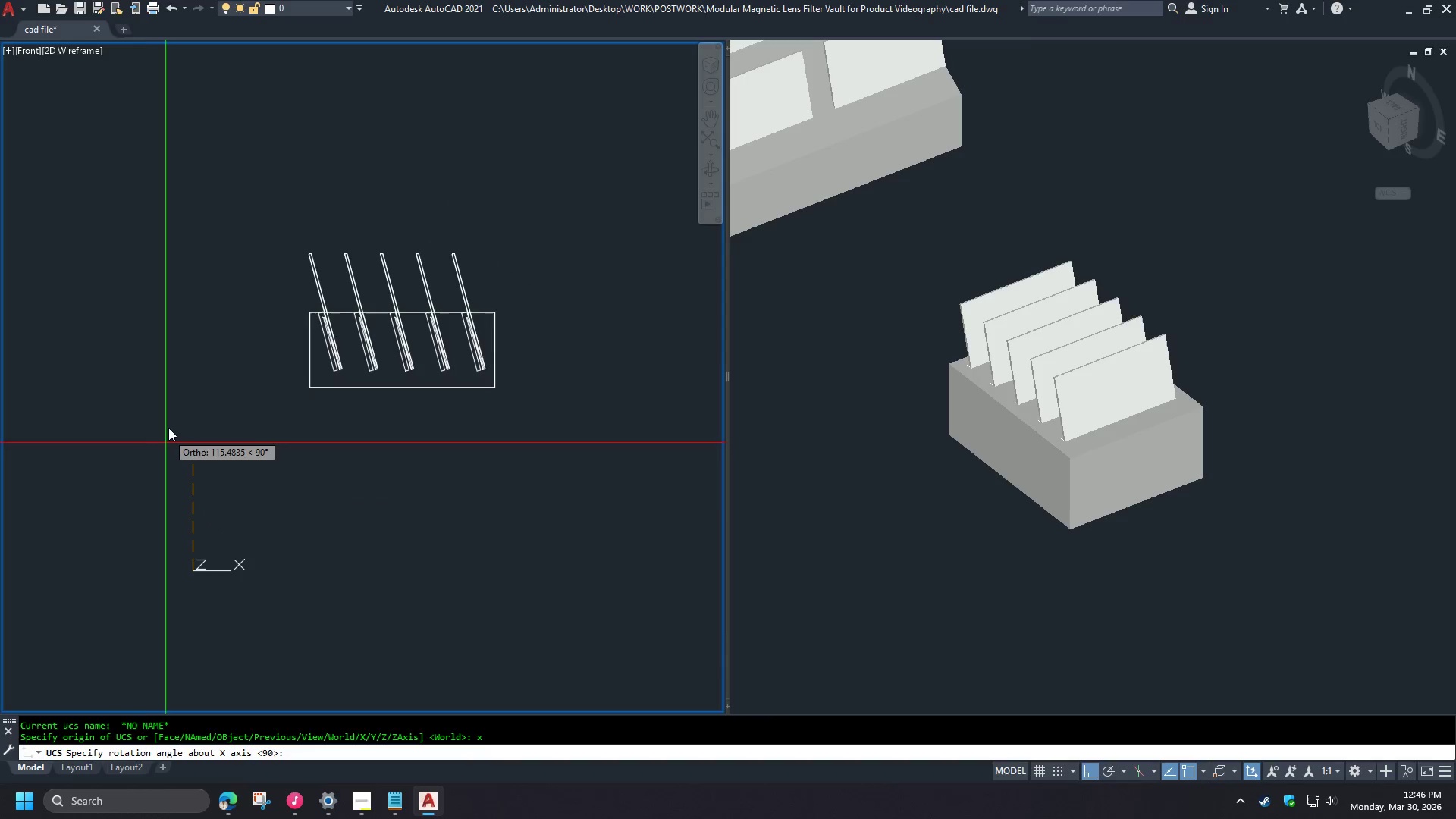 
left_click([172, 406])
 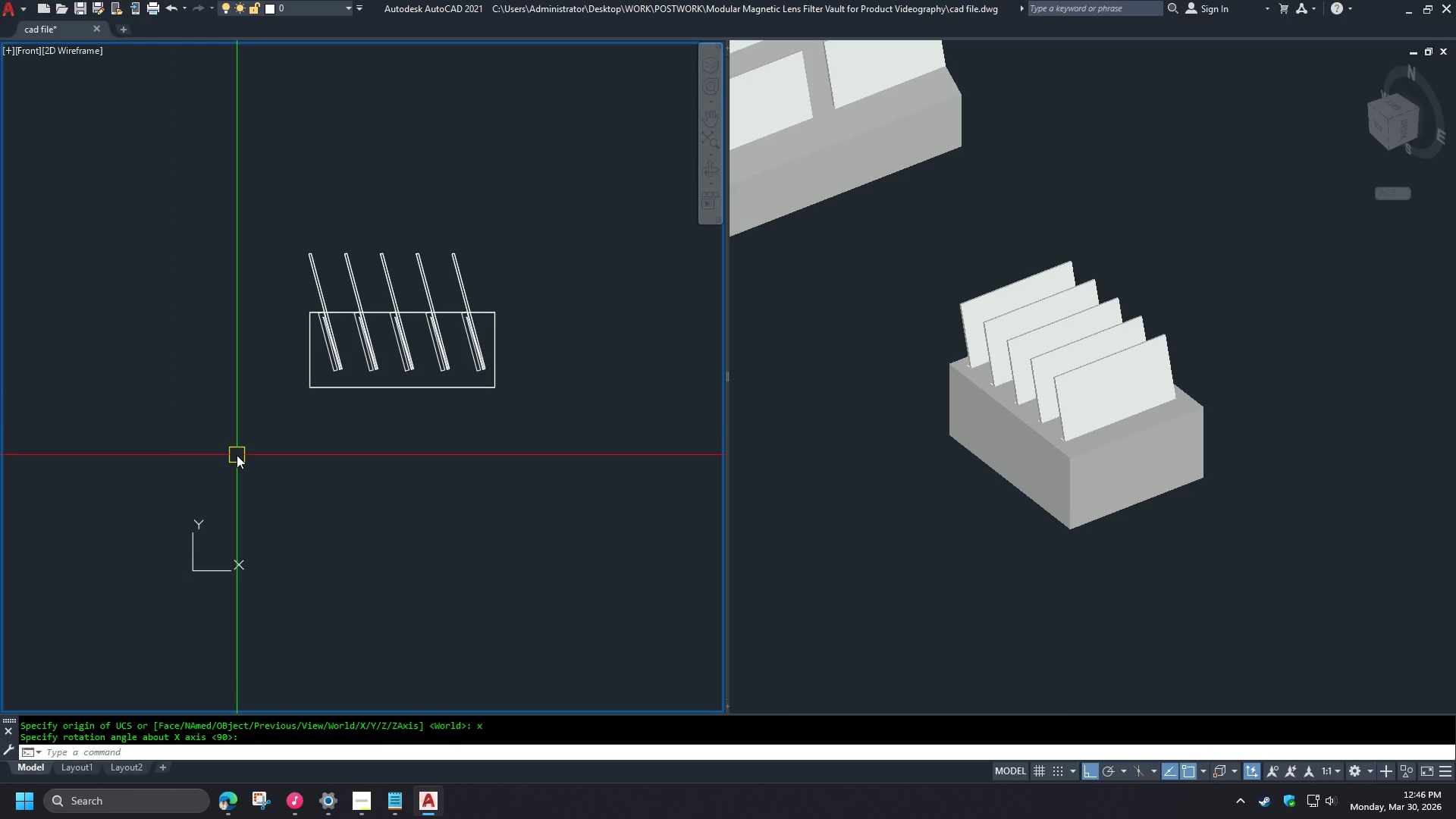 
wait(10.09)
 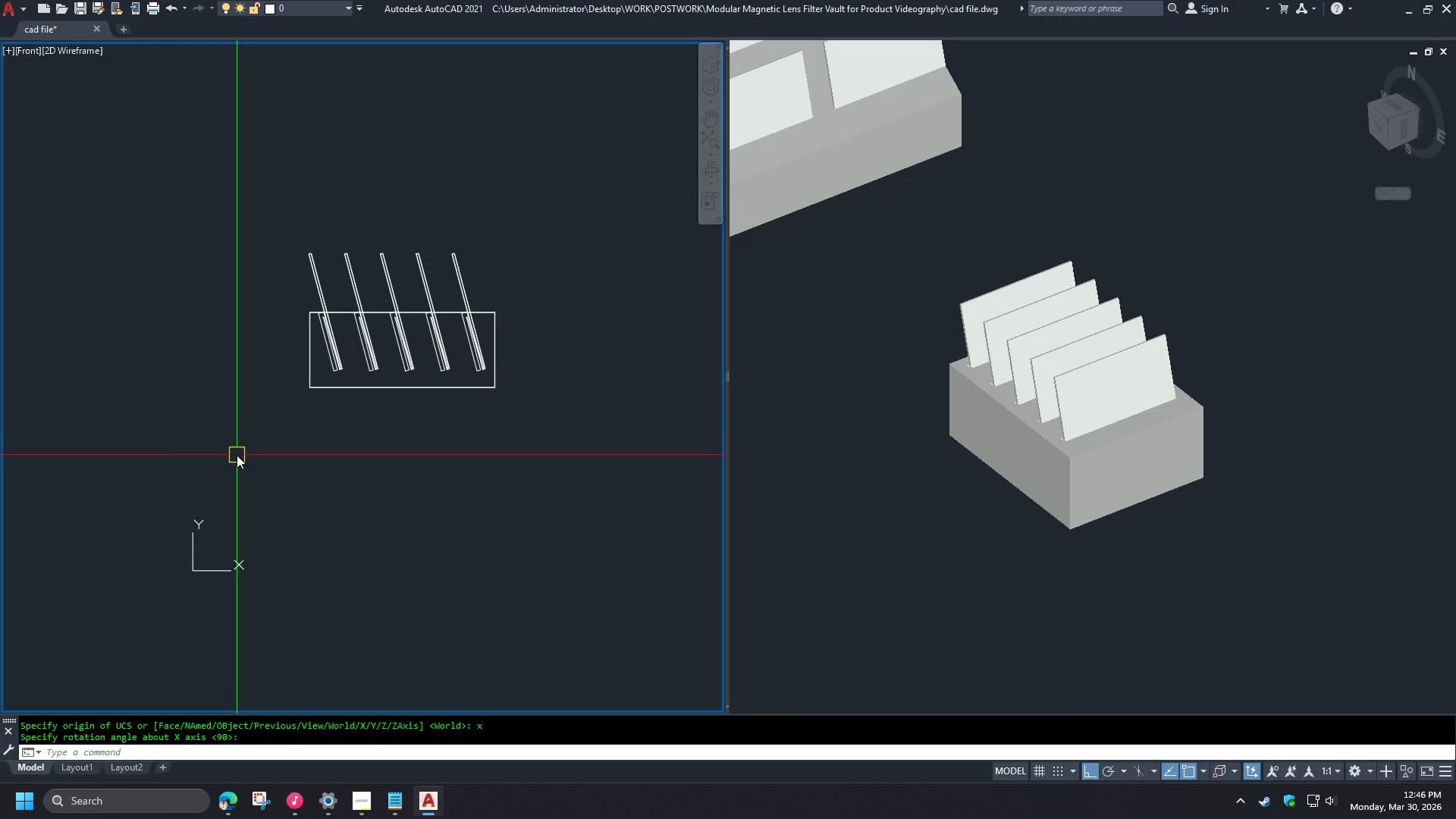 
hold_key(key=ShiftLeft, duration=1.17)
 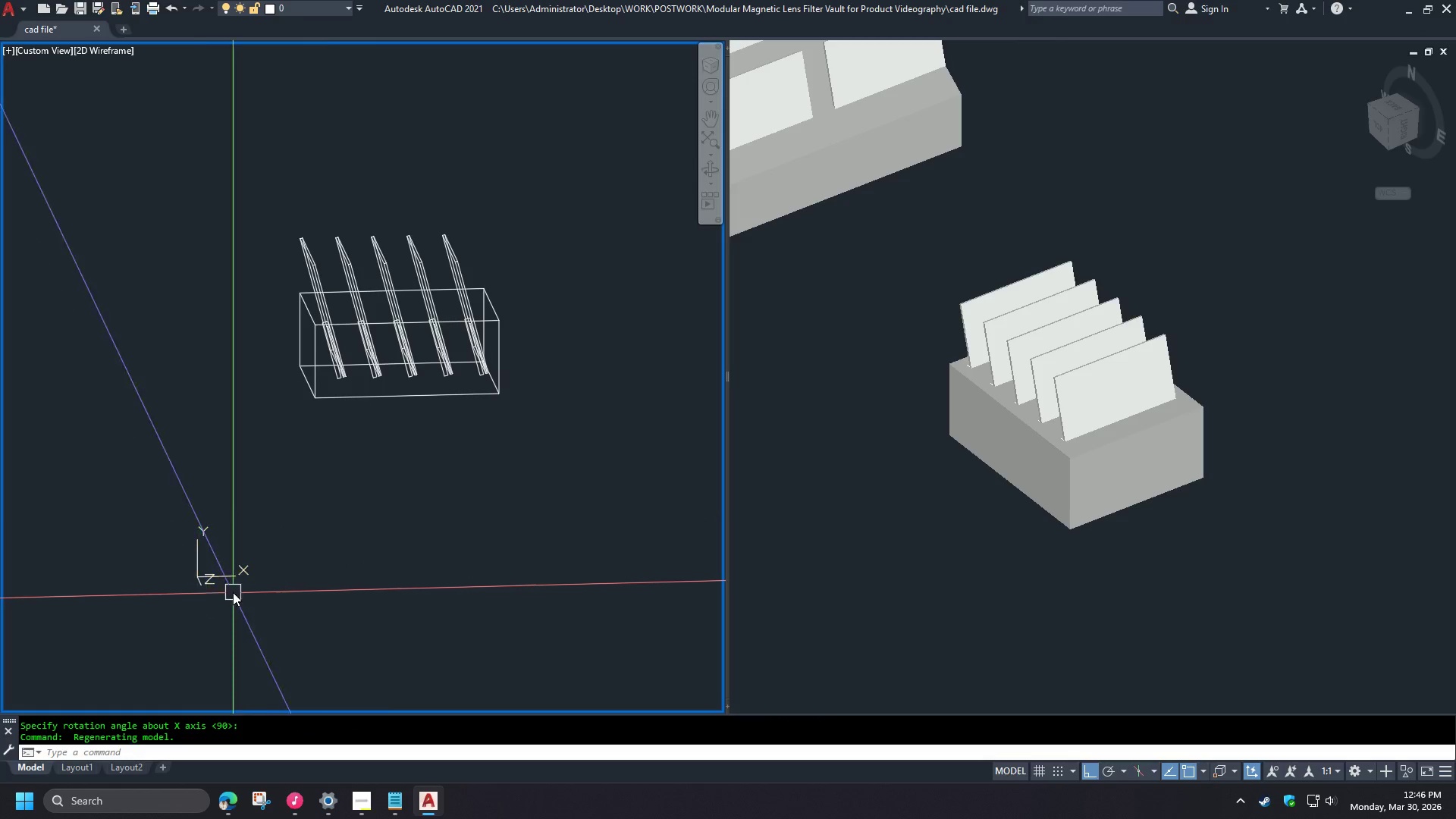 
wait(6.92)
 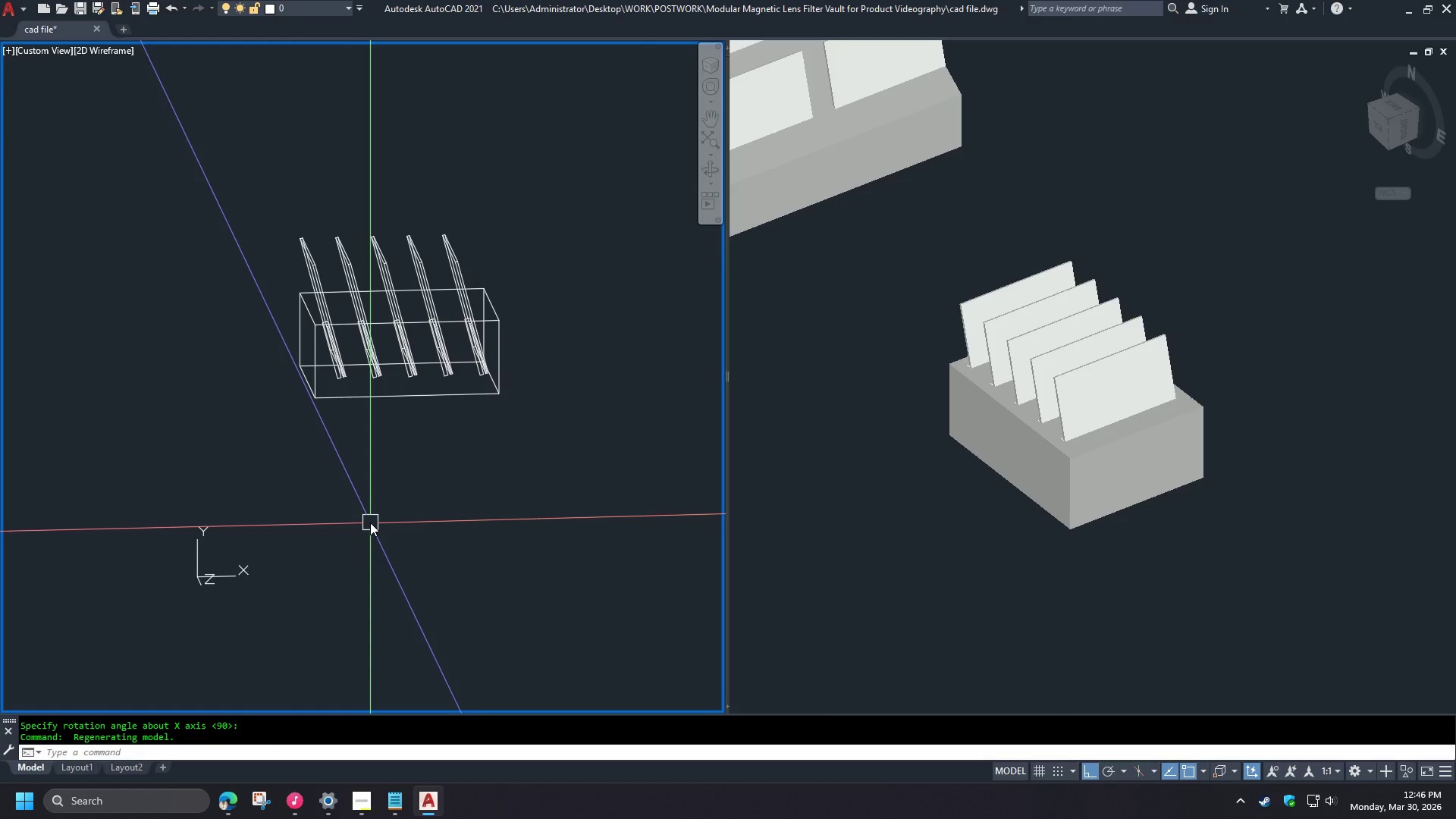 
type(-v fr )
 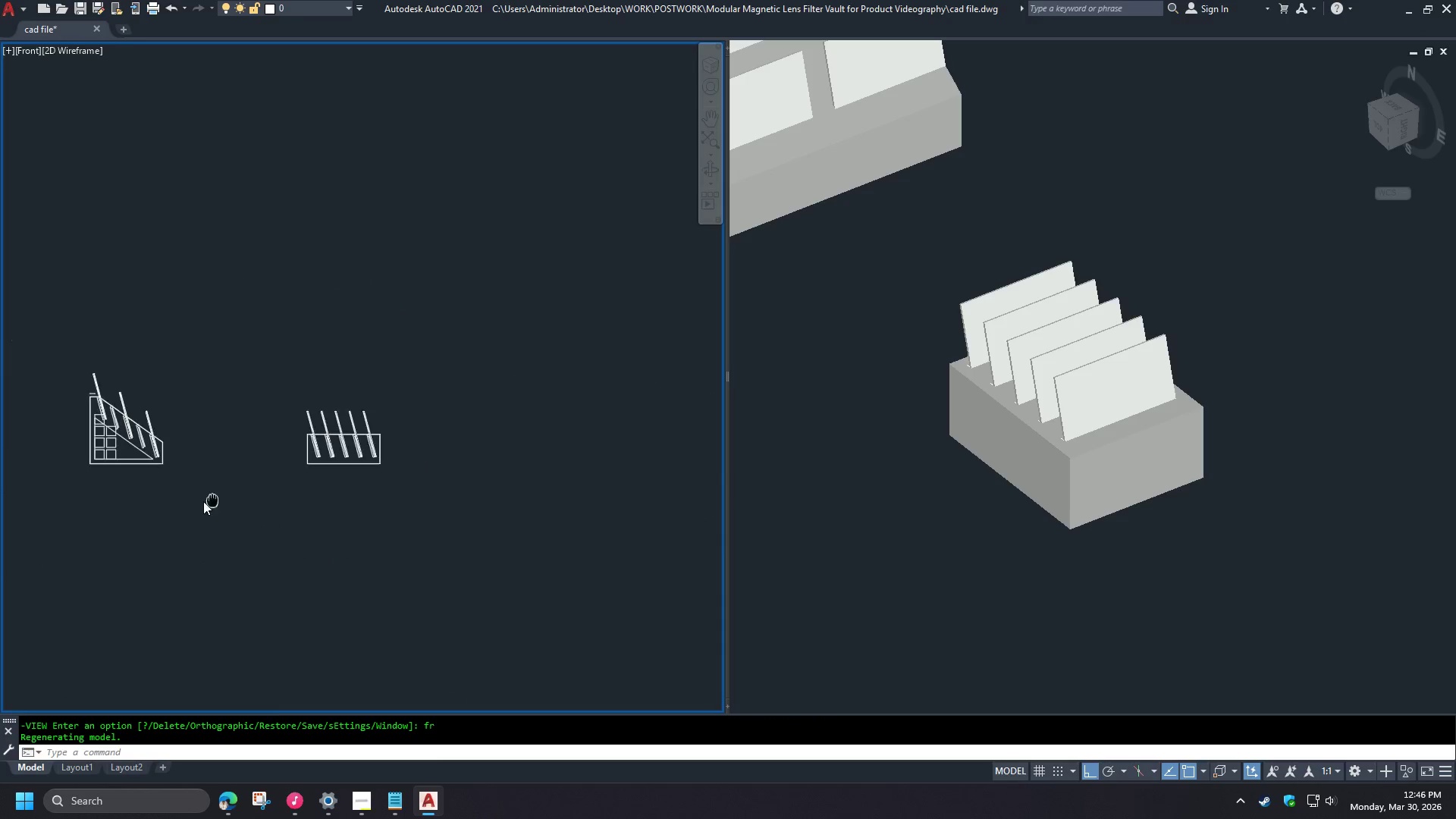 
scroll: coordinate [288, 460], scroll_direction: up, amount: 3.0
 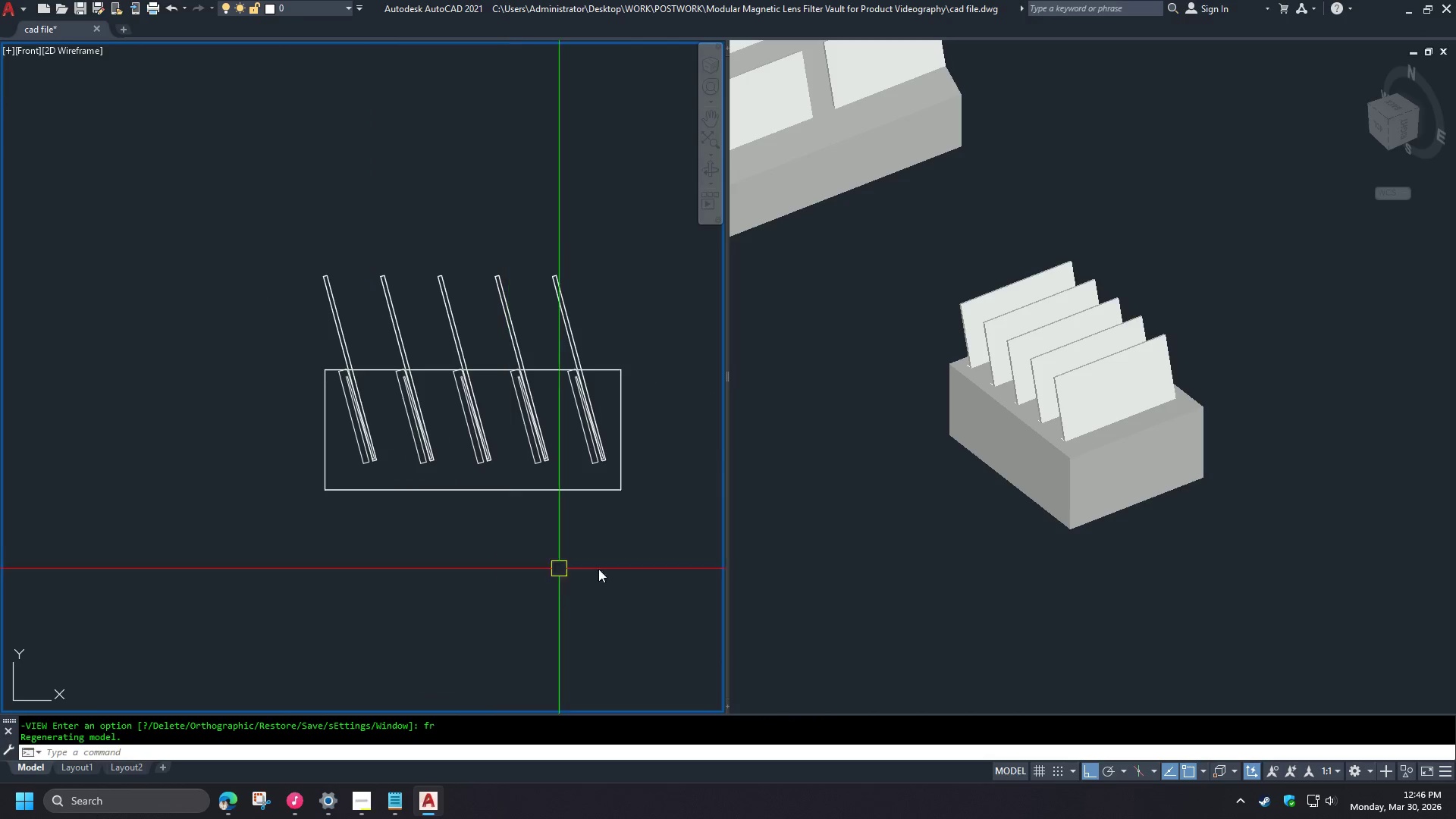 
left_click([1138, 595])
 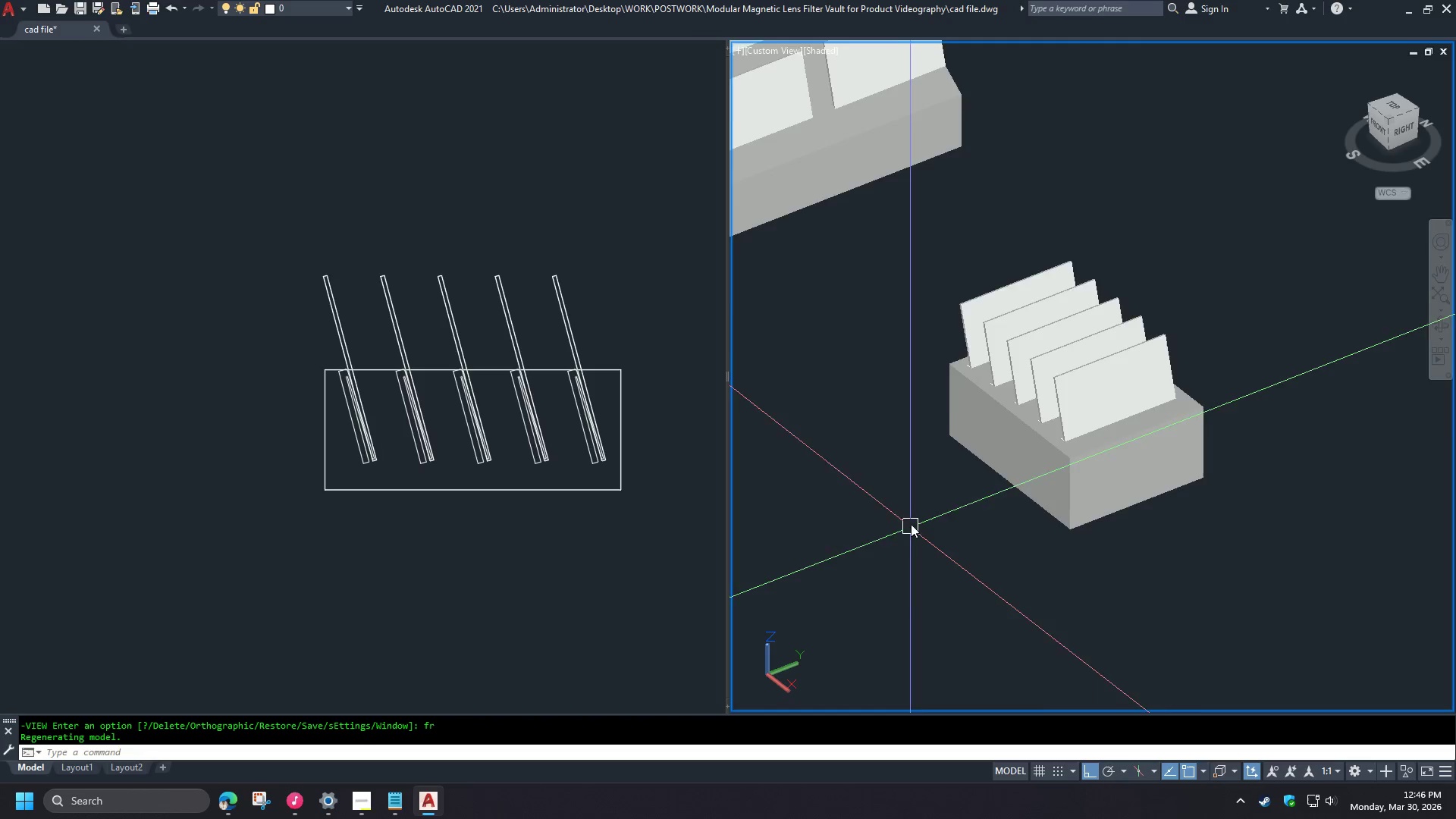 
scroll: coordinate [964, 504], scroll_direction: down, amount: 2.0
 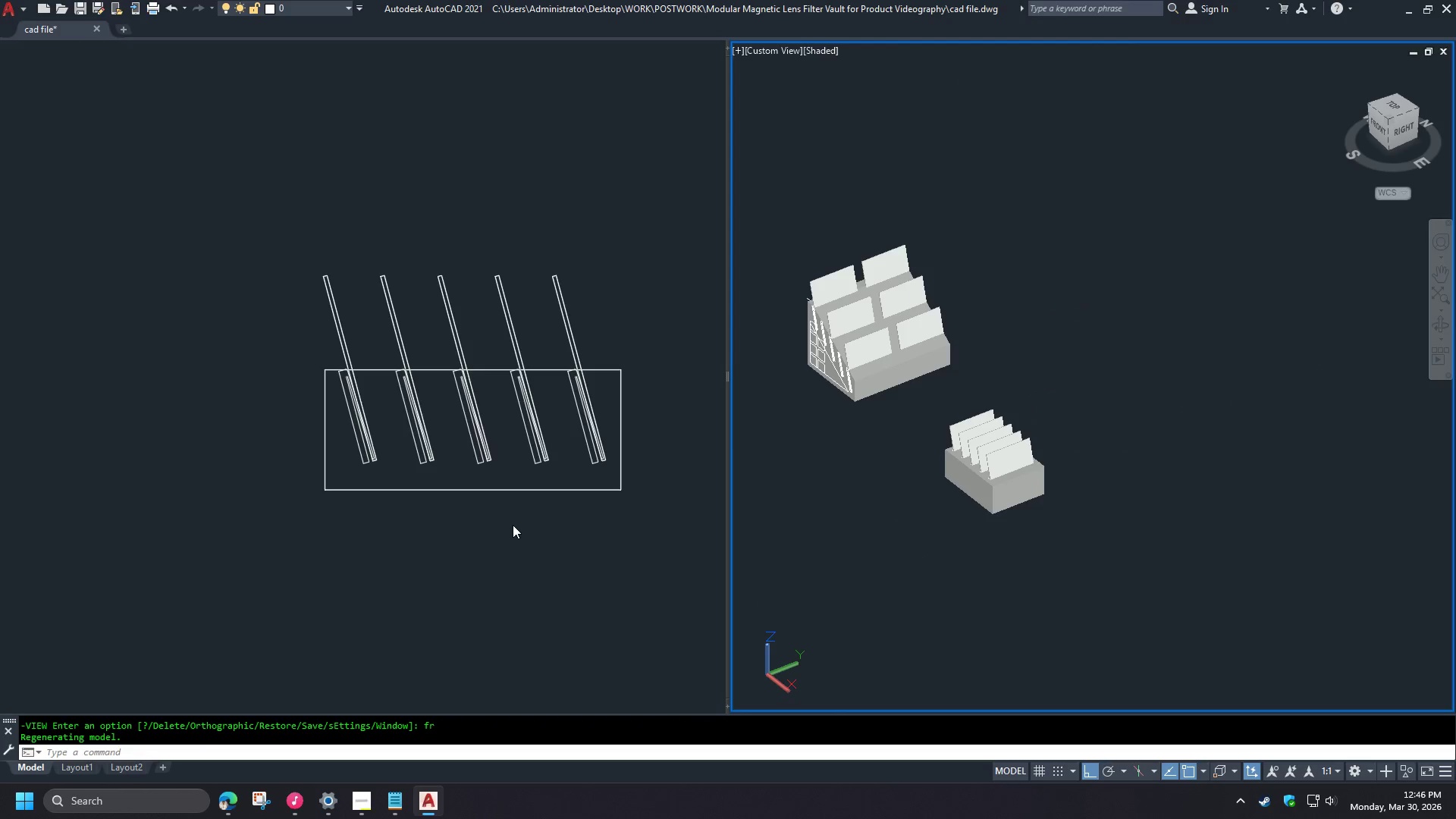 
left_click([513, 525])
 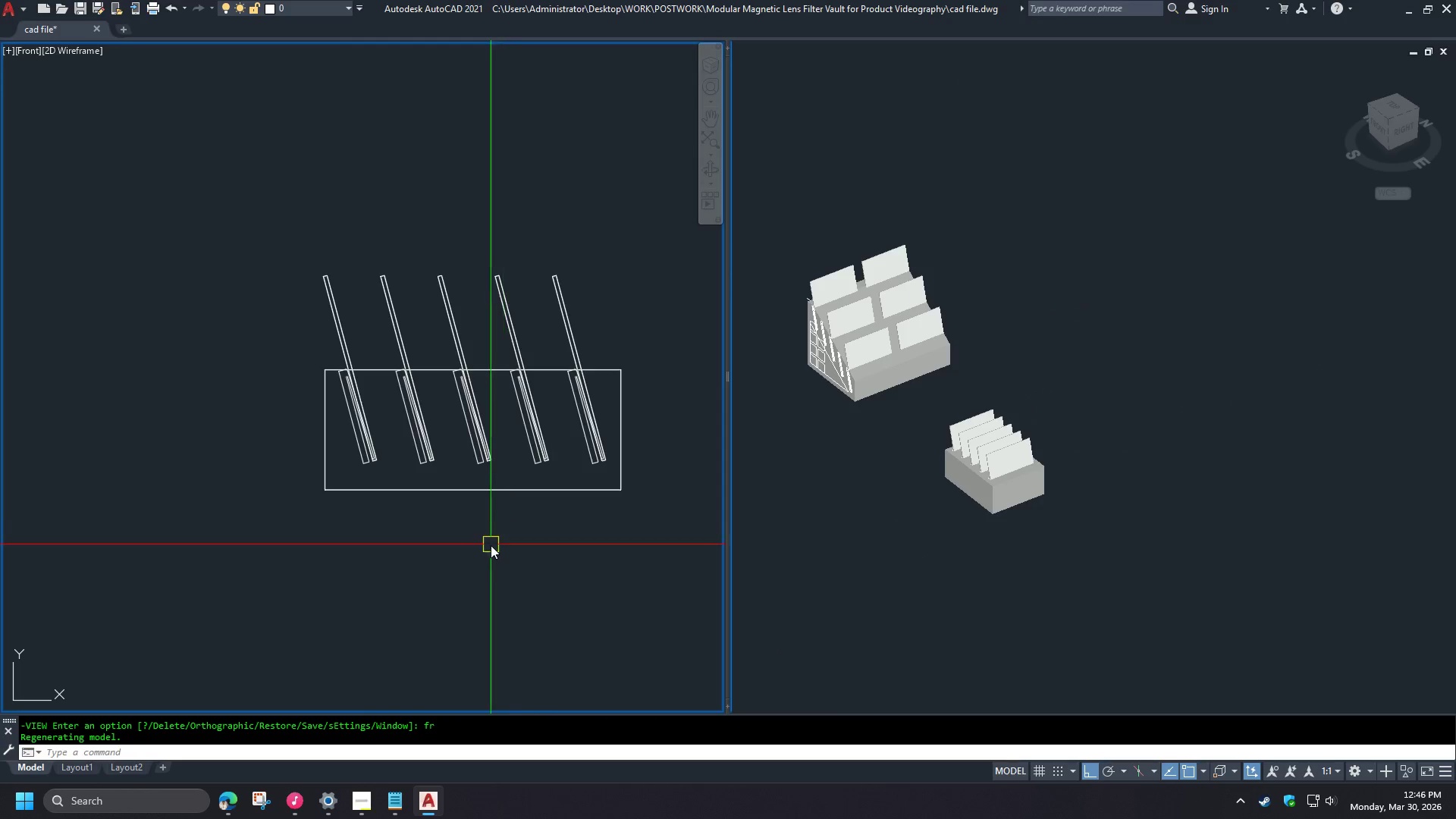 
type(dli )
 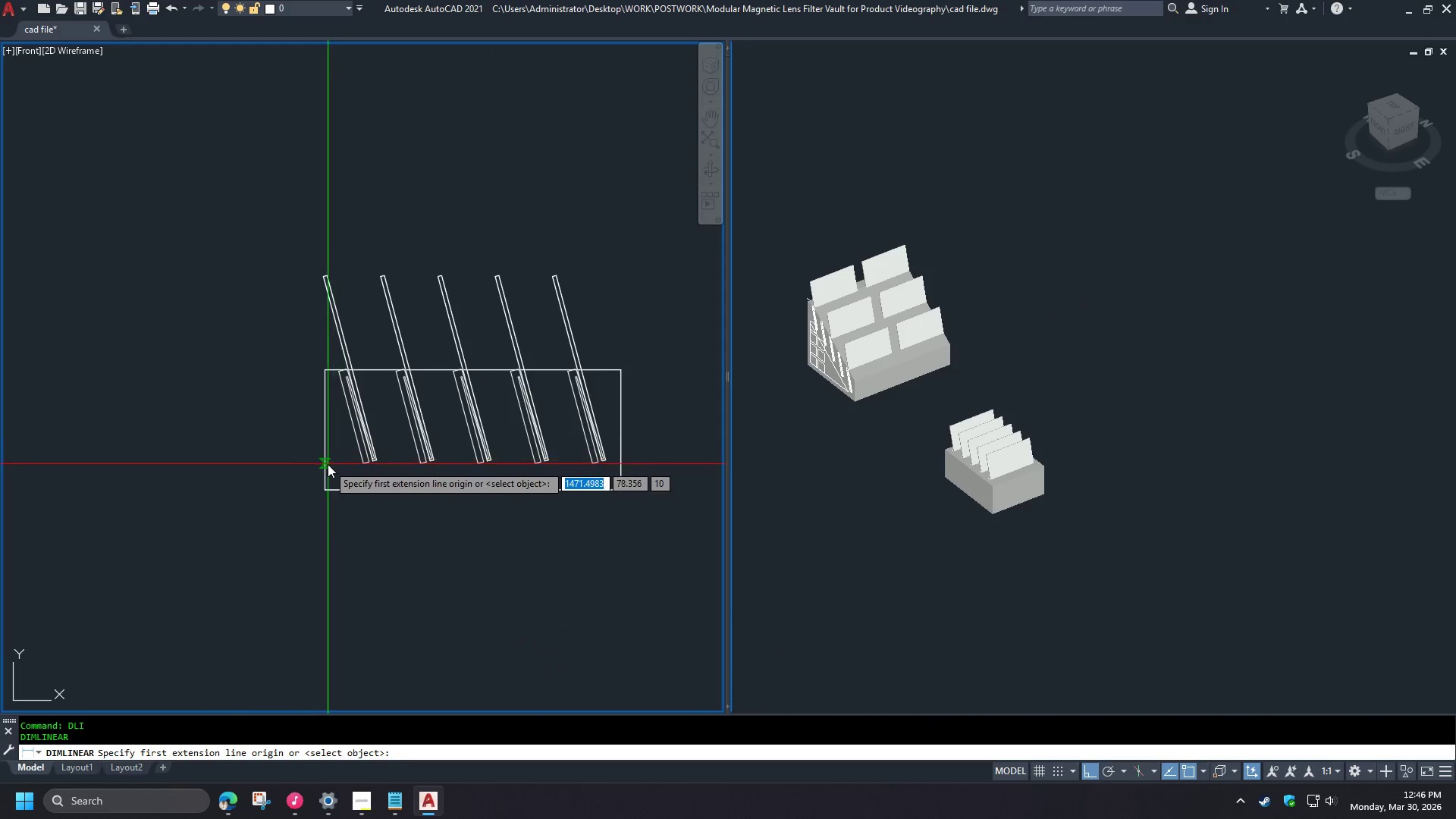 
left_click_drag(start_coordinate=[328, 464], to_coordinate=[334, 470])
 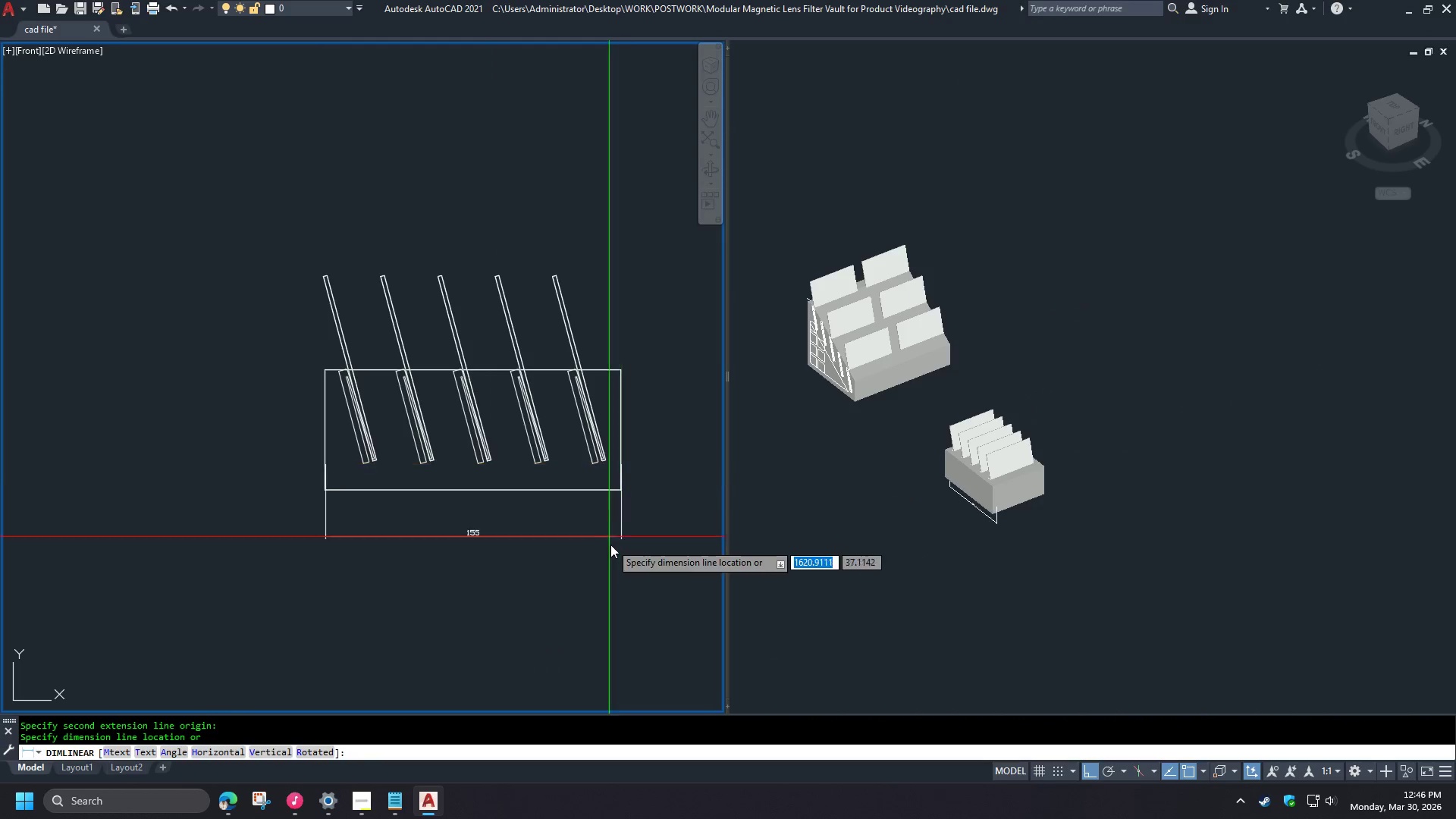 
key(Escape)
 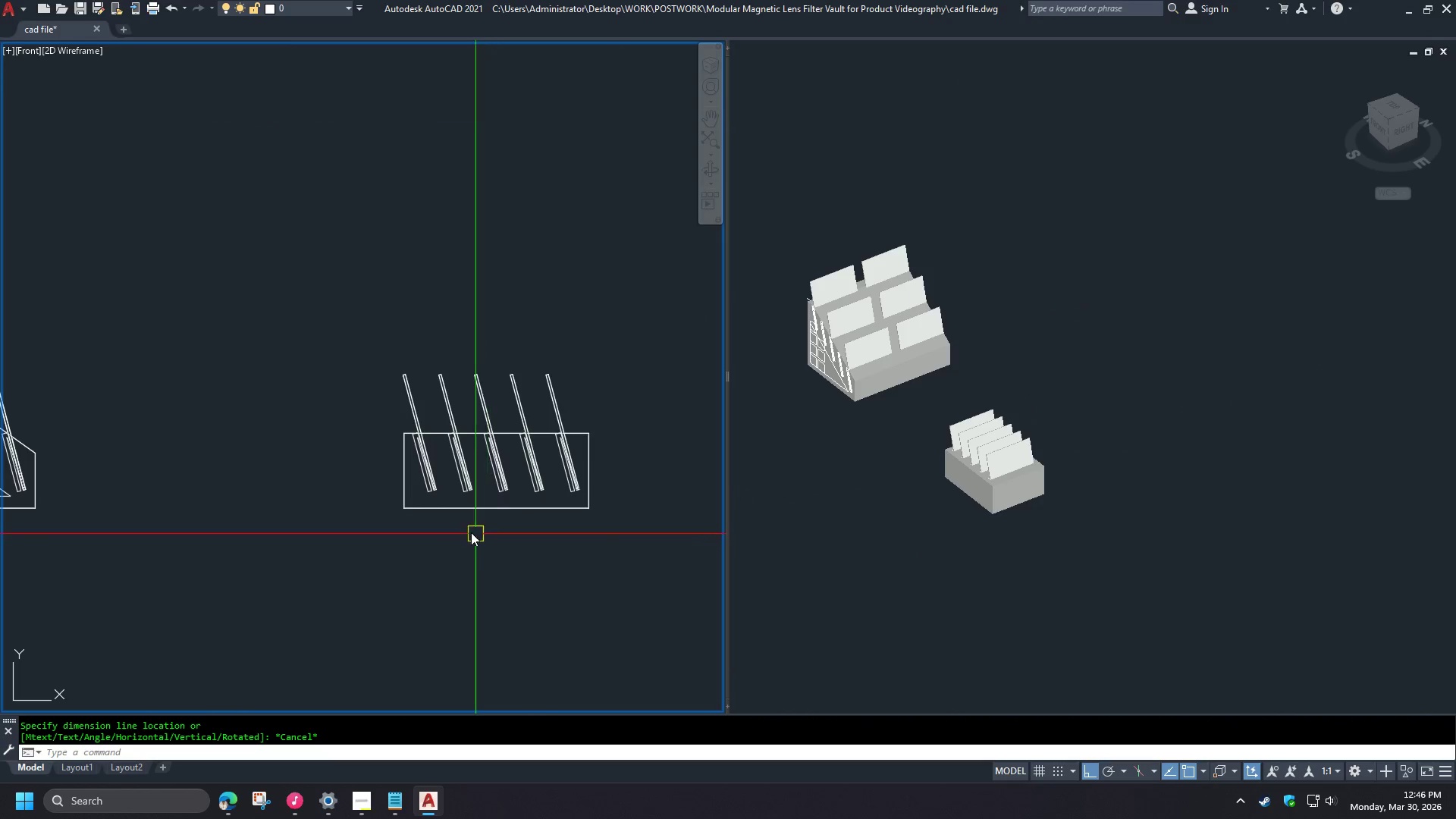 
scroll: coordinate [538, 534], scroll_direction: down, amount: 1.0
 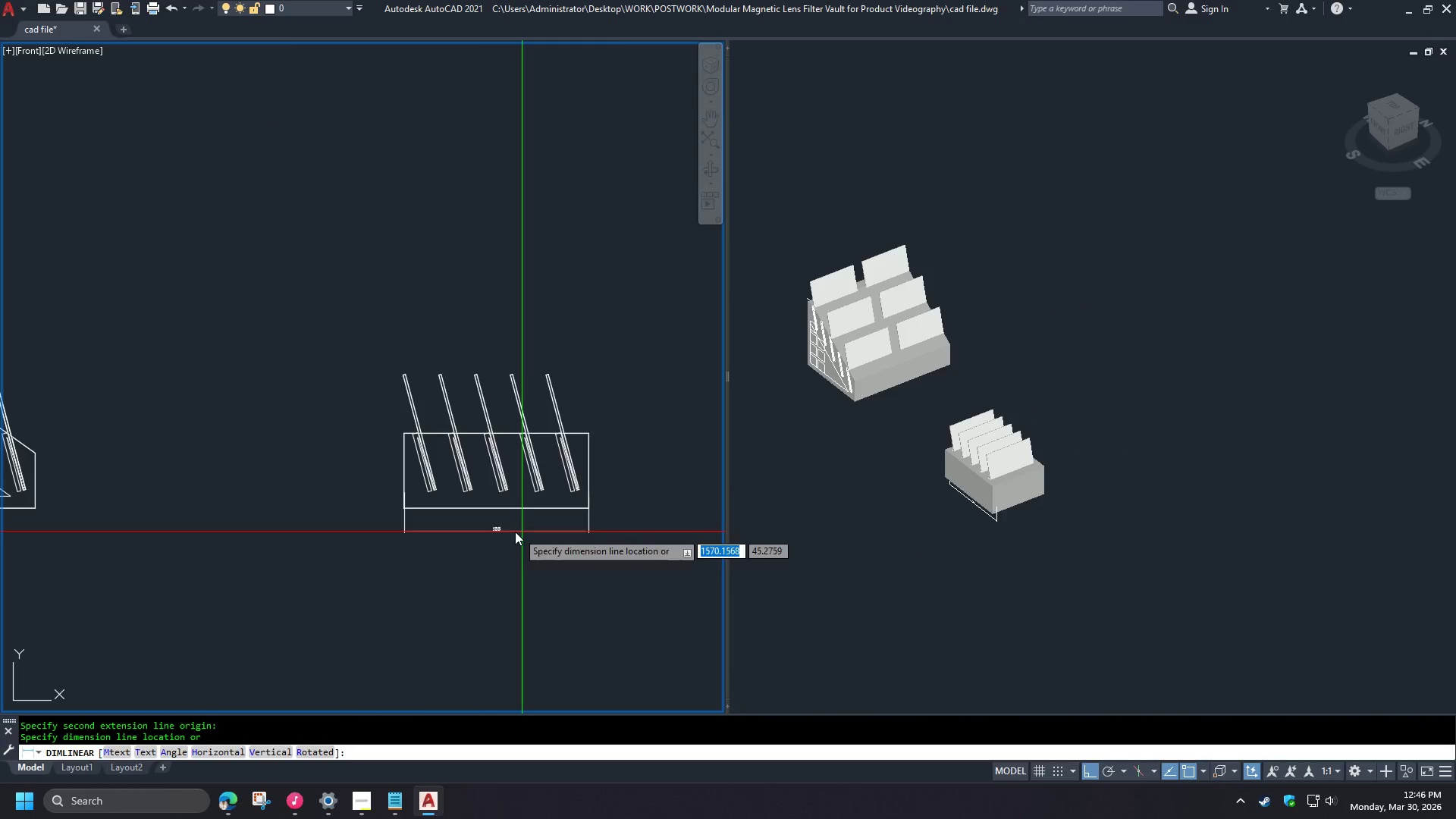 
key(Space)
 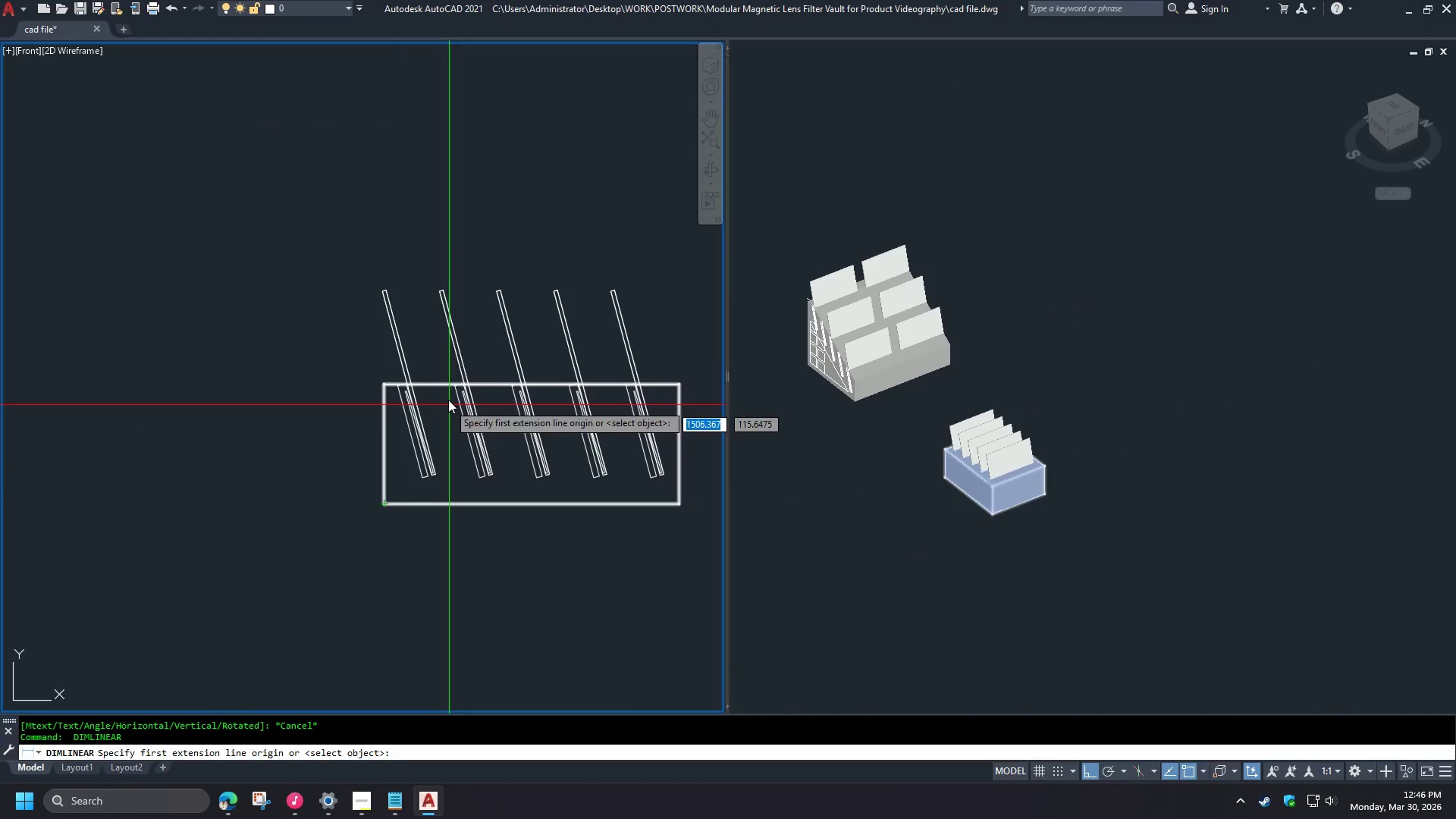 
scroll: coordinate [439, 516], scroll_direction: up, amount: 1.0
 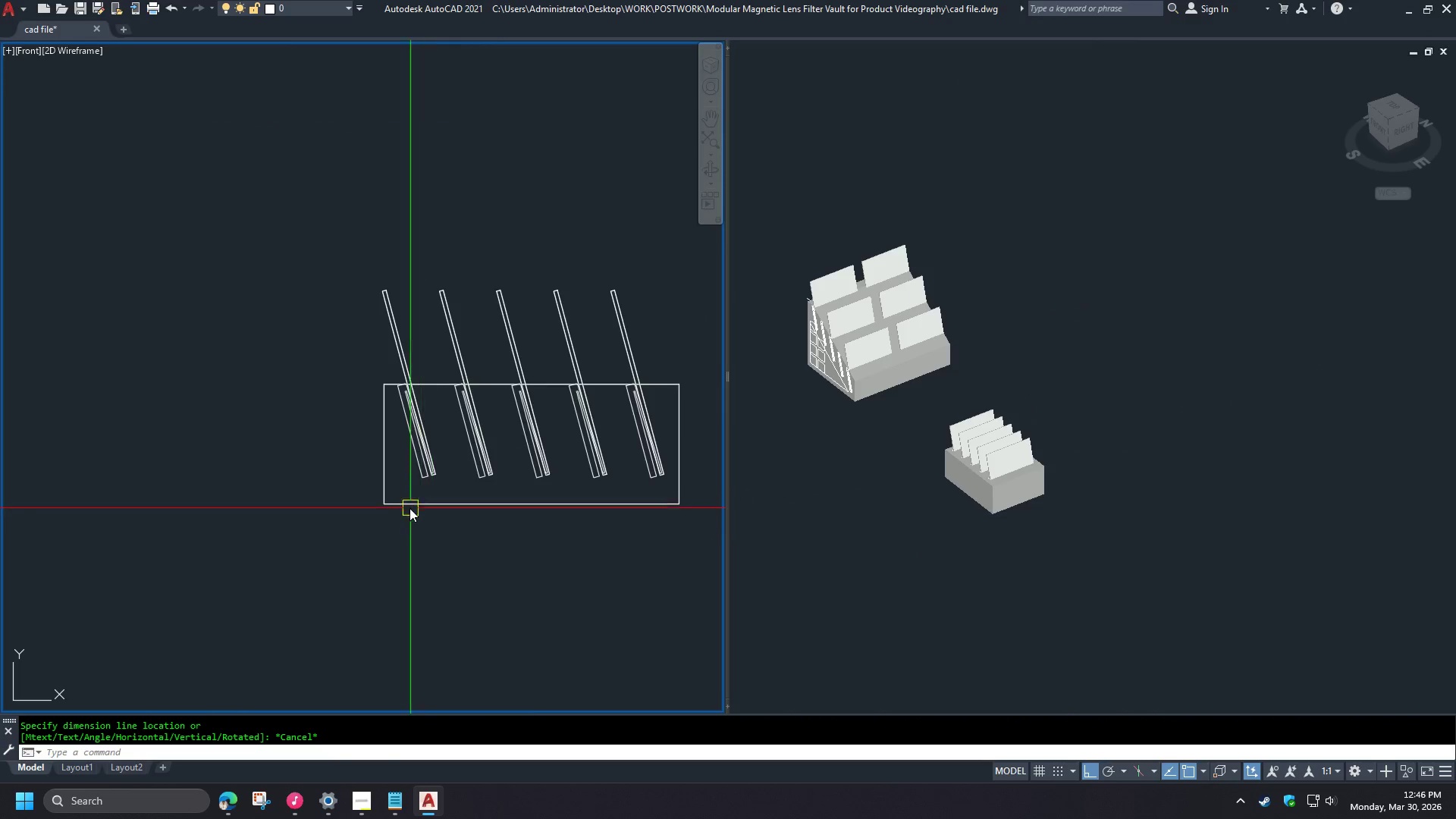 
left_click([445, 386])
 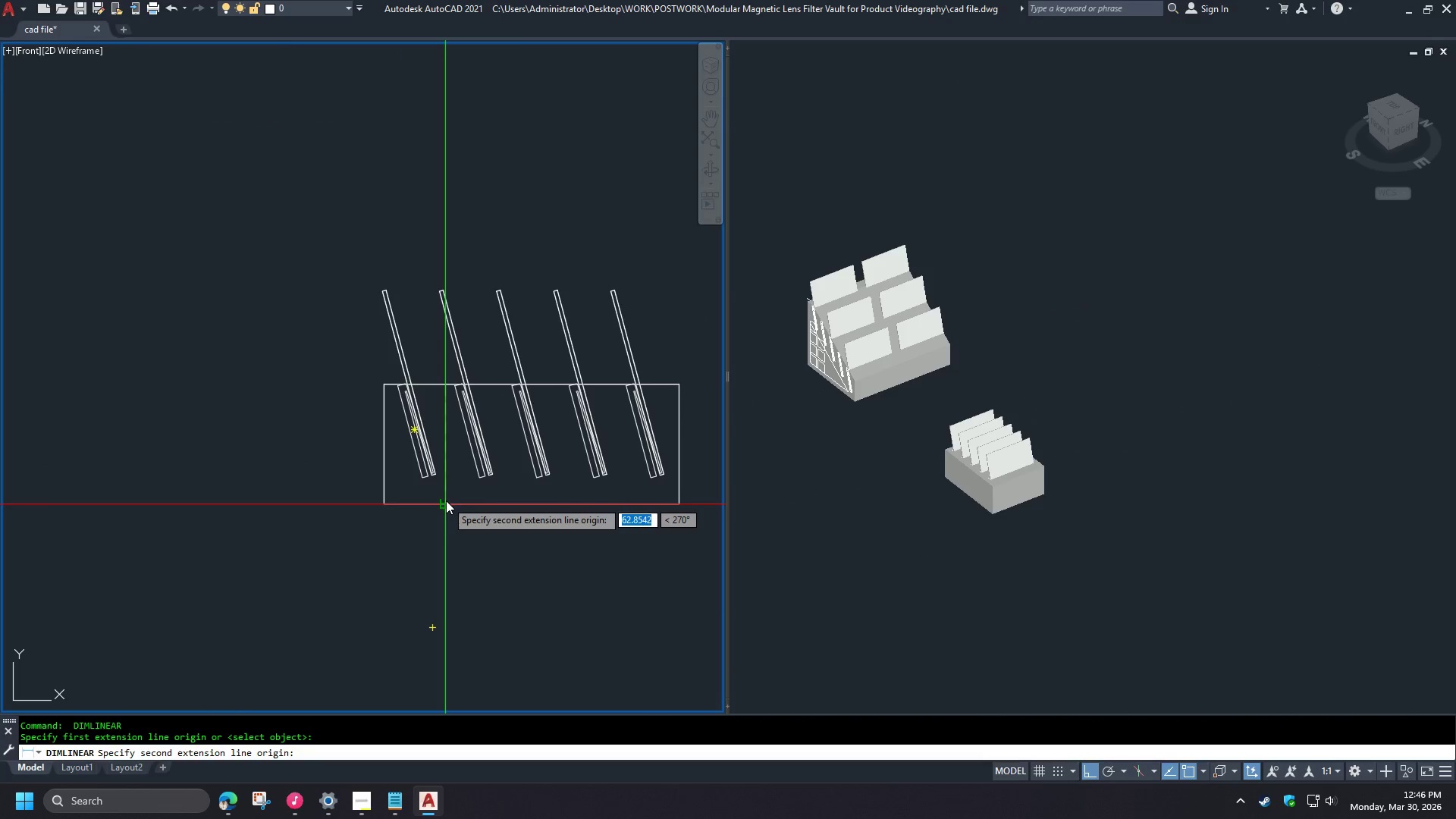 
left_click([446, 500])
 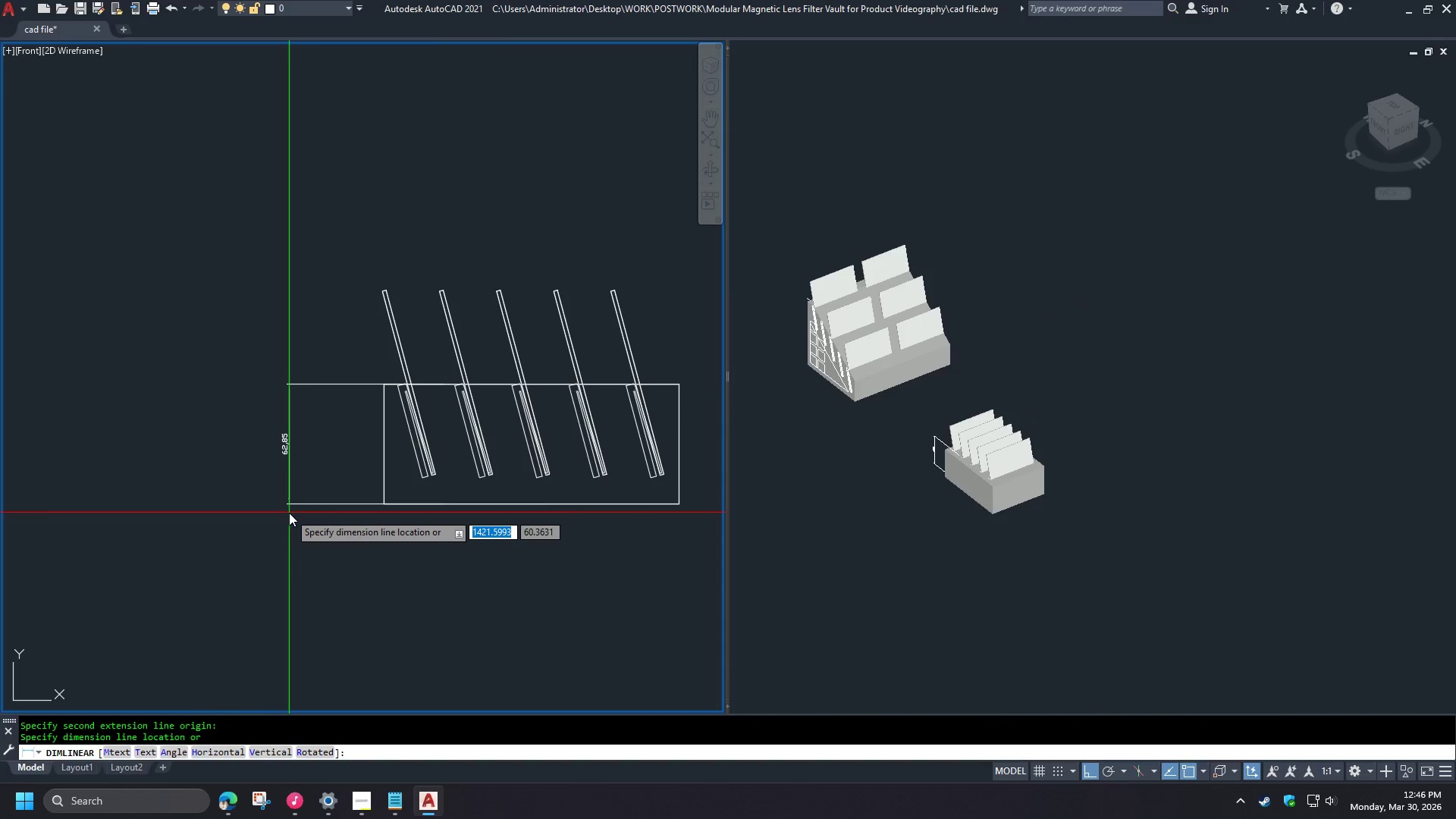 
key(Escape)
 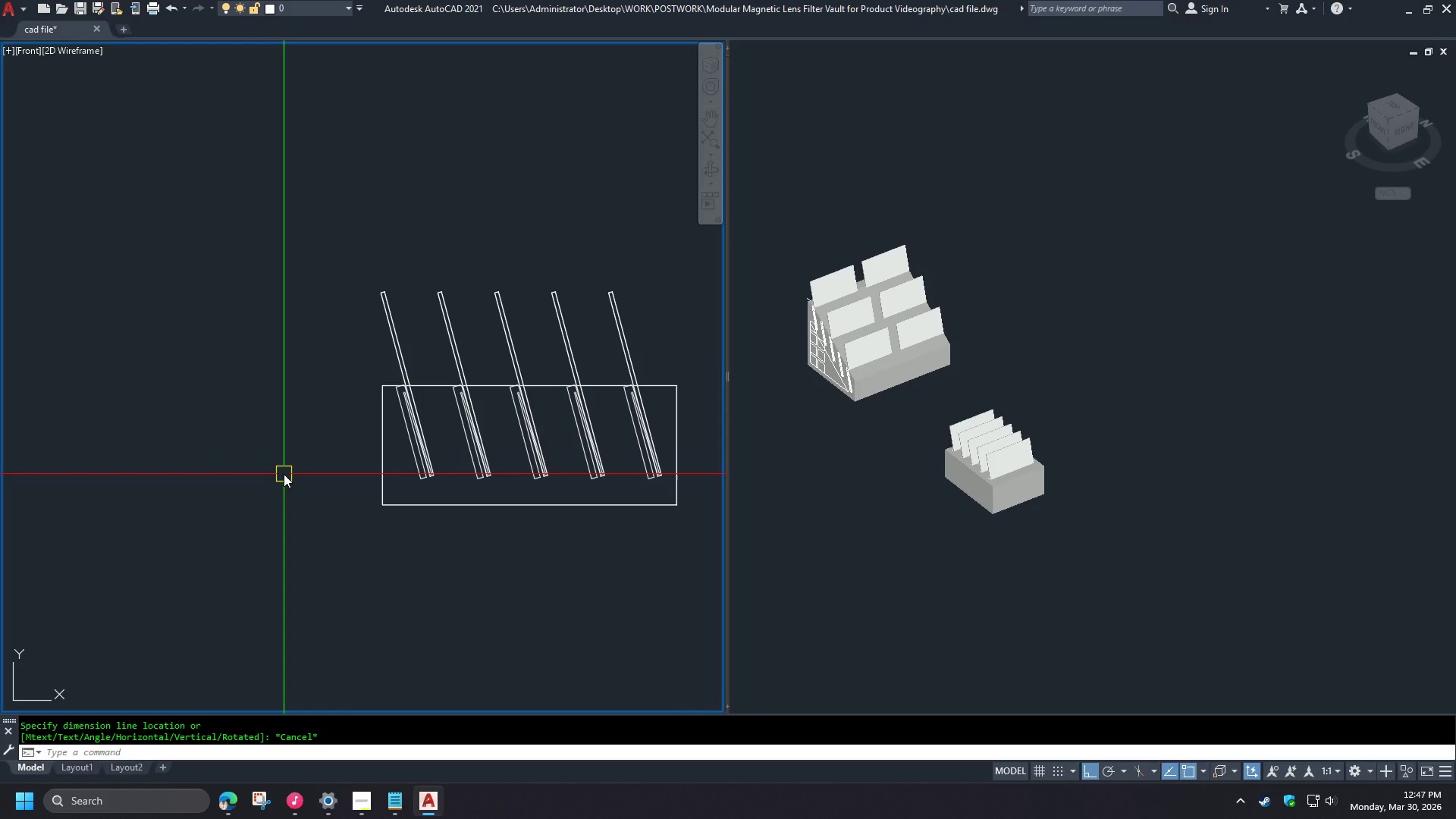 
scroll: coordinate [292, 476], scroll_direction: none, amount: 0.0
 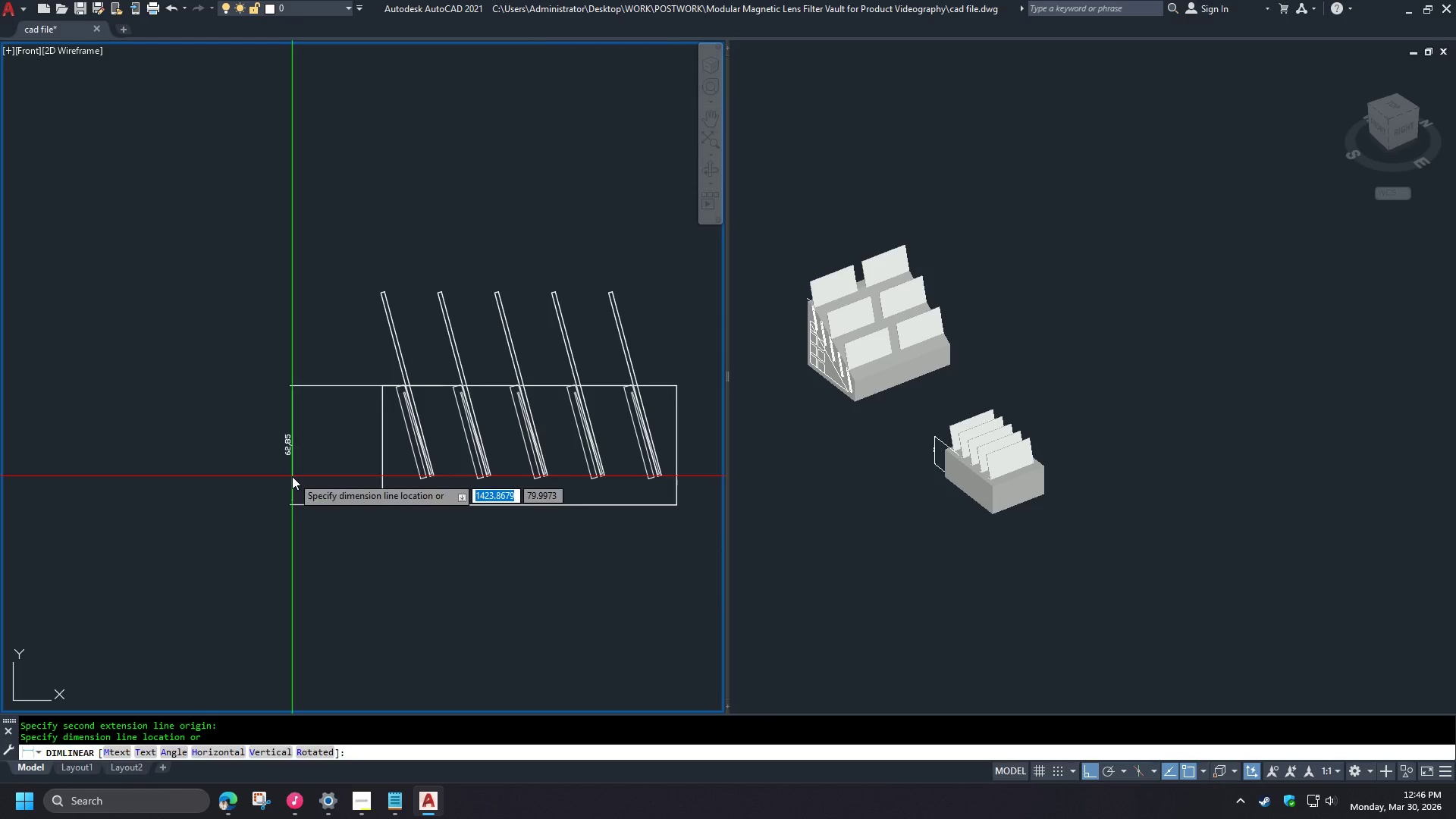 
wait(19.69)
 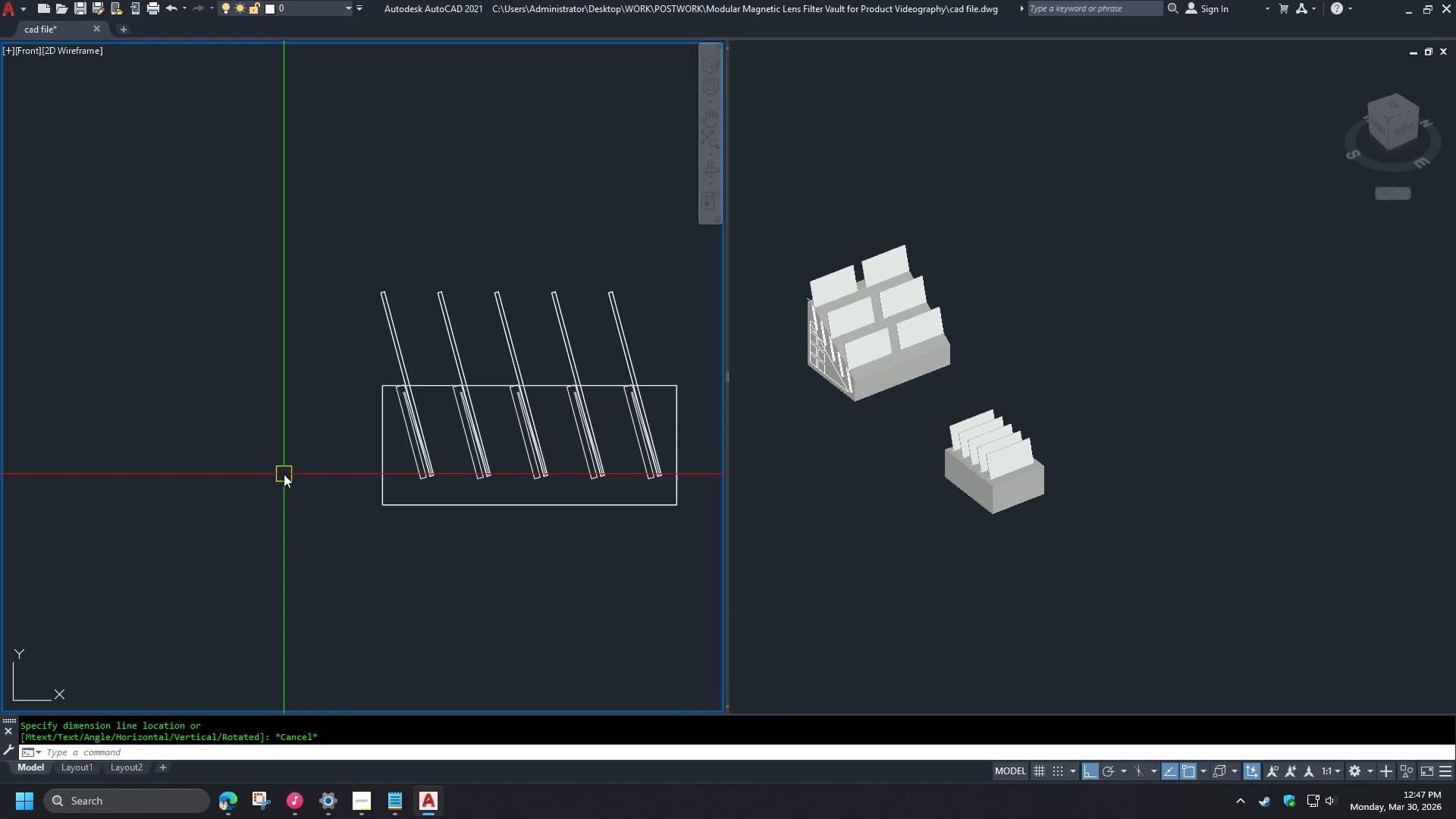 
scroll: coordinate [287, 466], scroll_direction: down, amount: 3.0
 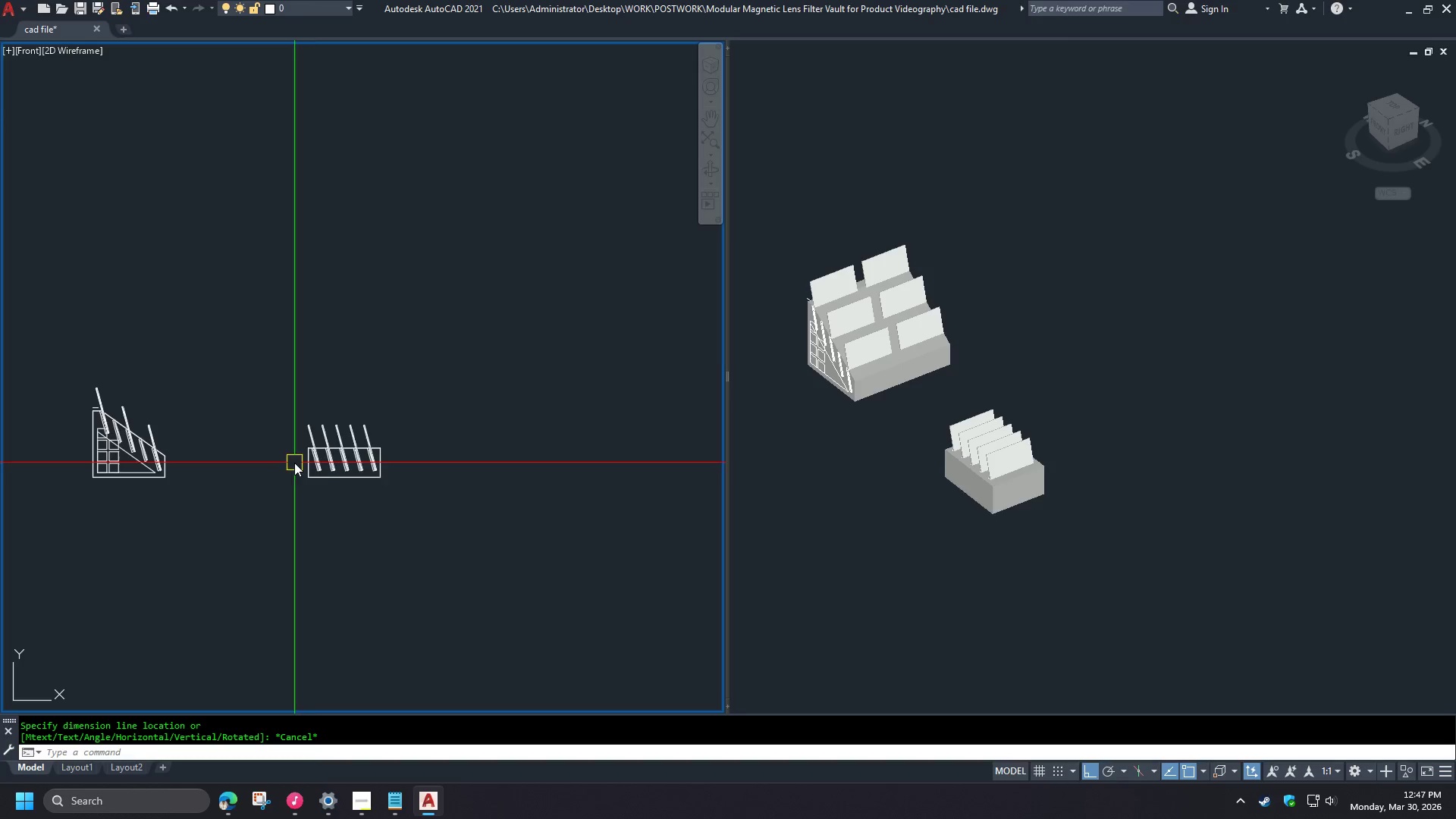 
scroll: coordinate [287, 457], scroll_direction: up, amount: 5.0
 